 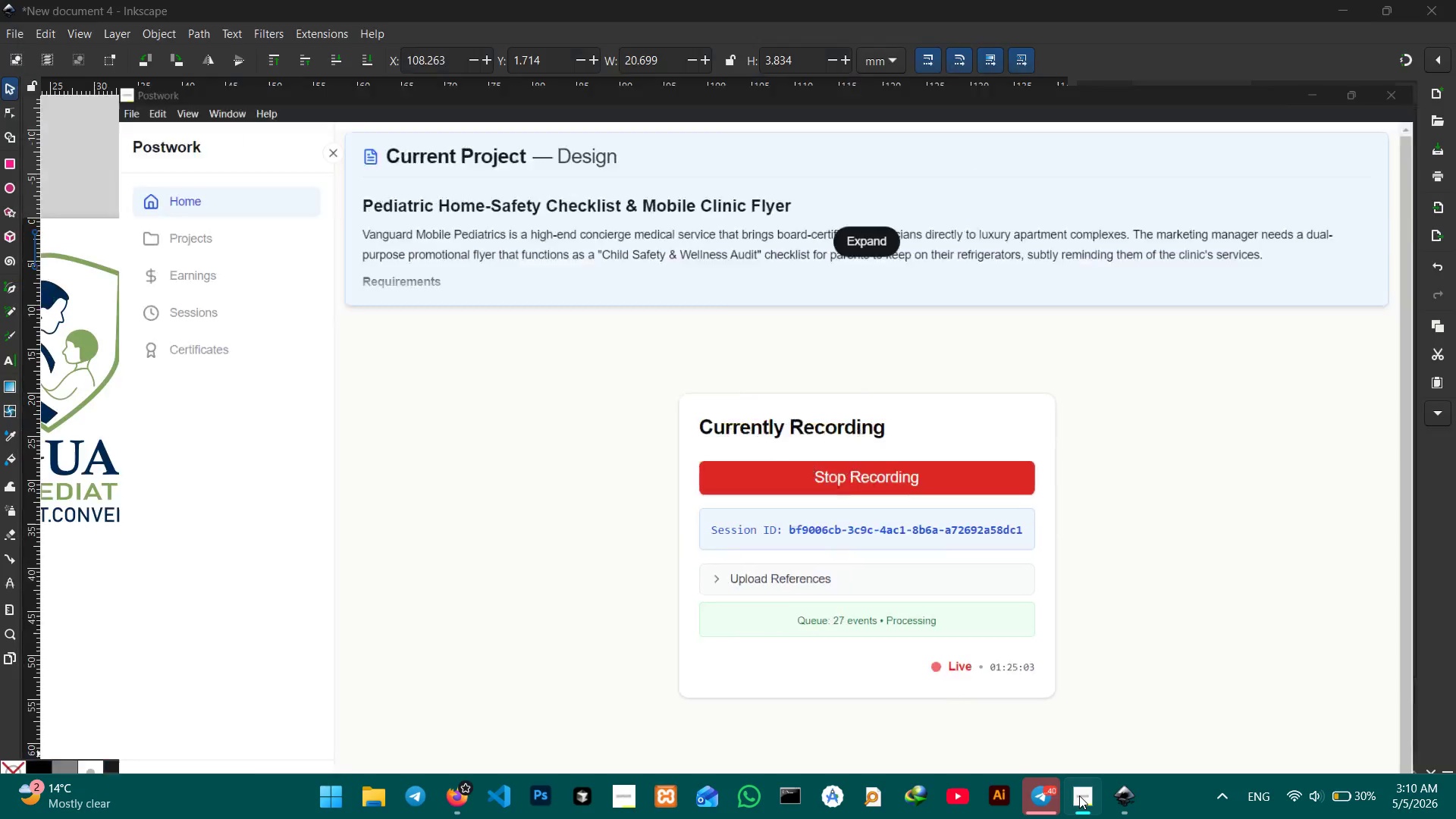 
left_click_drag(start_coordinate=[851, 369], to_coordinate=[649, 366])
 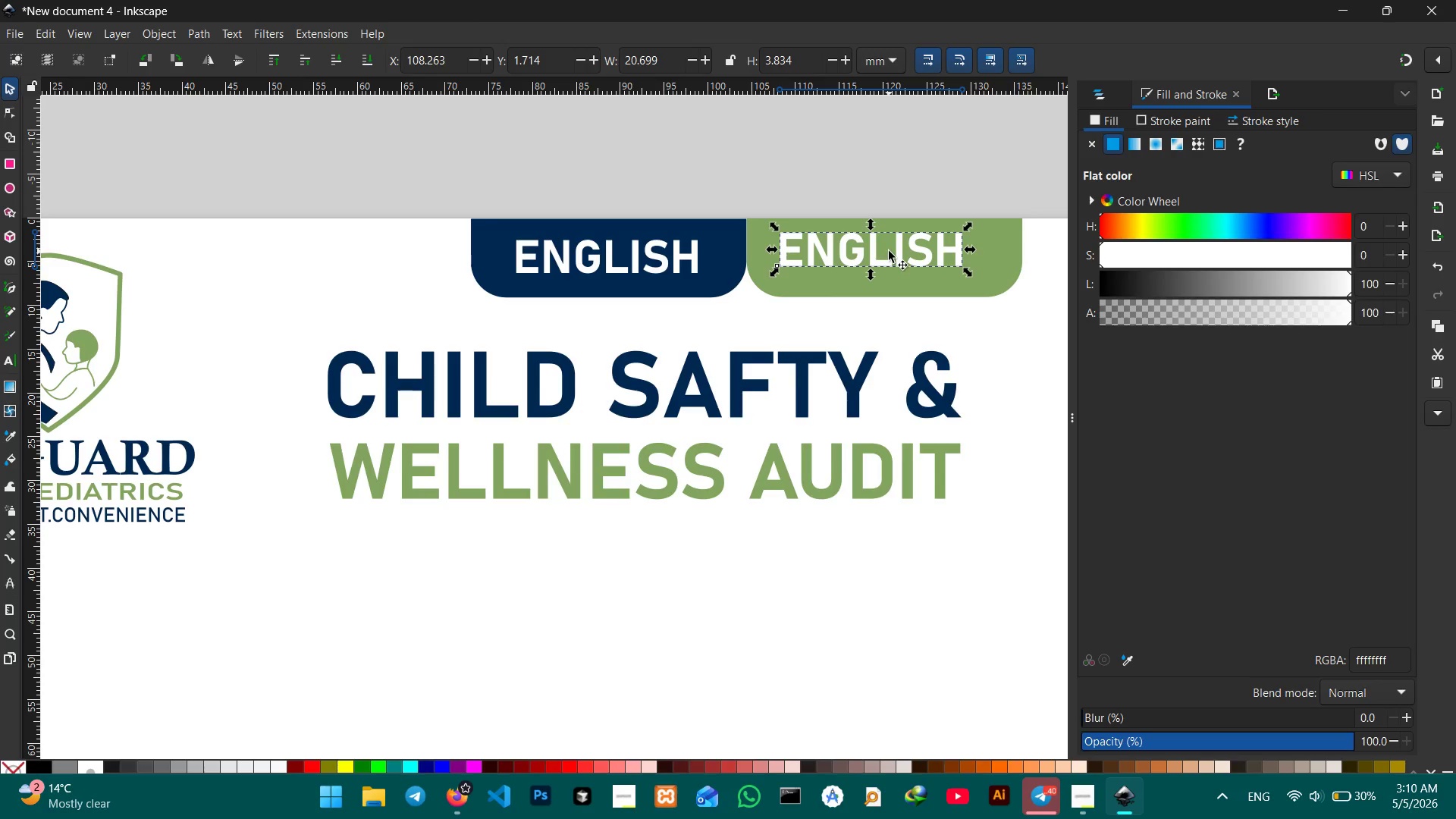 
left_click_drag(start_coordinate=[889, 258], to_coordinate=[893, 264])
 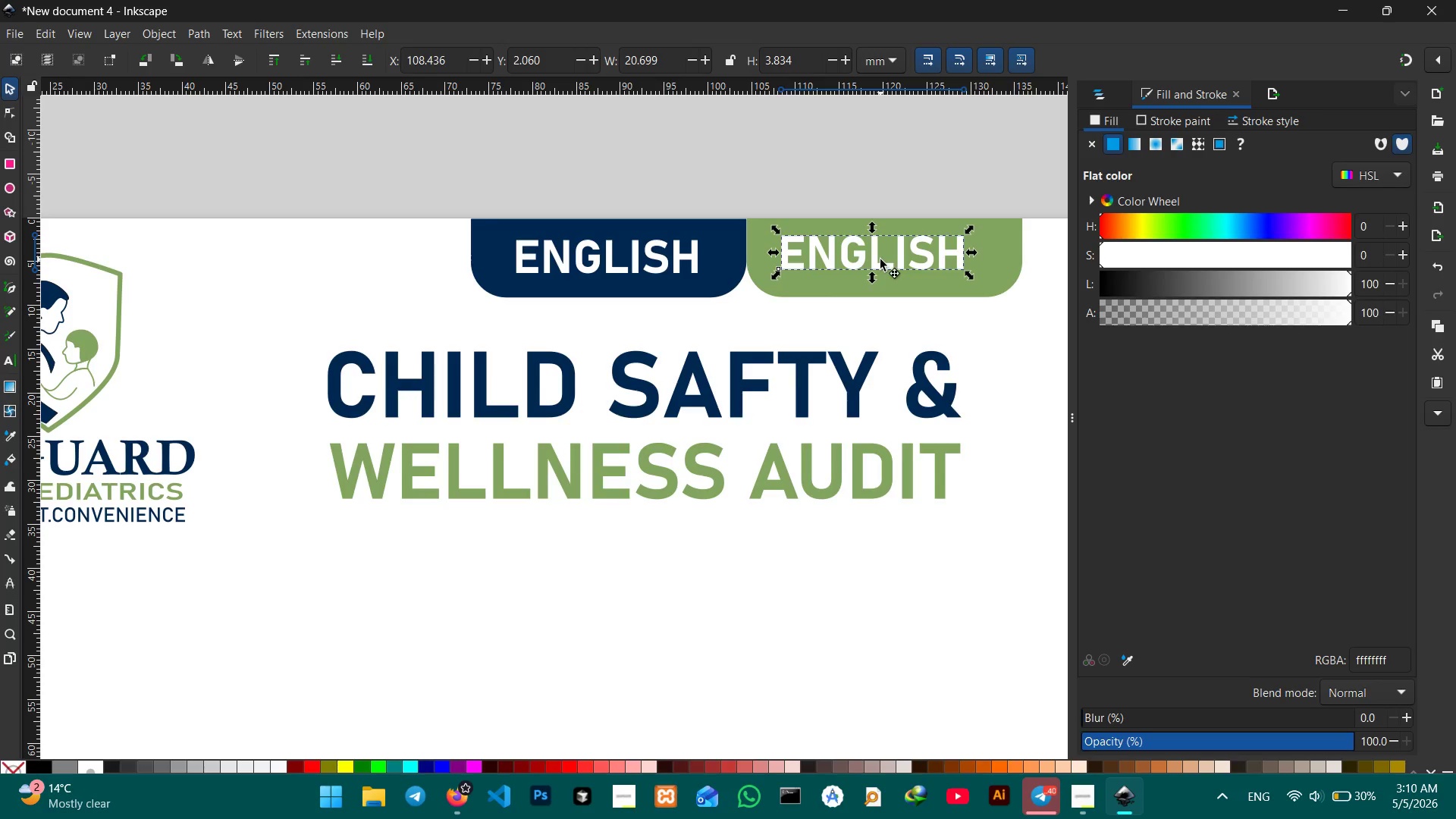 
double_click([880, 259])
 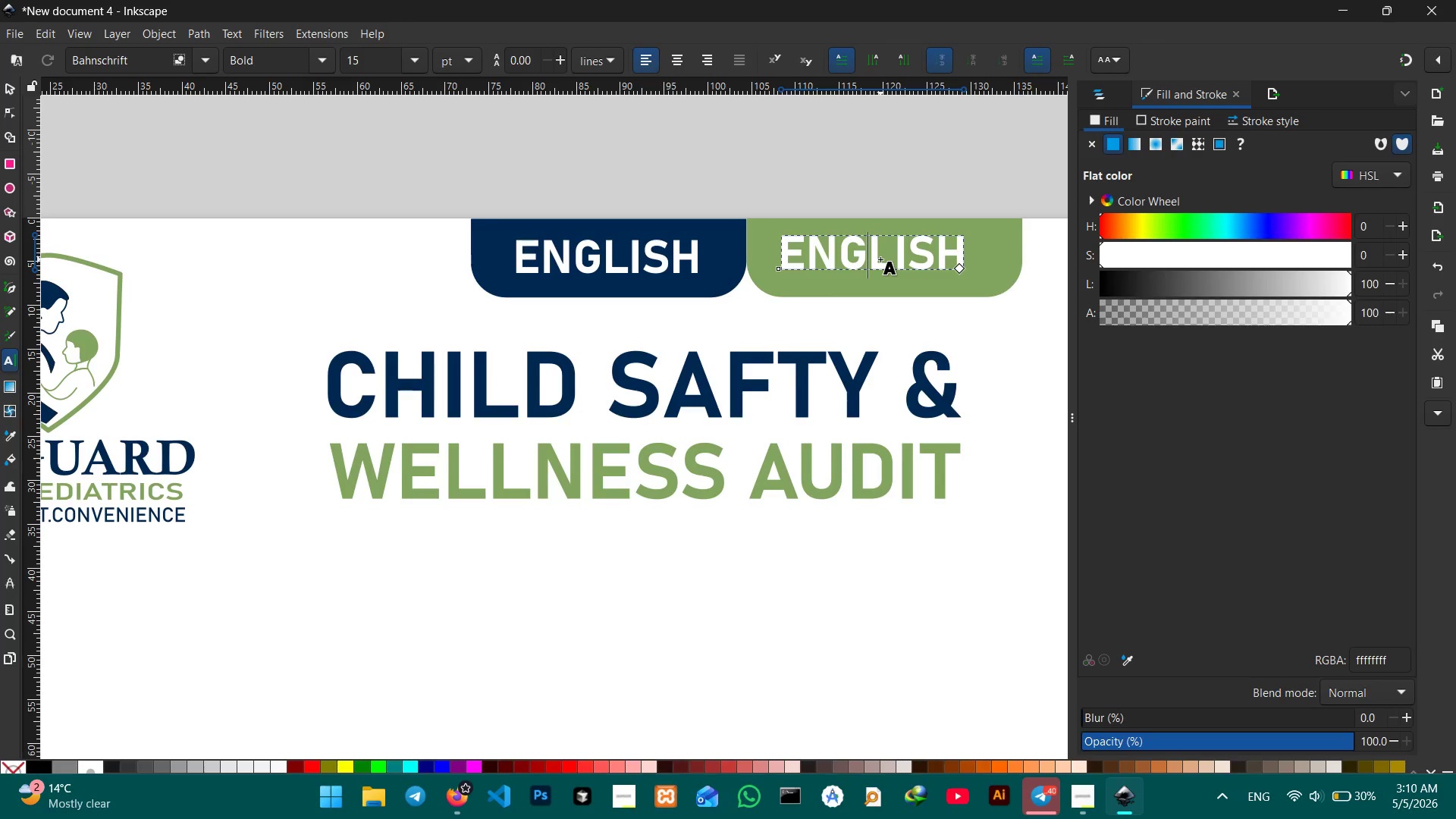 
triple_click([880, 259])
 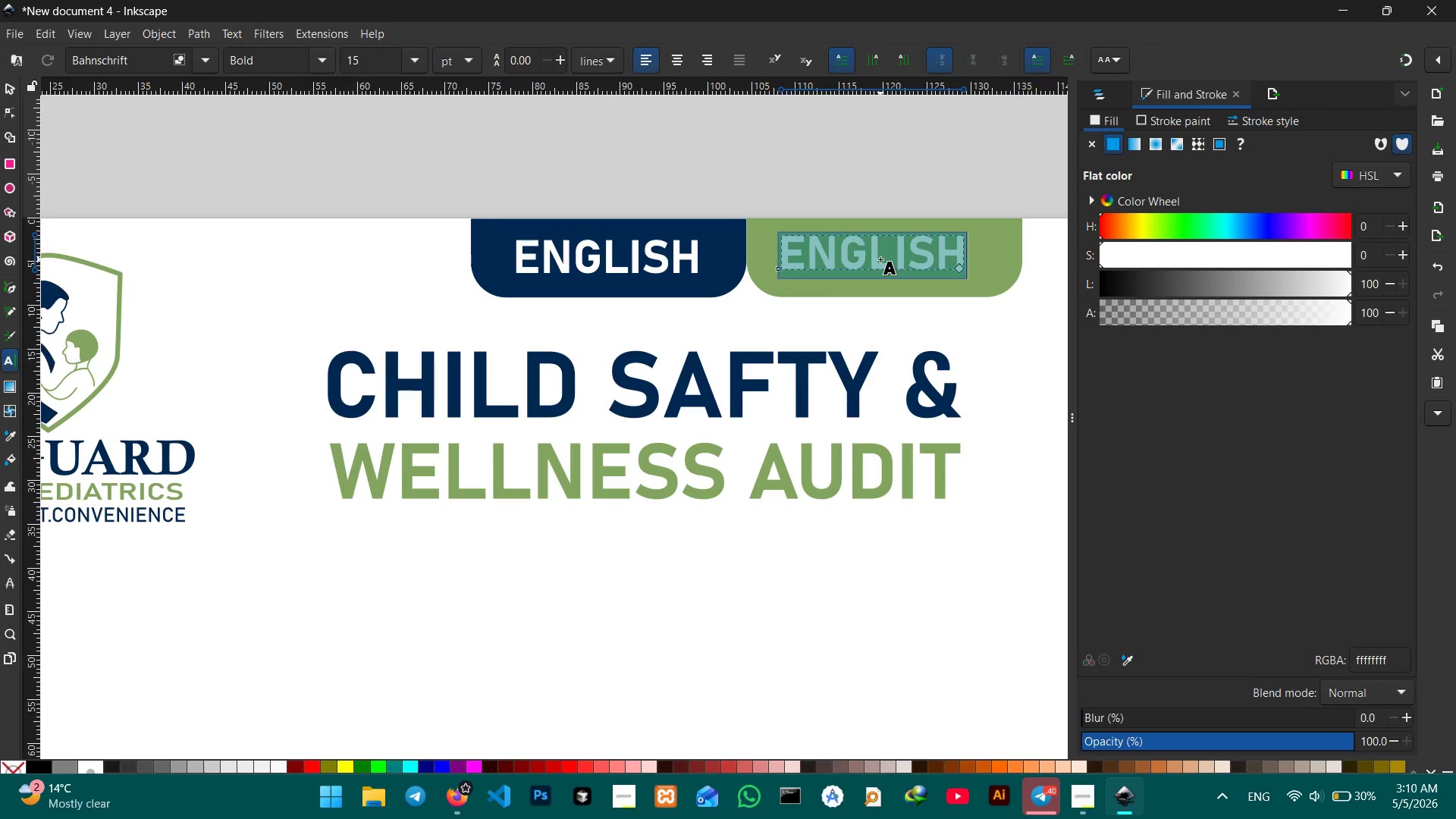 
type(ESPANOL)
 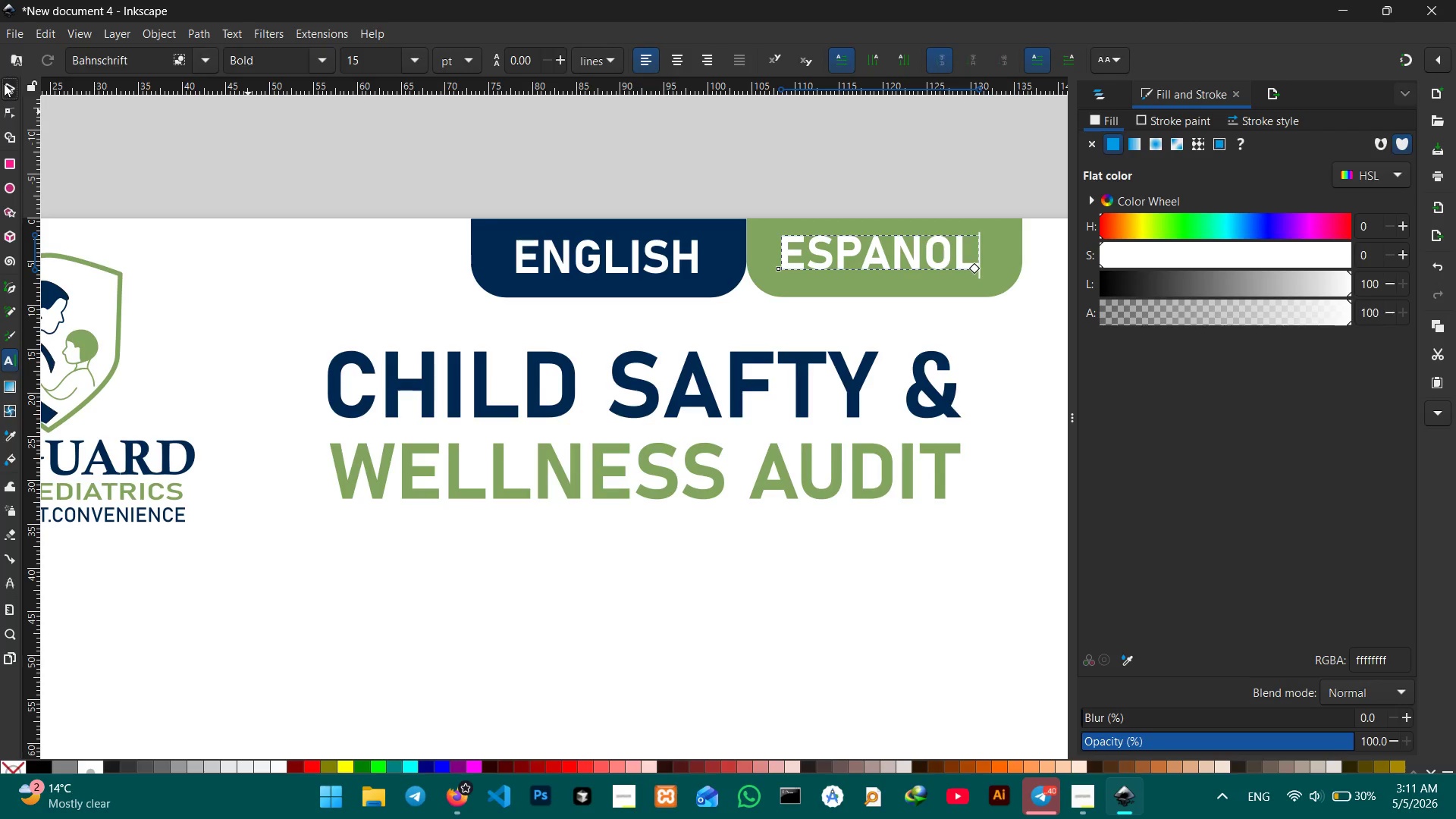 
left_click([441, 174])
 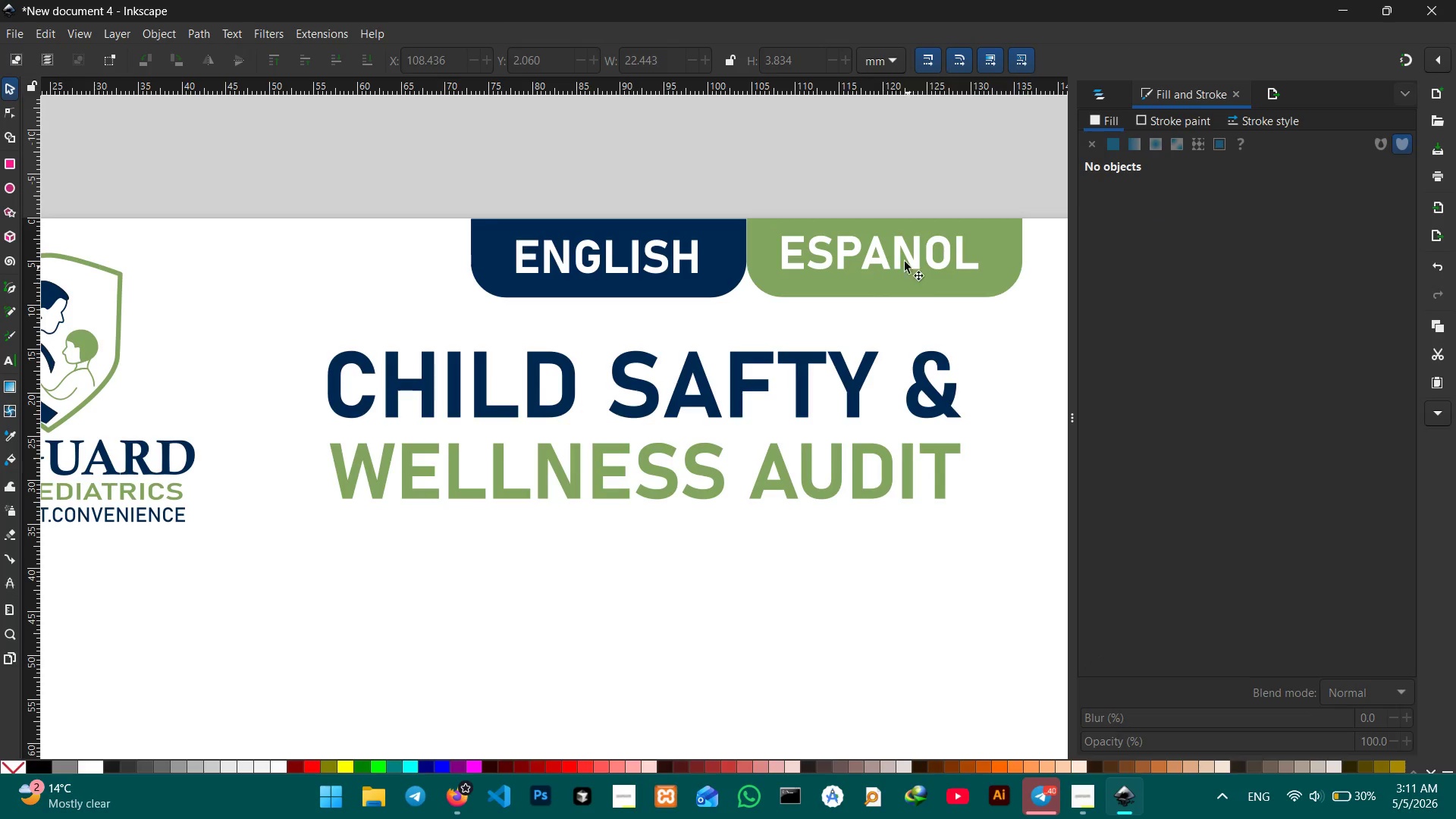 
left_click([902, 259])
 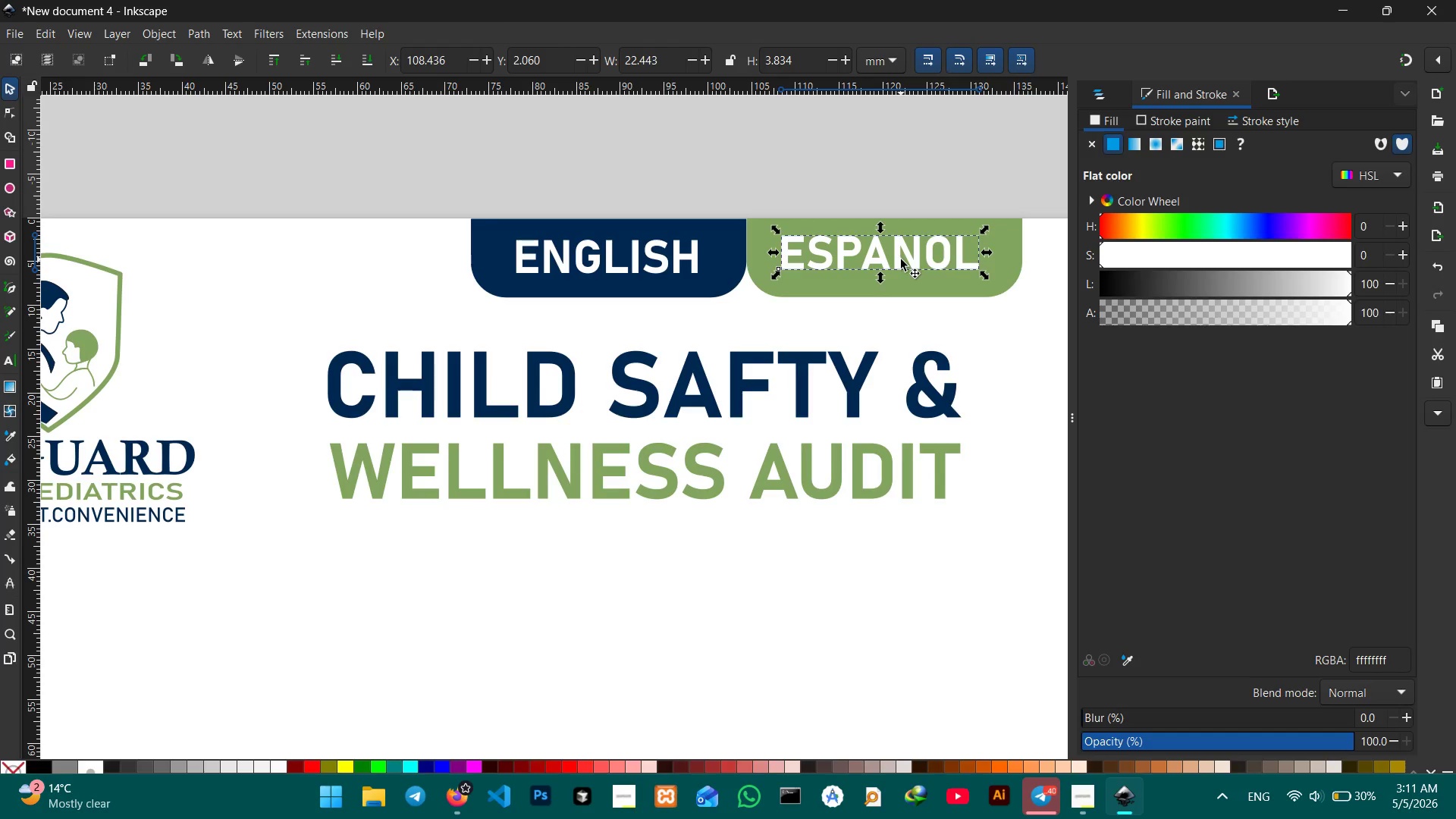 
left_click_drag(start_coordinate=[901, 259], to_coordinate=[908, 262])
 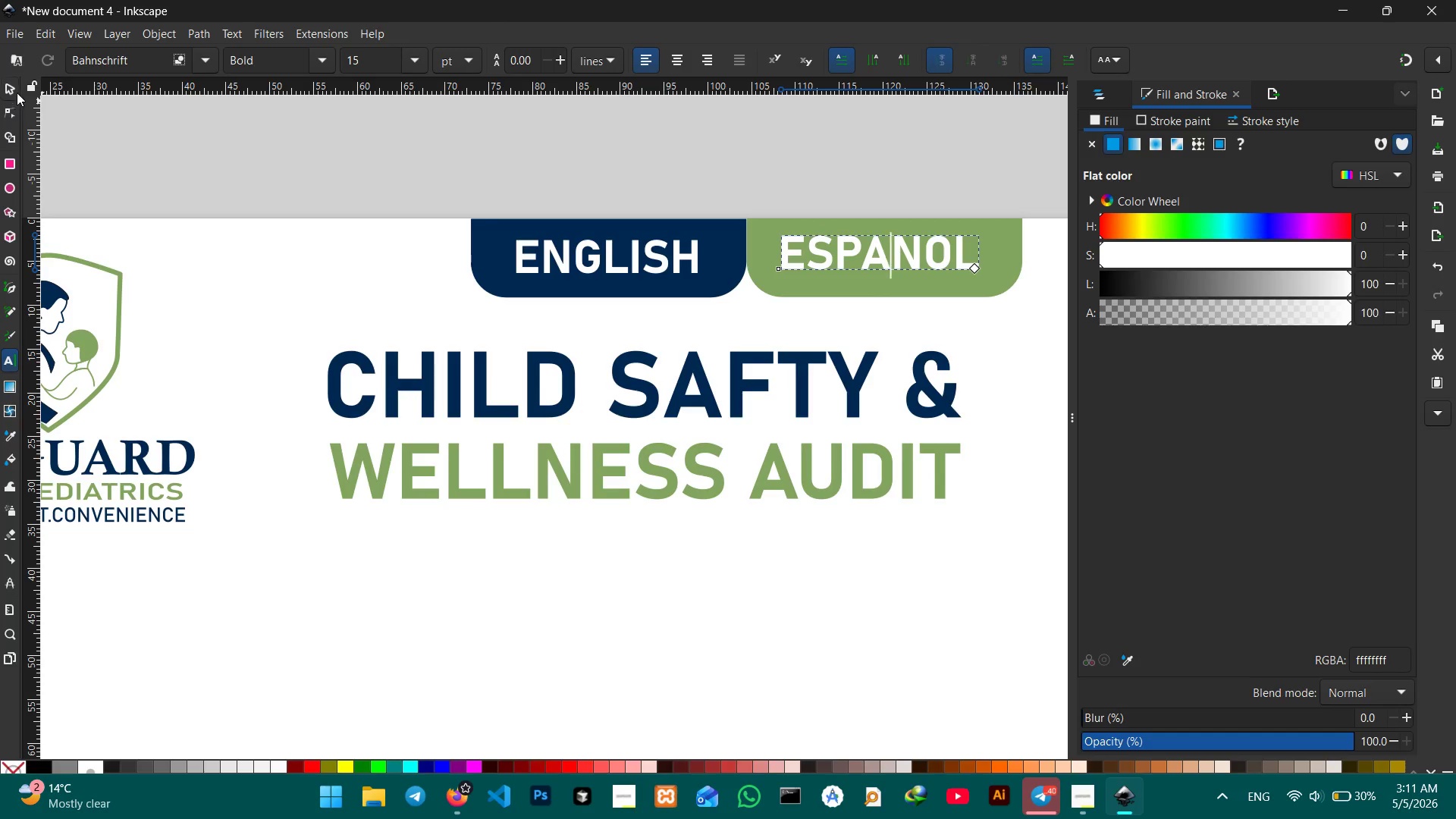 
left_click([11, 88])
 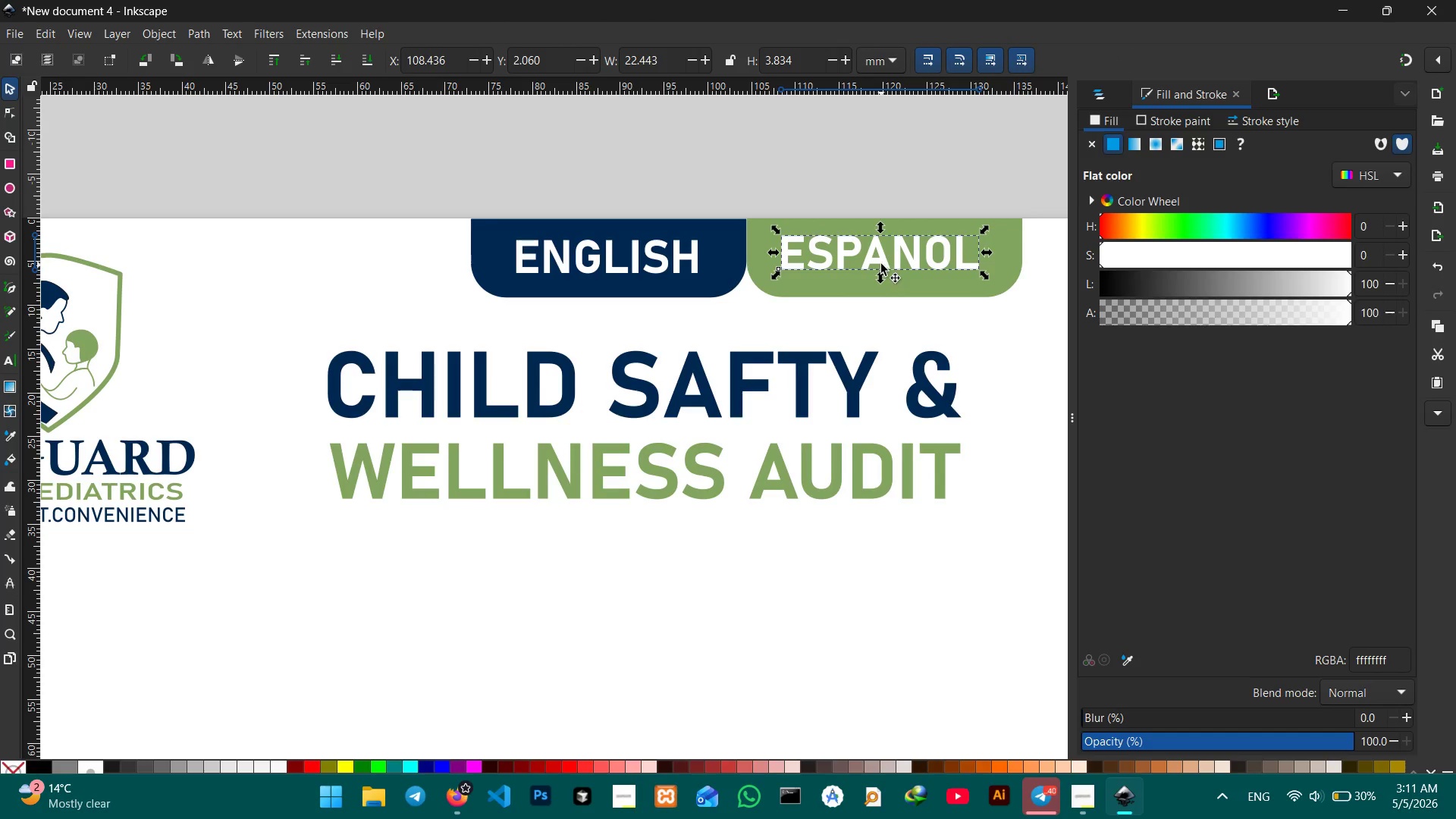 
left_click_drag(start_coordinate=[882, 261], to_coordinate=[891, 262])
 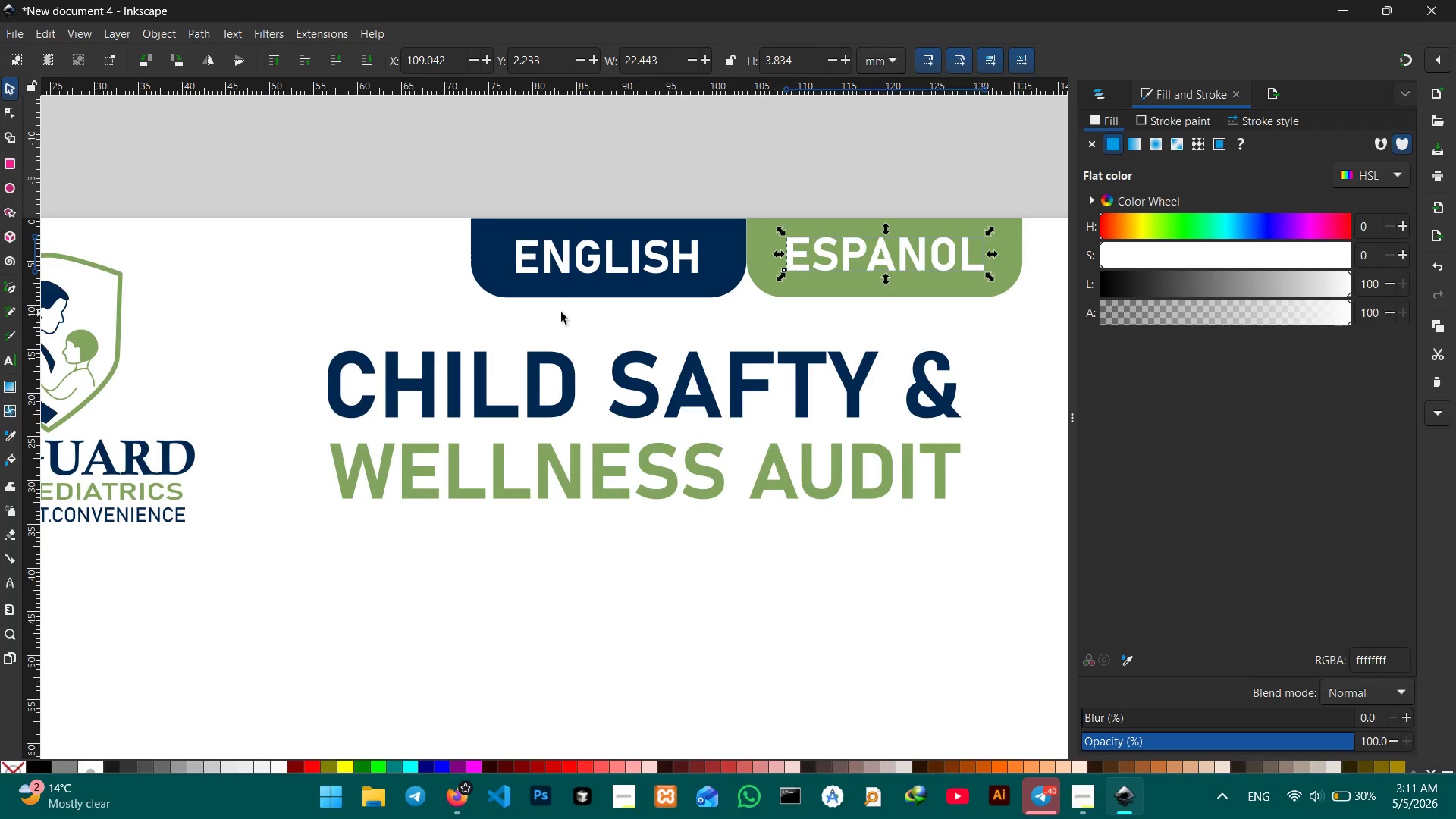 
left_click([548, 312])
 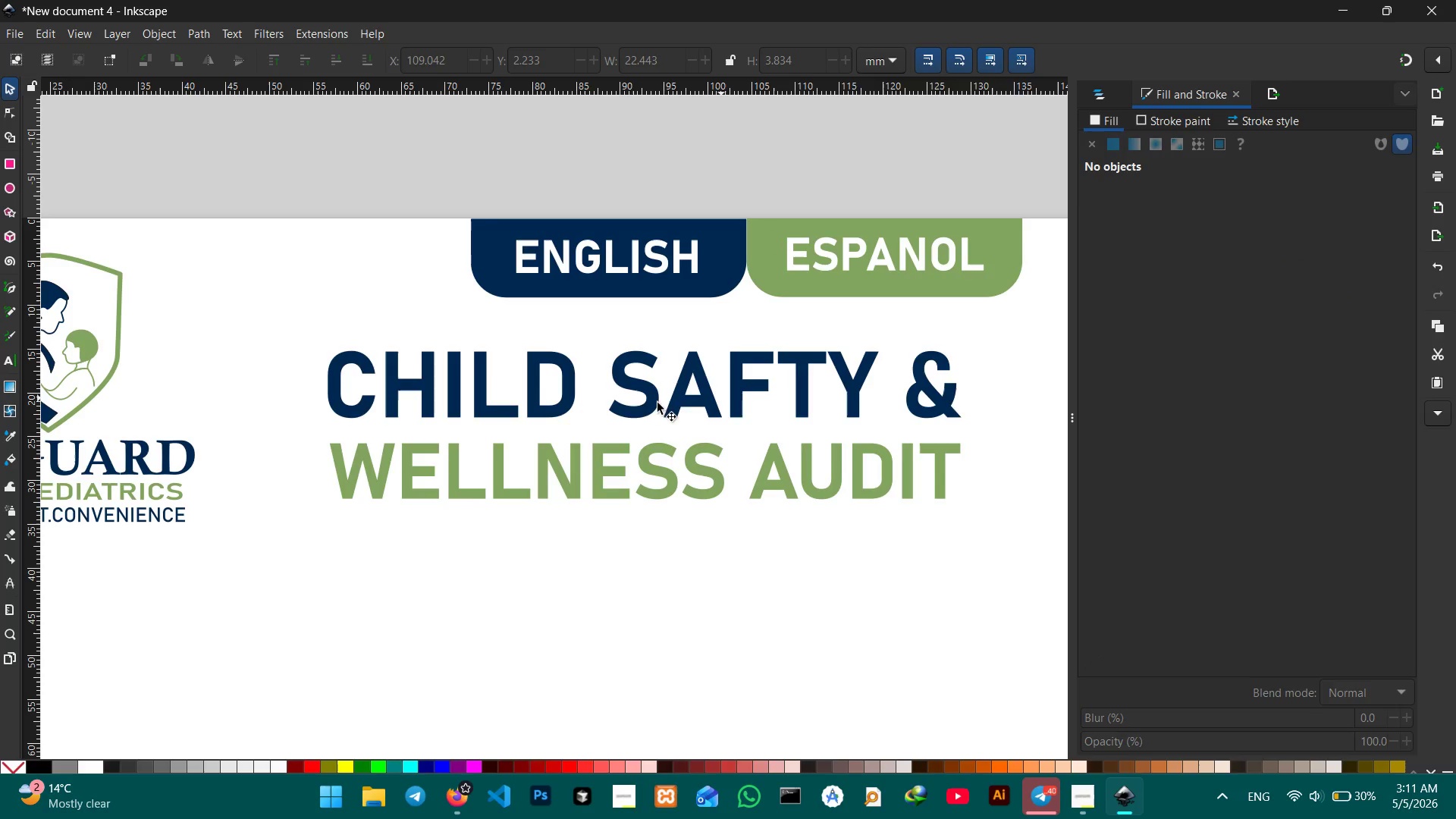 
left_click([476, 537])
 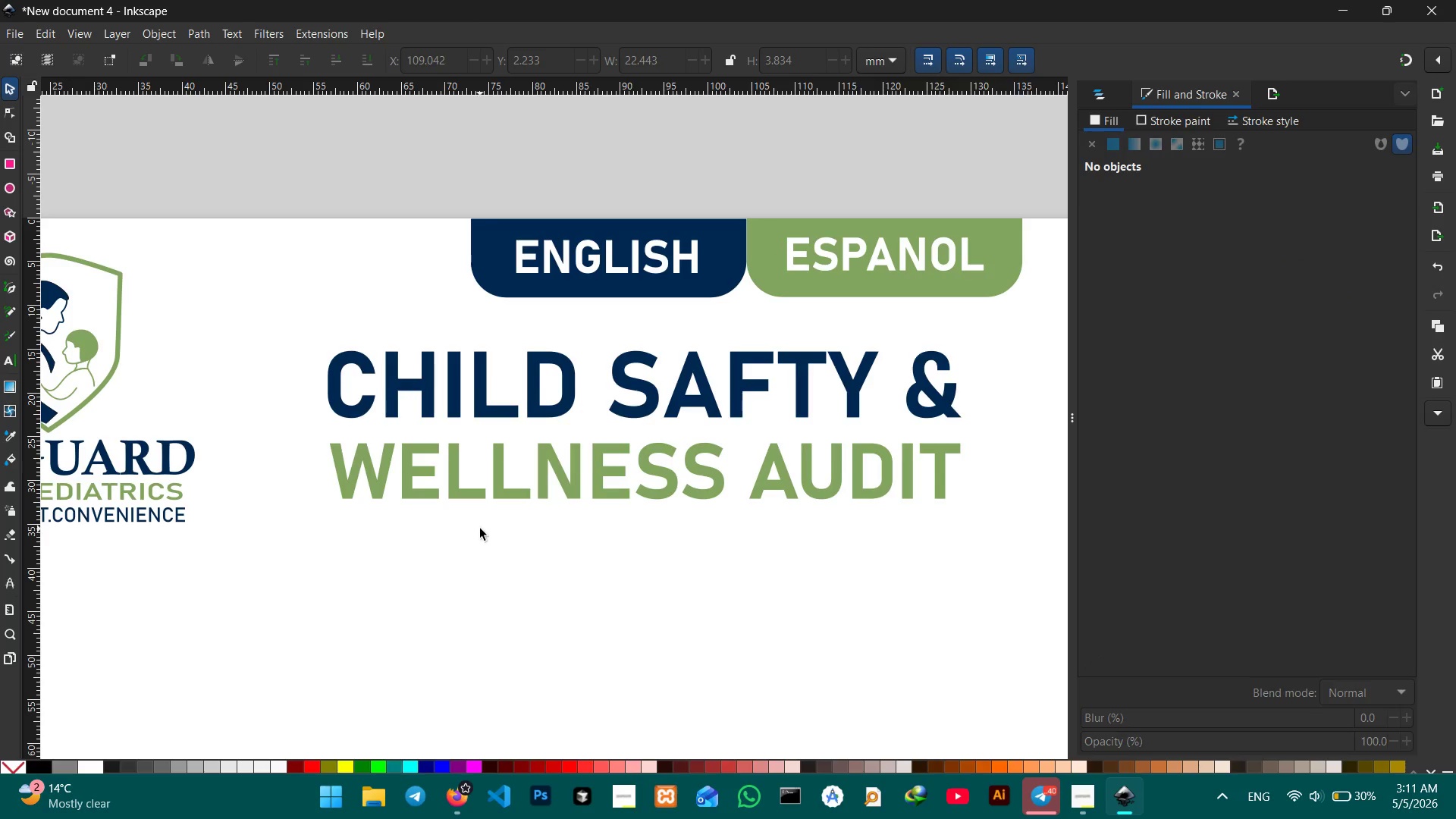 
hold_key(key=ControlLeft, duration=0.5)
scroll: coordinate [524, 507], scroll_direction: down, amount: 7.0
 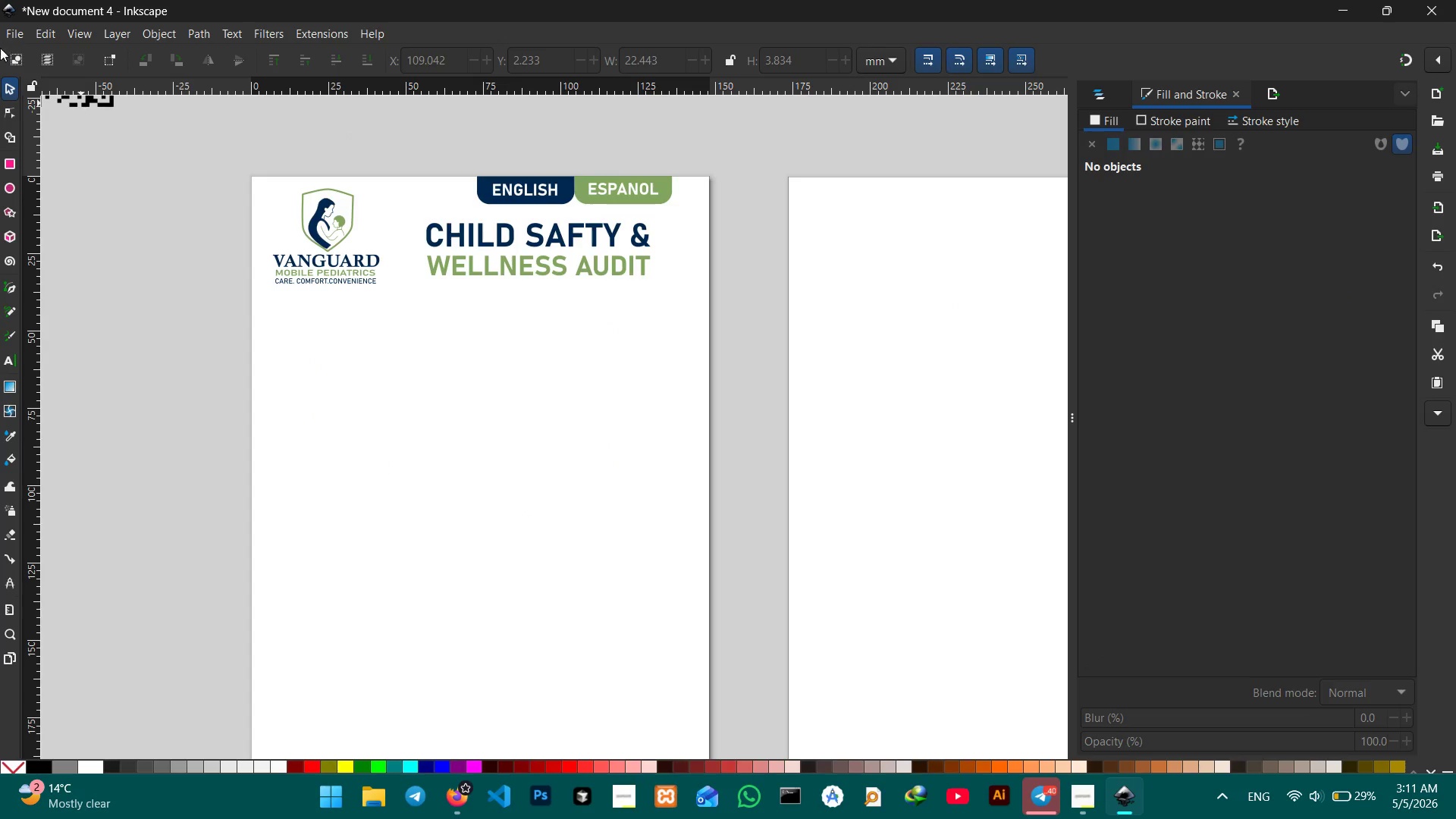 
left_click([9, 158])
 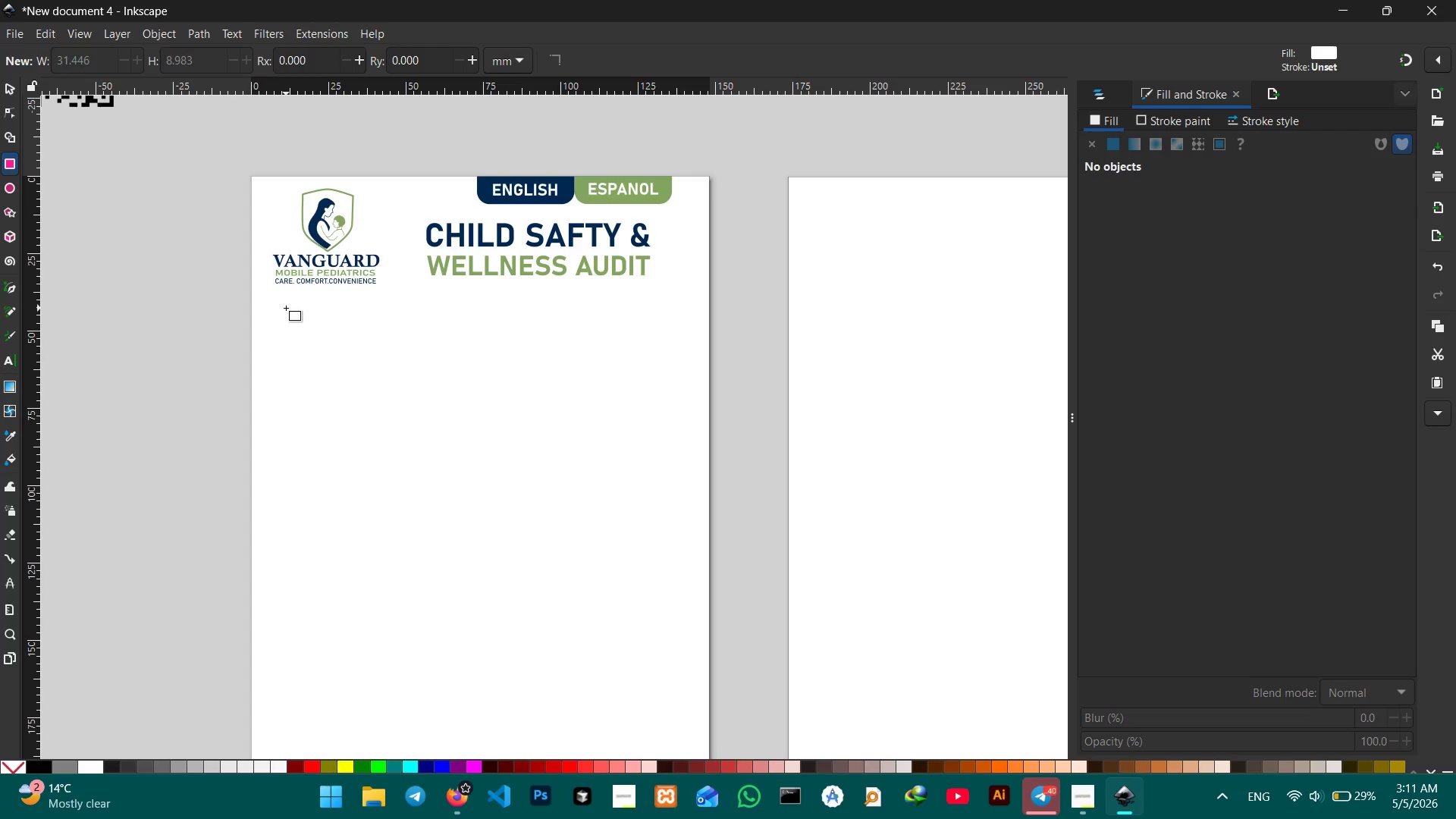 
scroll: coordinate [281, 303], scroll_direction: down, amount: 1.0
 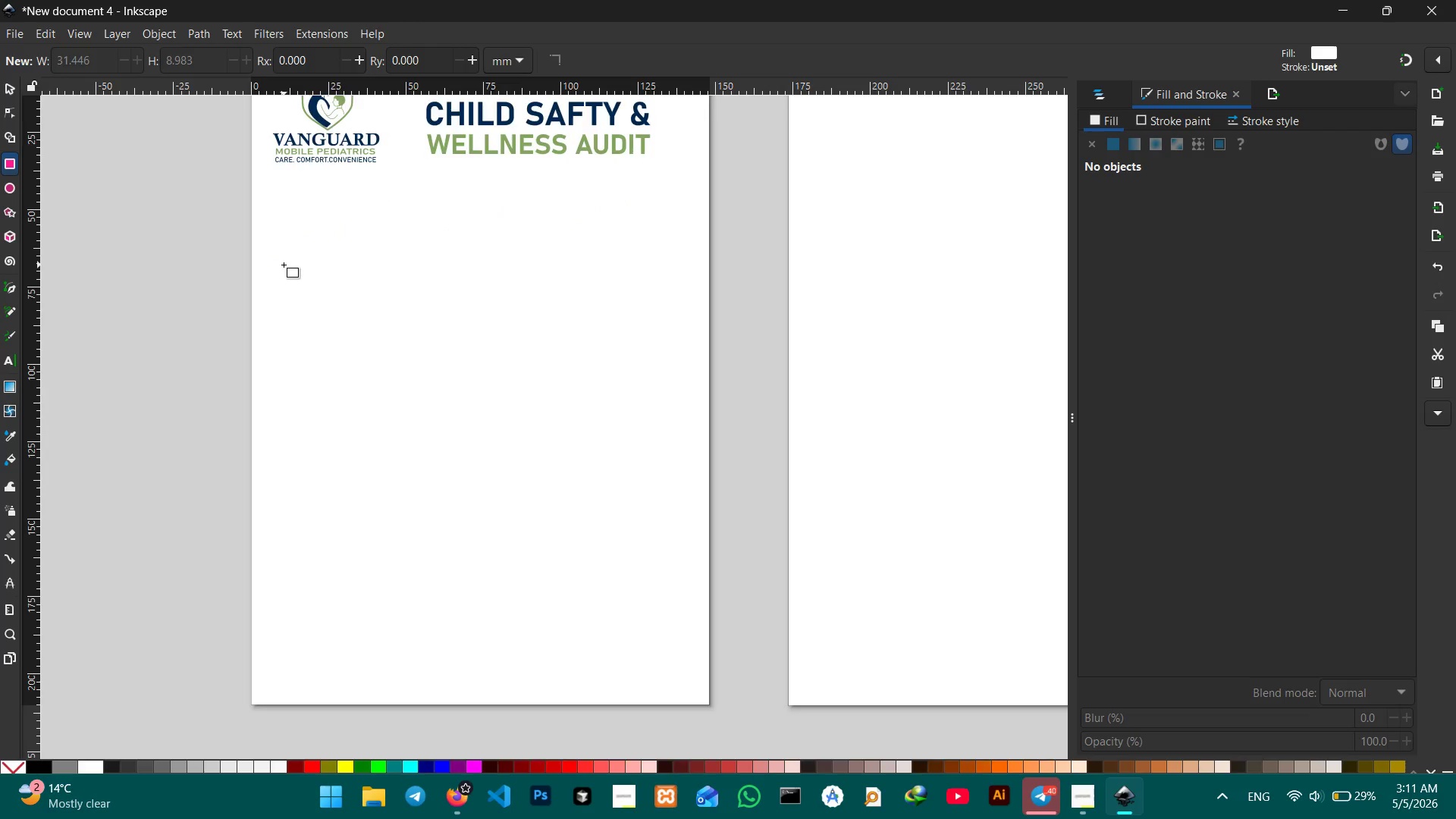 
scroll: coordinate [284, 265], scroll_direction: none, amount: 0.0
 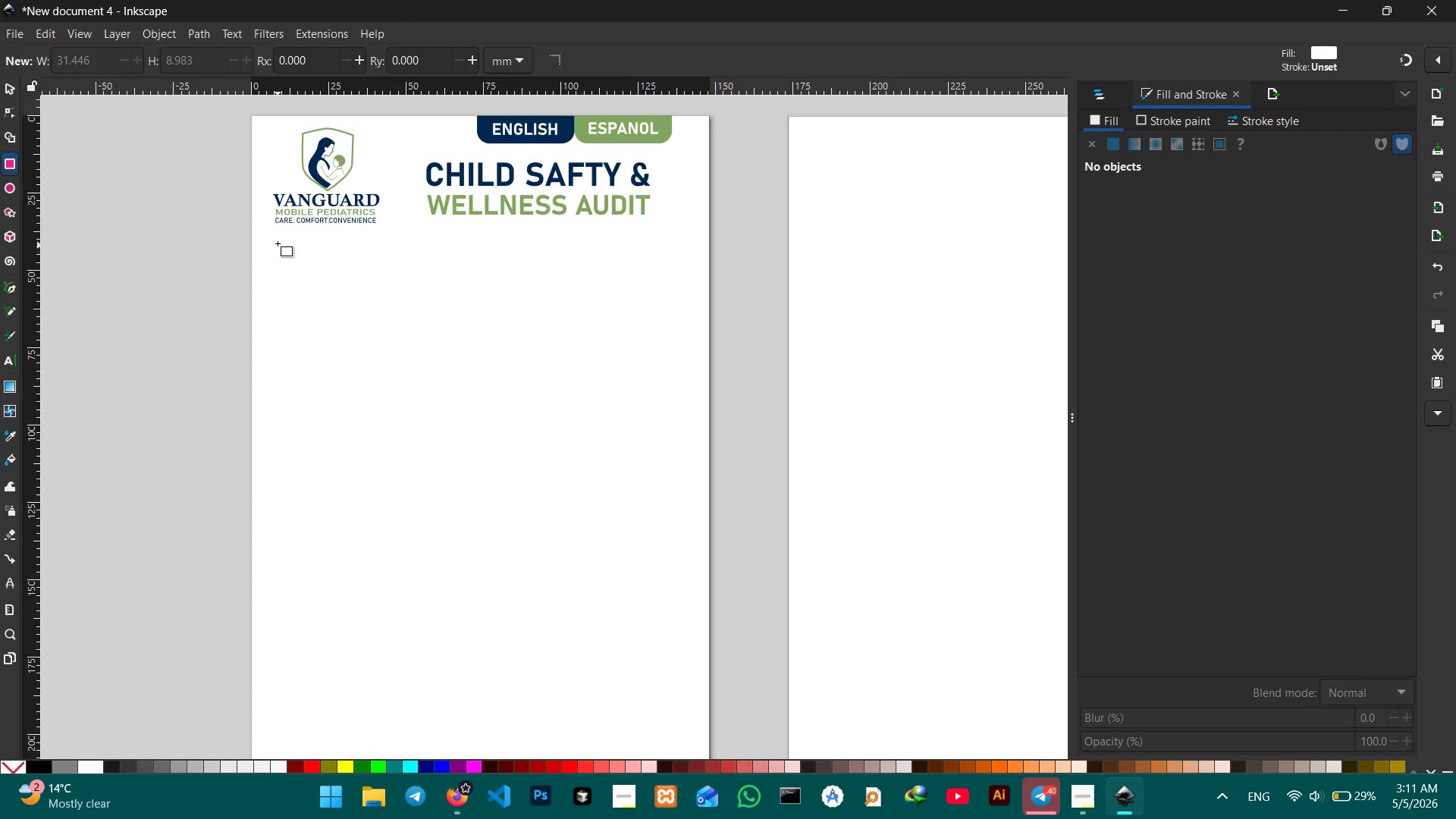 
left_click_drag(start_coordinate=[278, 243], to_coordinate=[588, 624])
 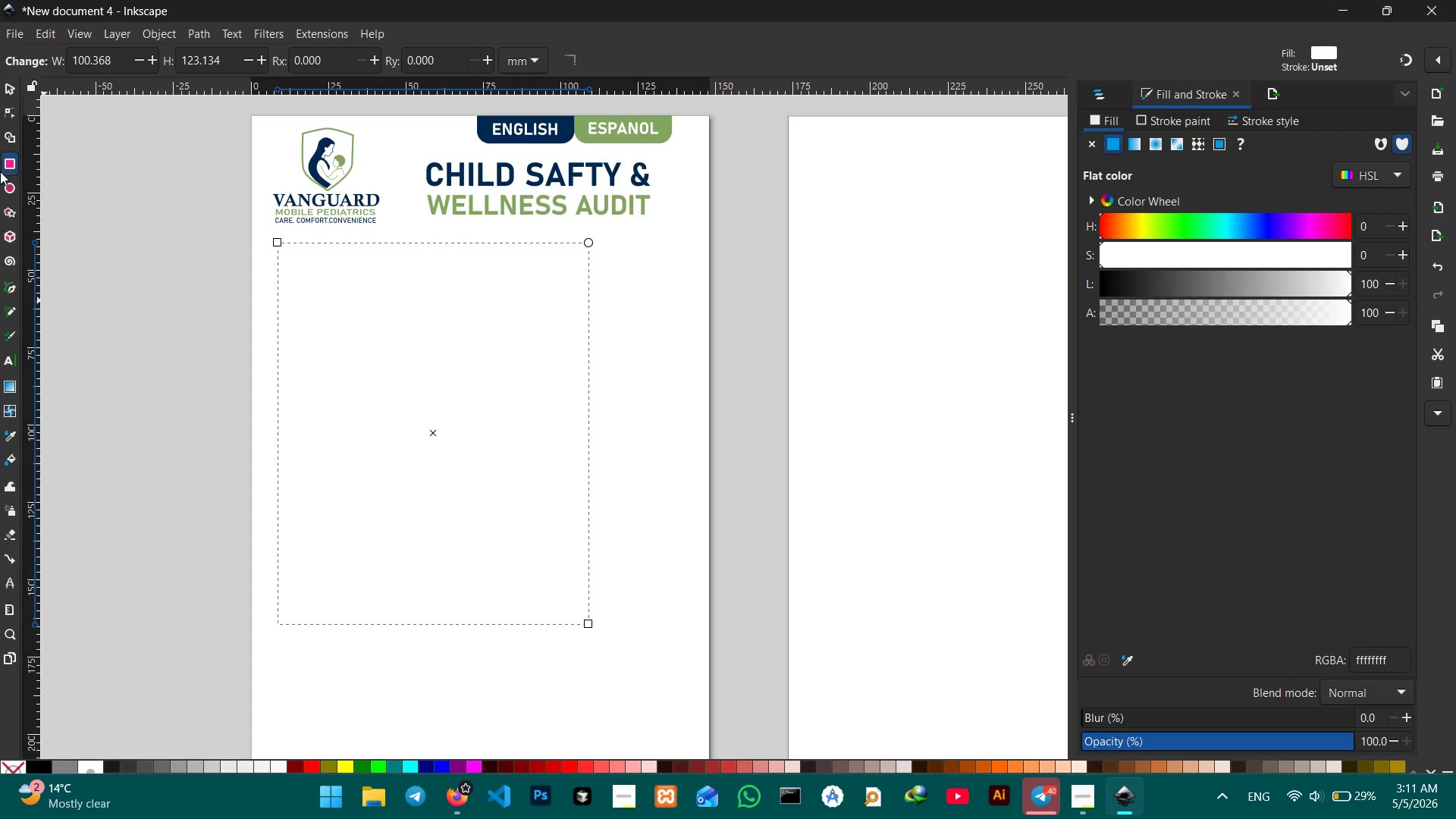 
left_click([0, 88])
 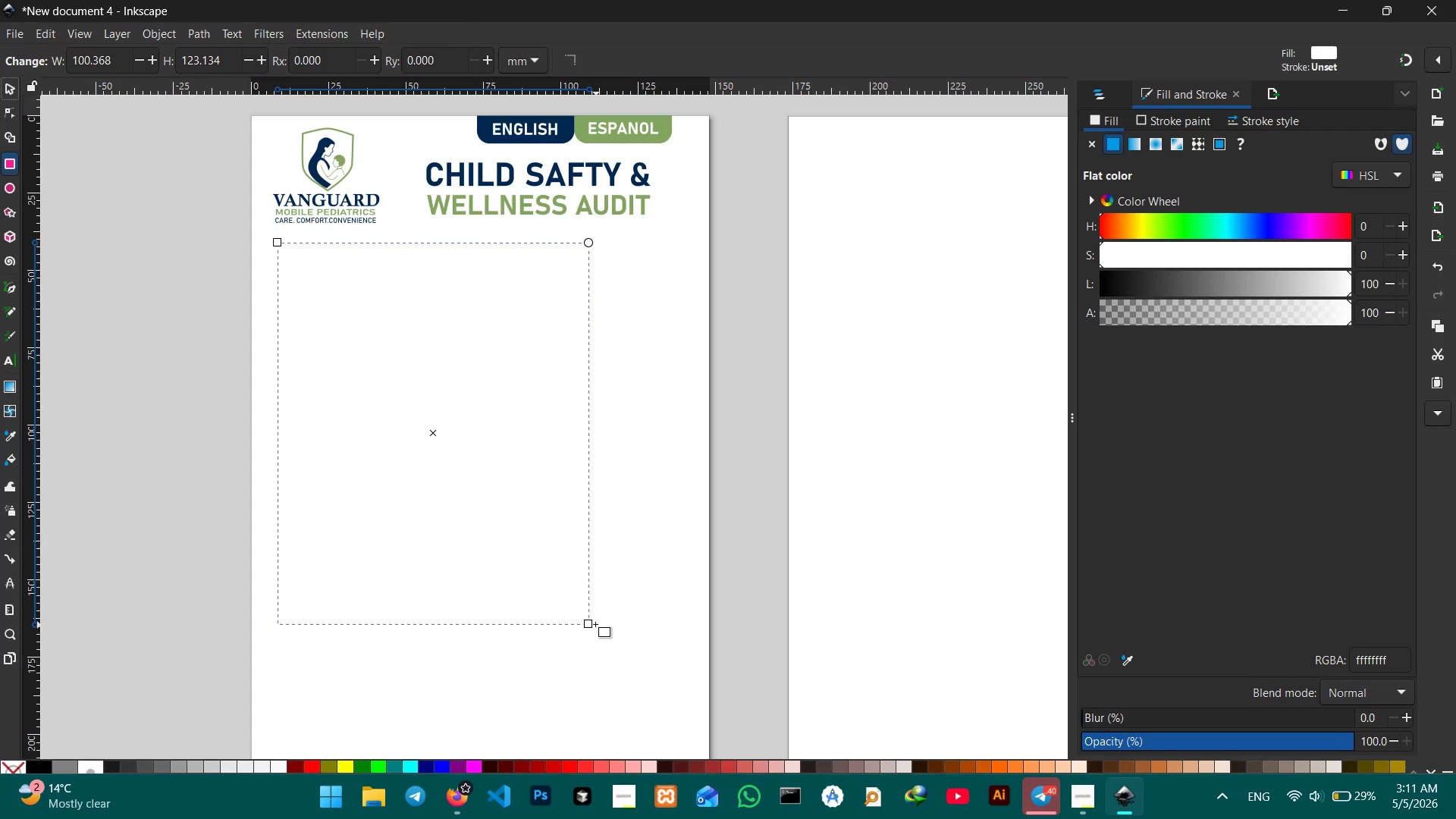 
left_click([7, 85])
 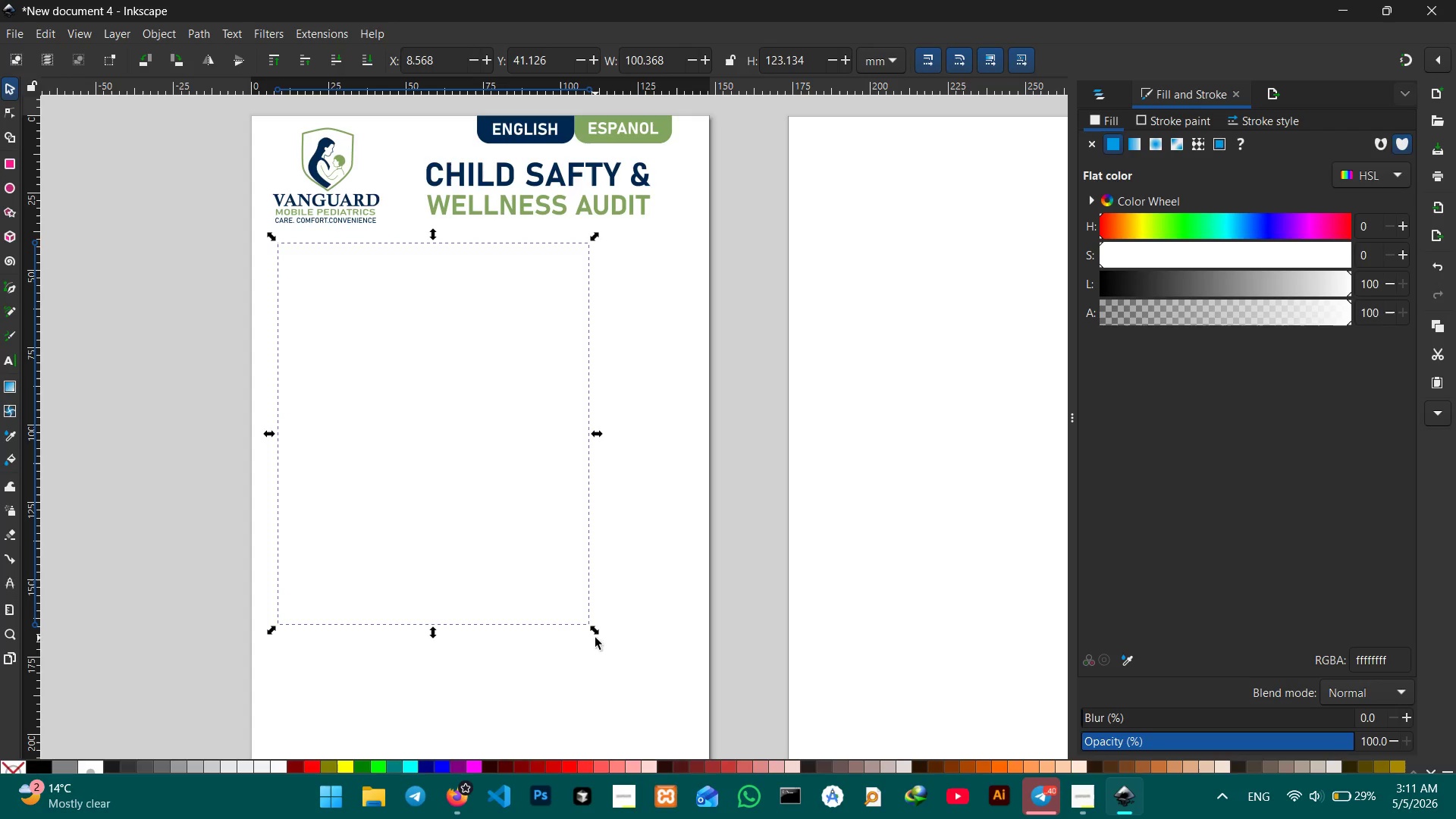 
left_click_drag(start_coordinate=[597, 633], to_coordinate=[690, 667])
 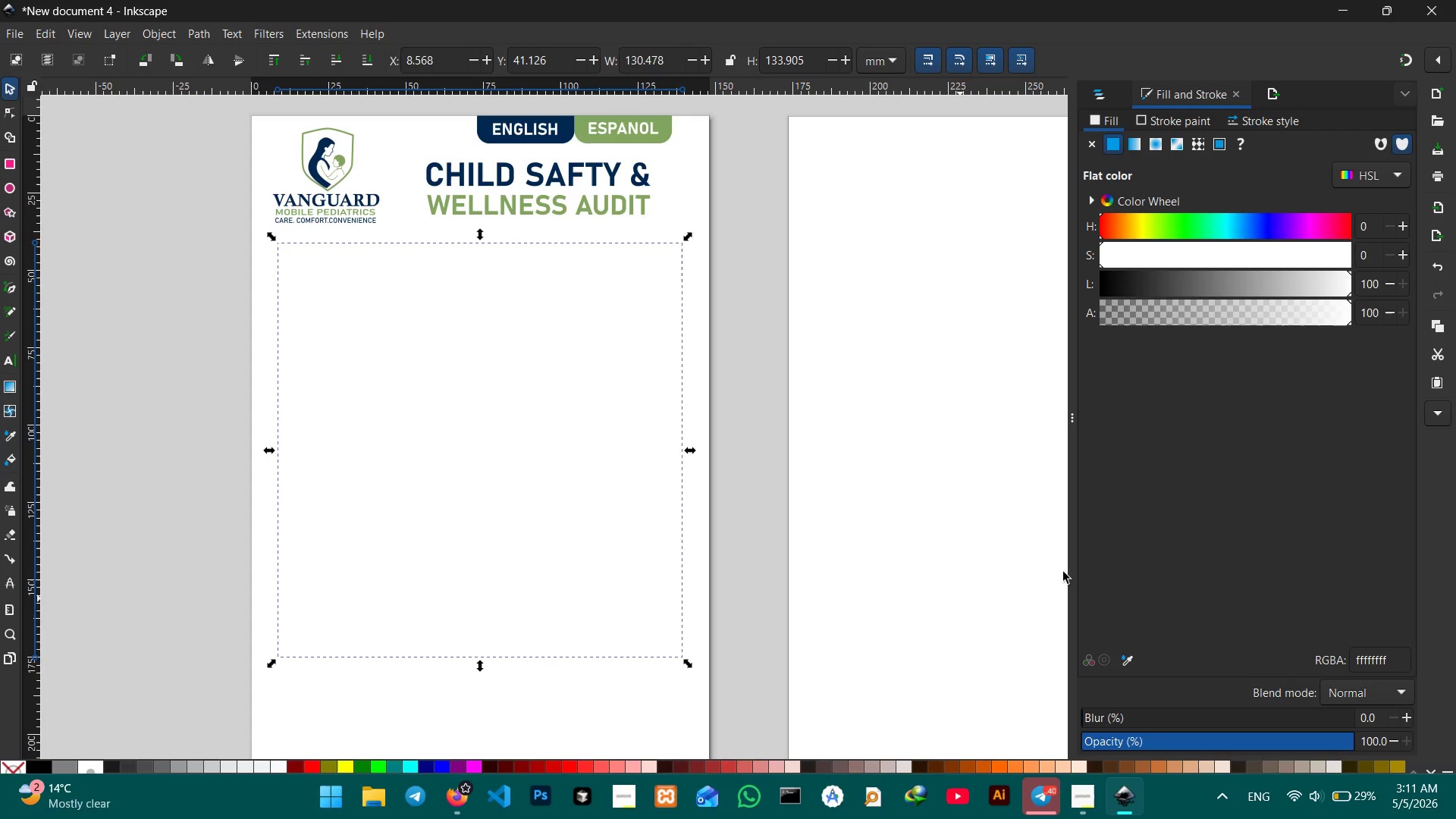 
wait(5.39)
 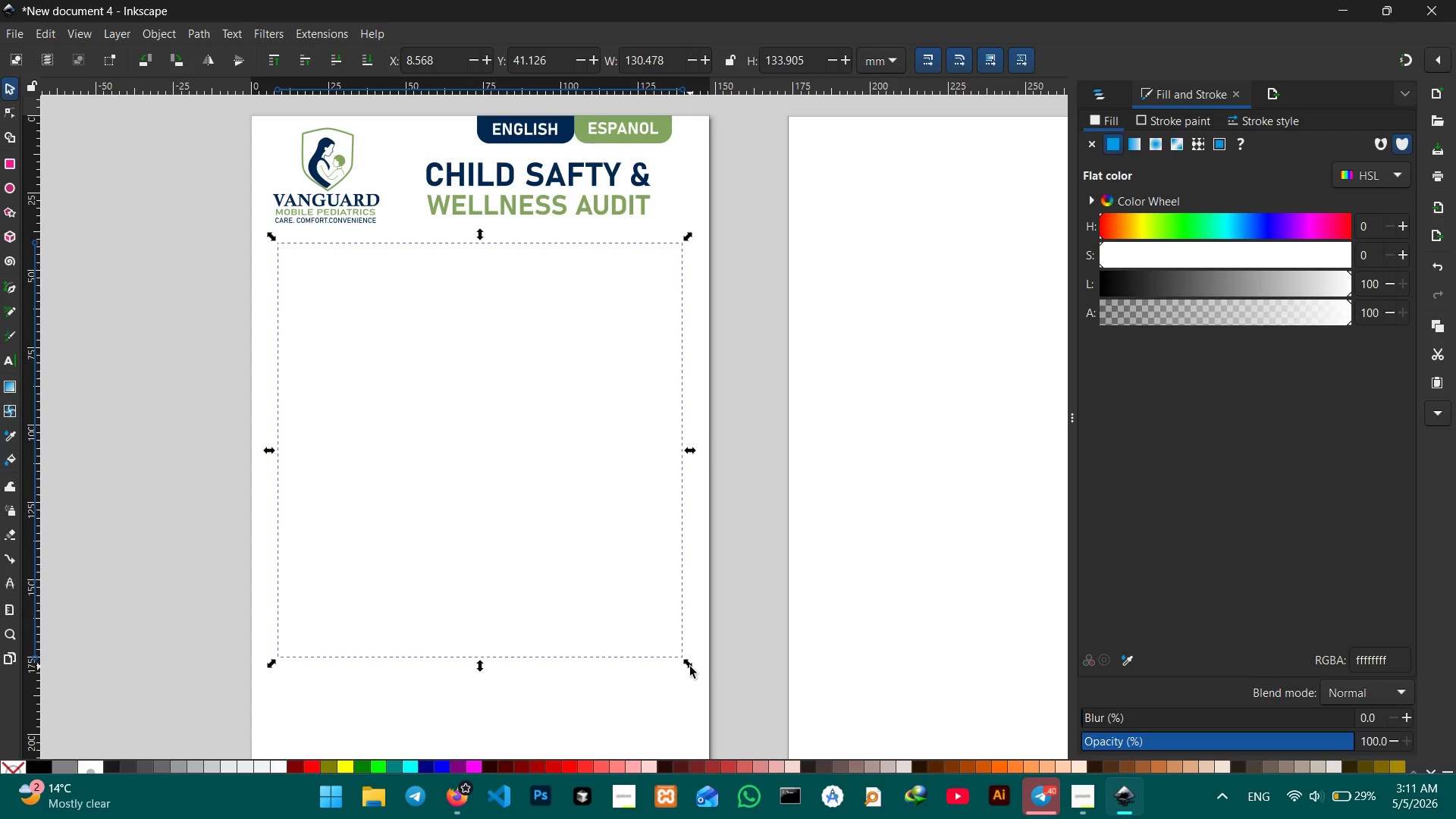 
left_click([1201, 123])
 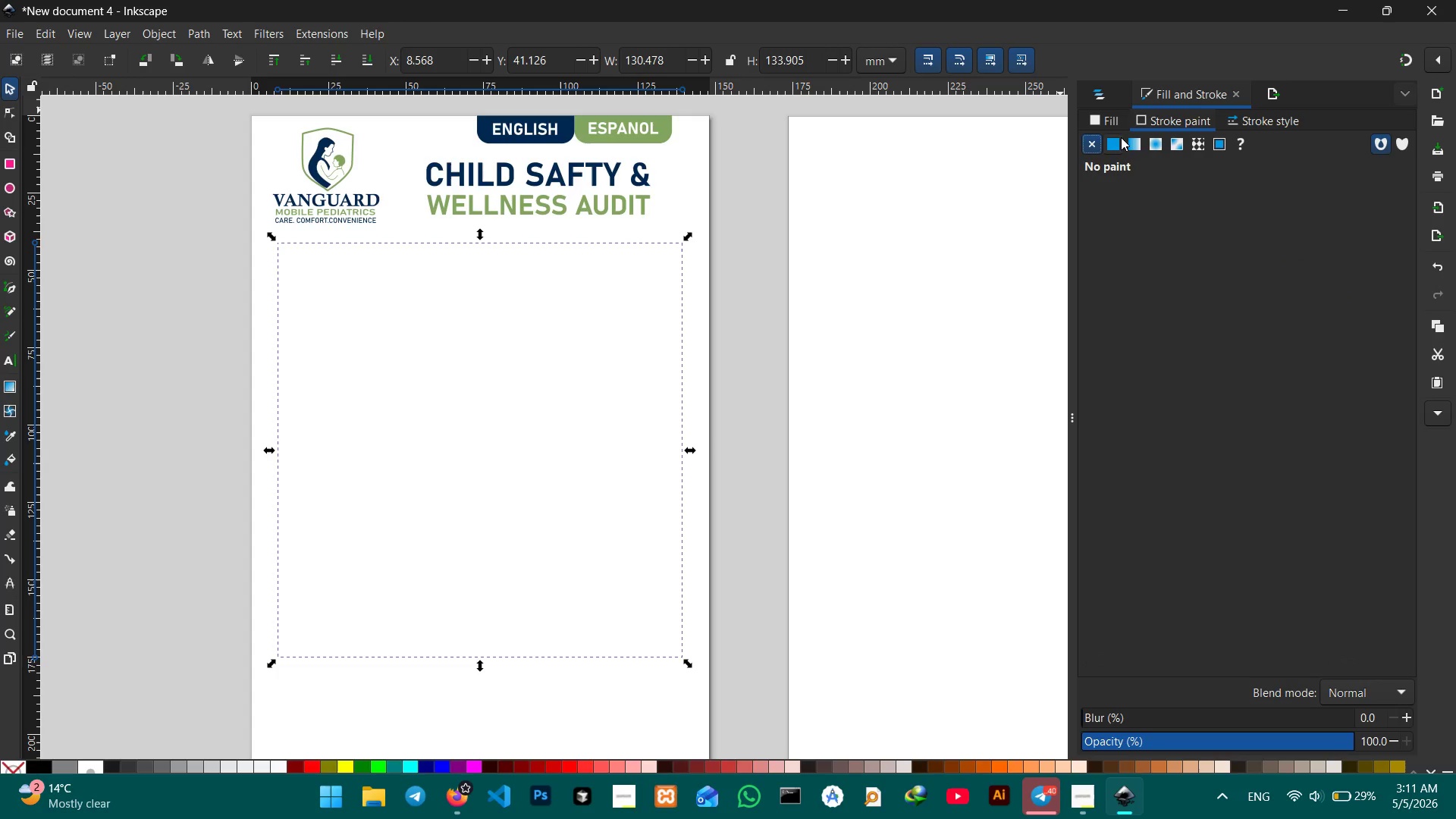 
left_click([1112, 143])
 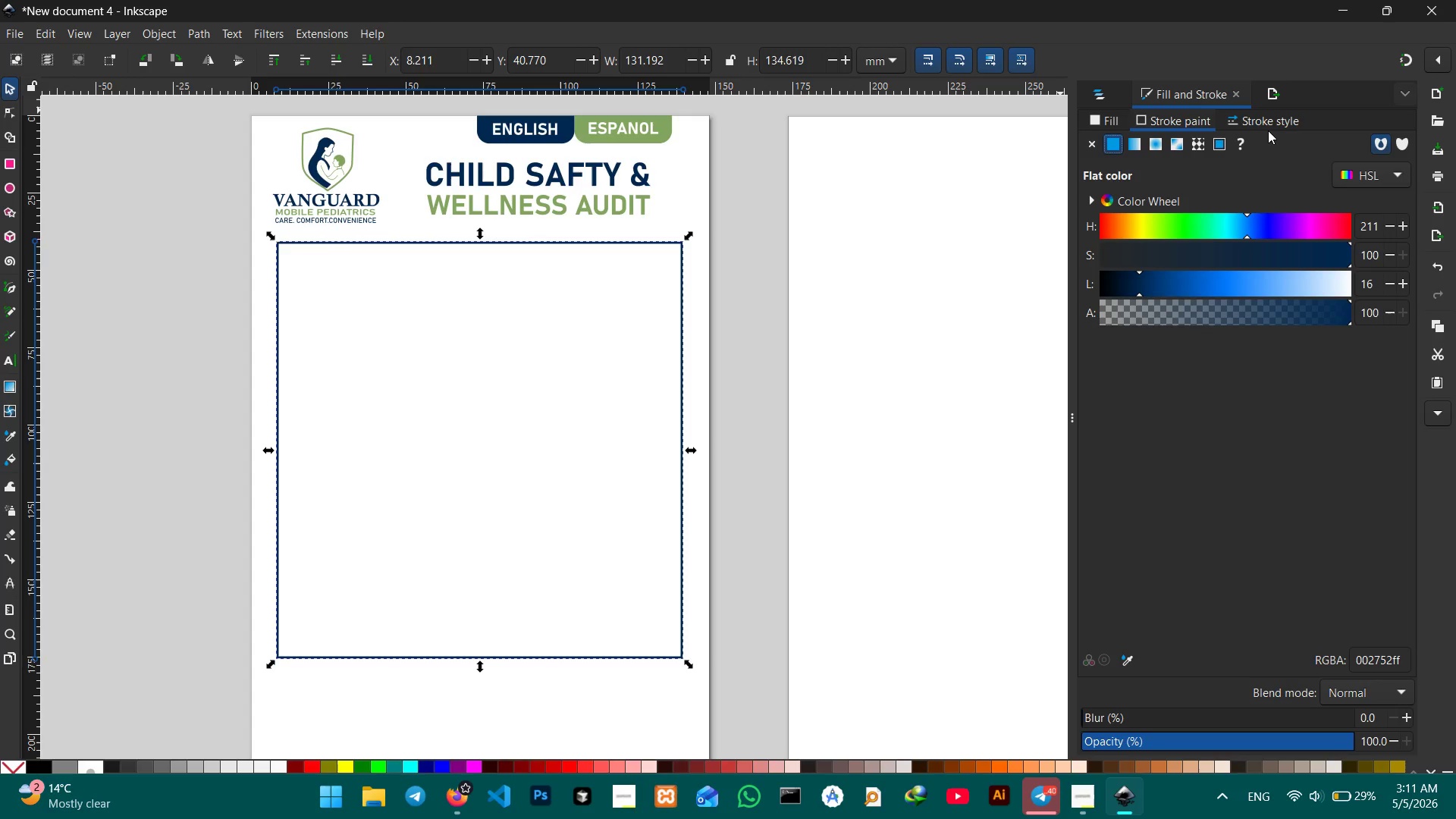 
wait(6.88)
 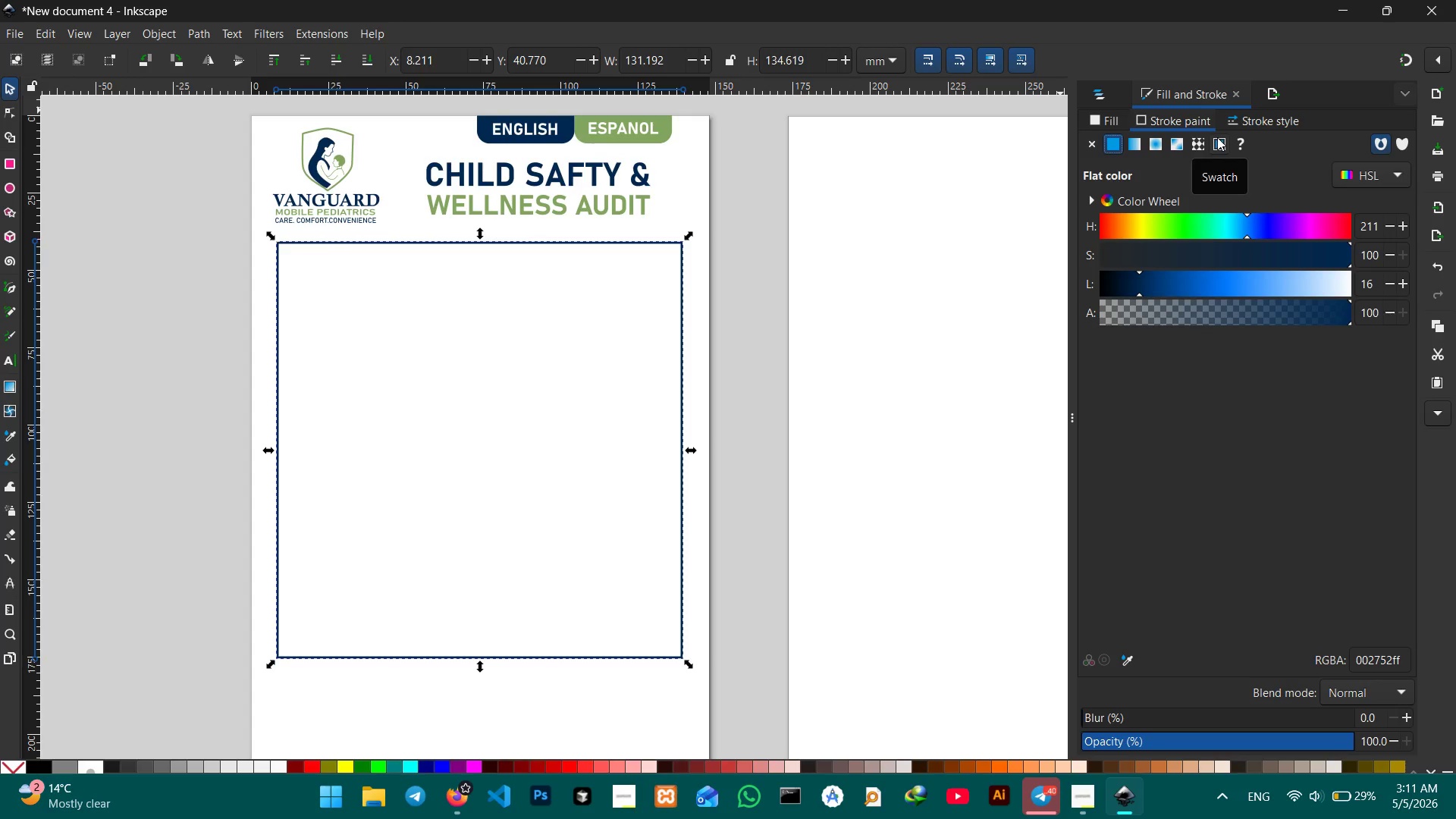 
left_click([1126, 664])
 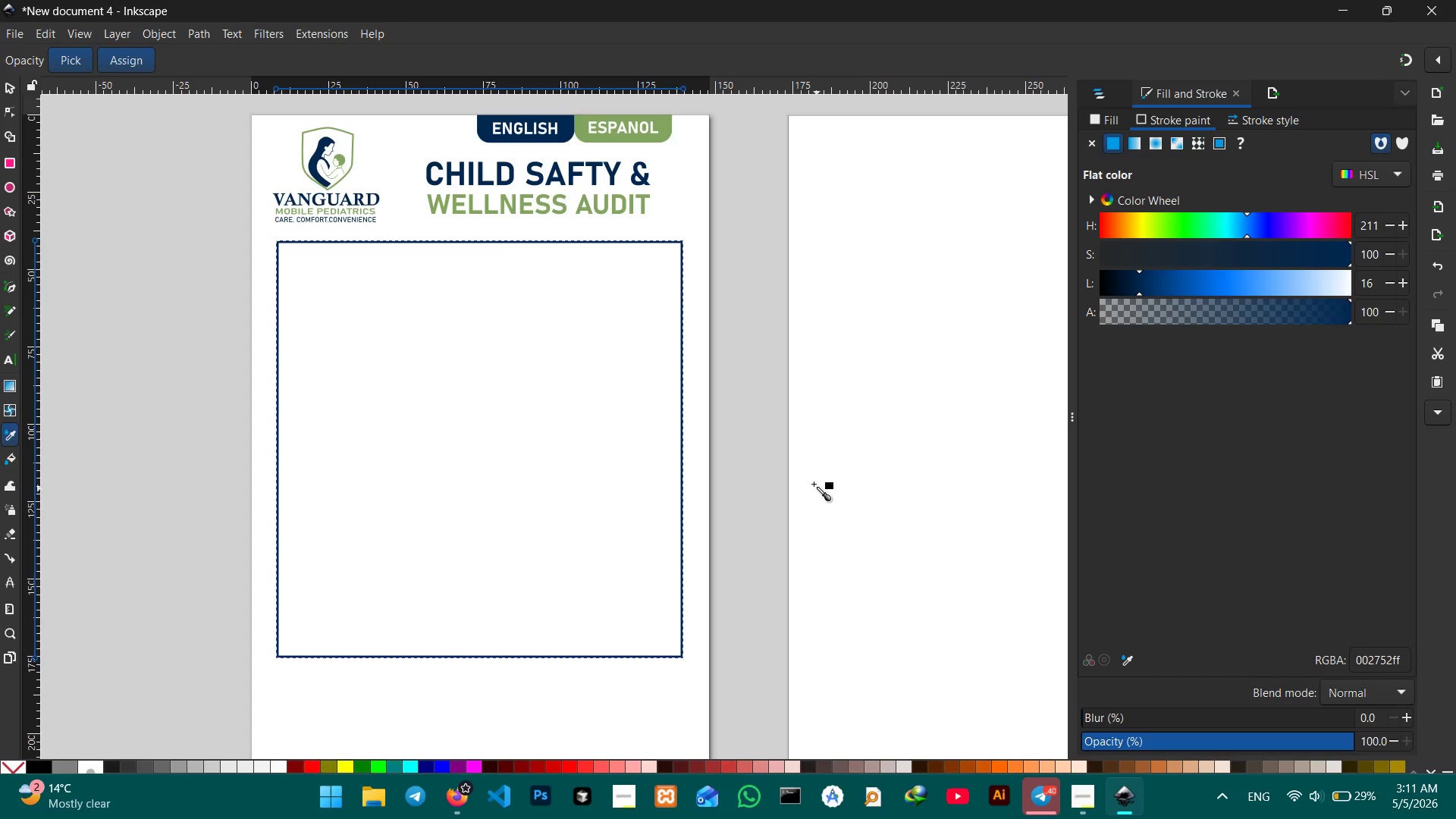 
scroll: coordinate [812, 481], scroll_direction: up, amount: 3.0
 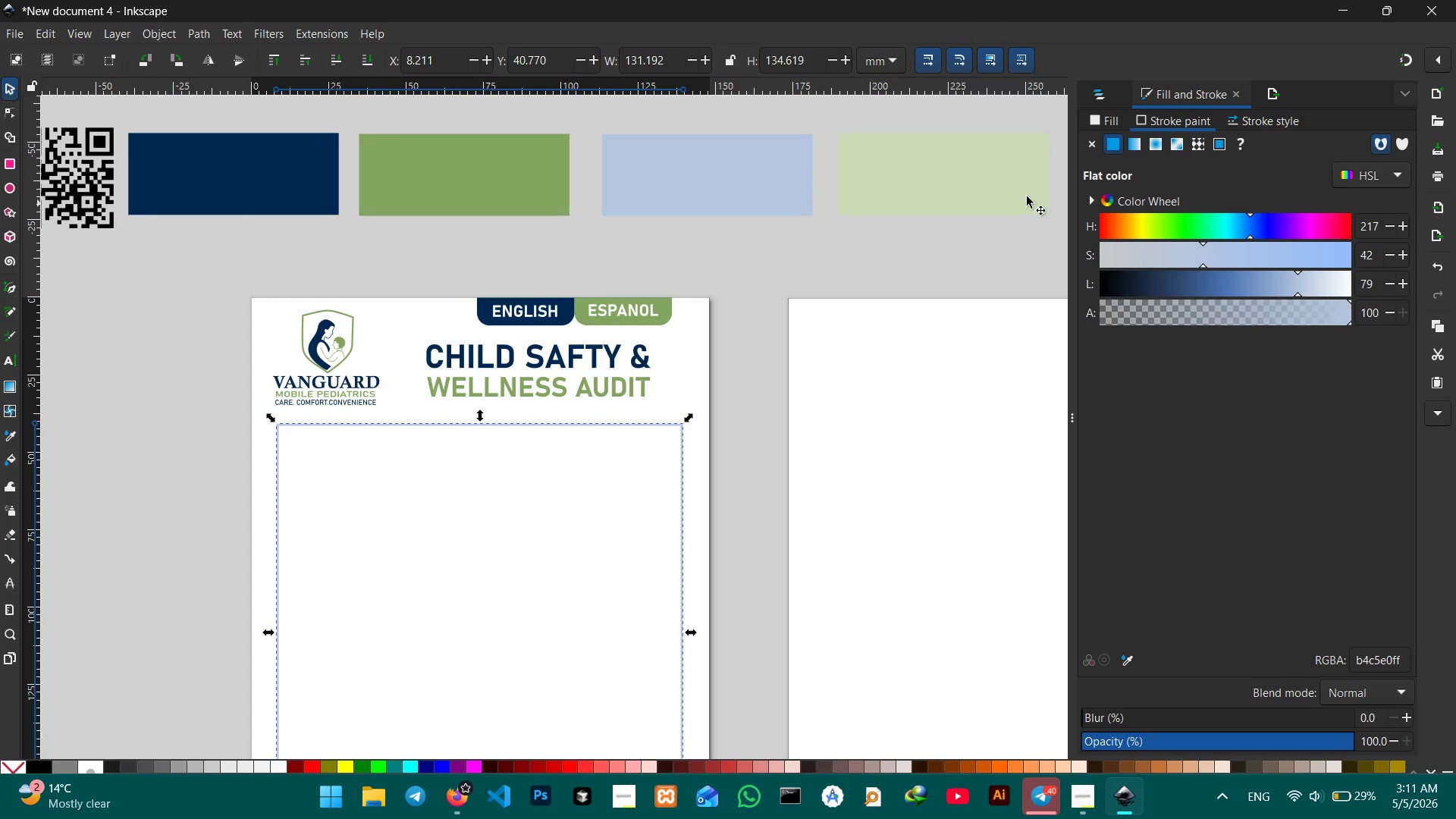 
left_click([1294, 115])
 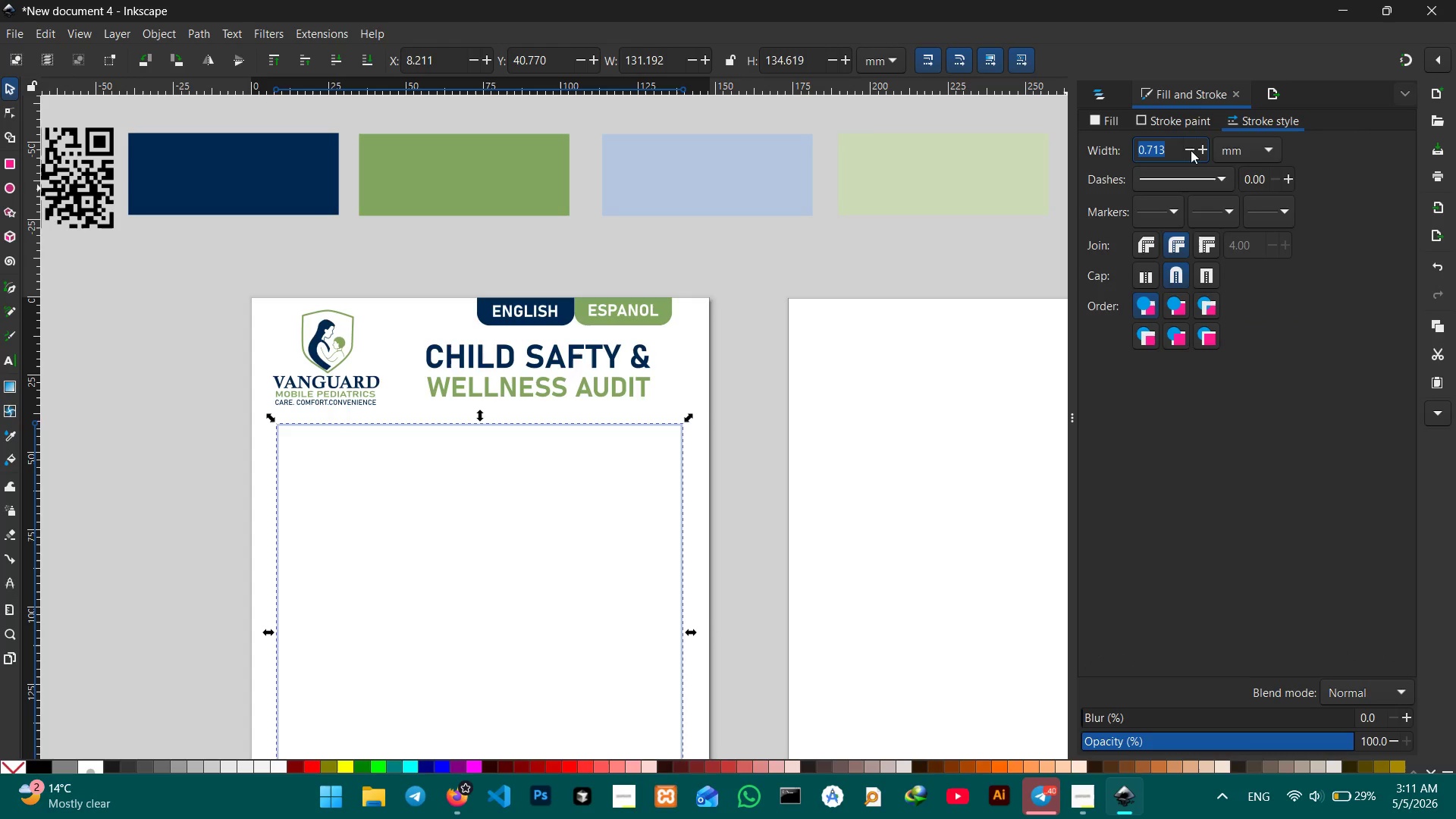 
left_click([1191, 150])
 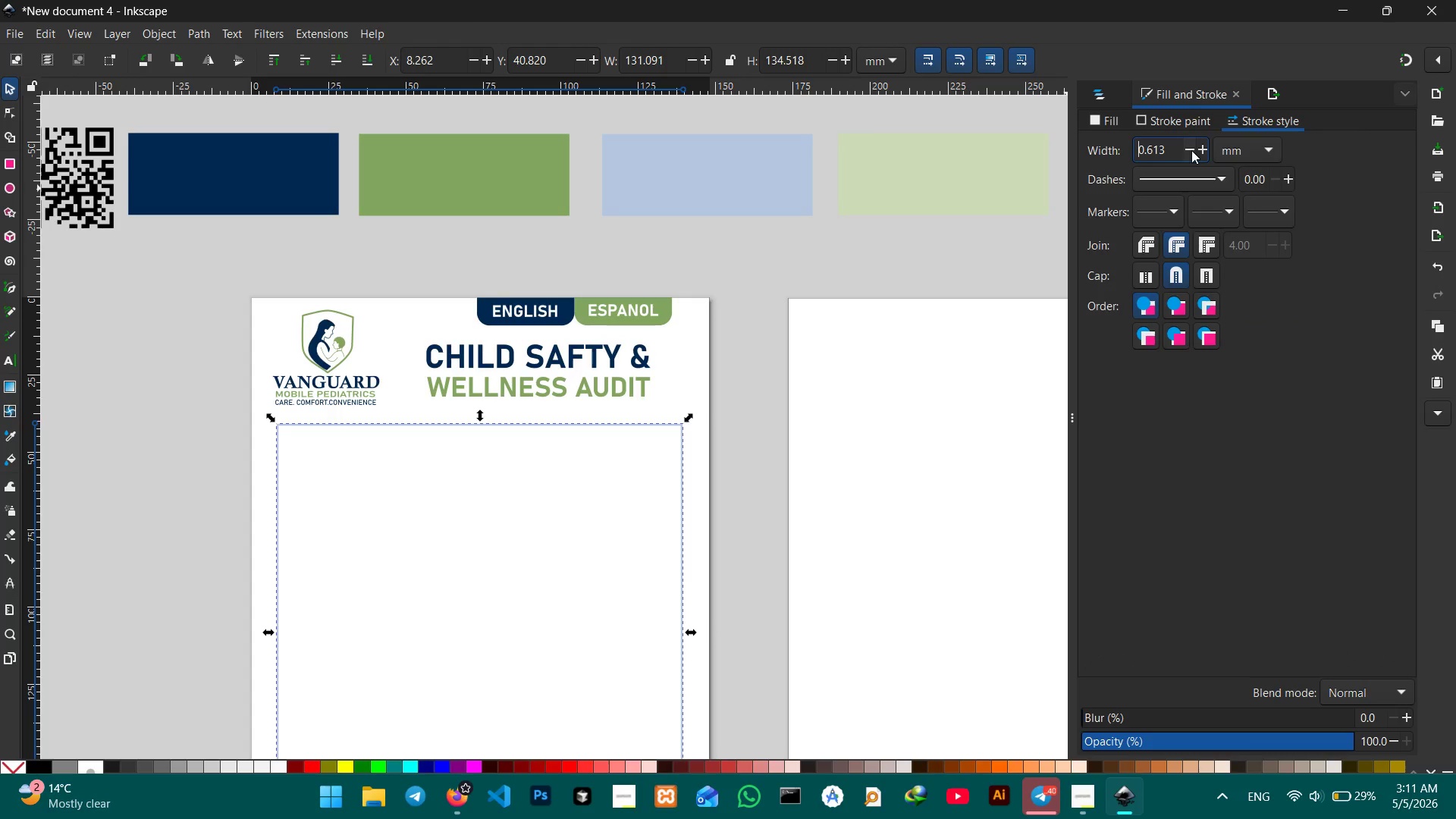 
double_click([1191, 150])
 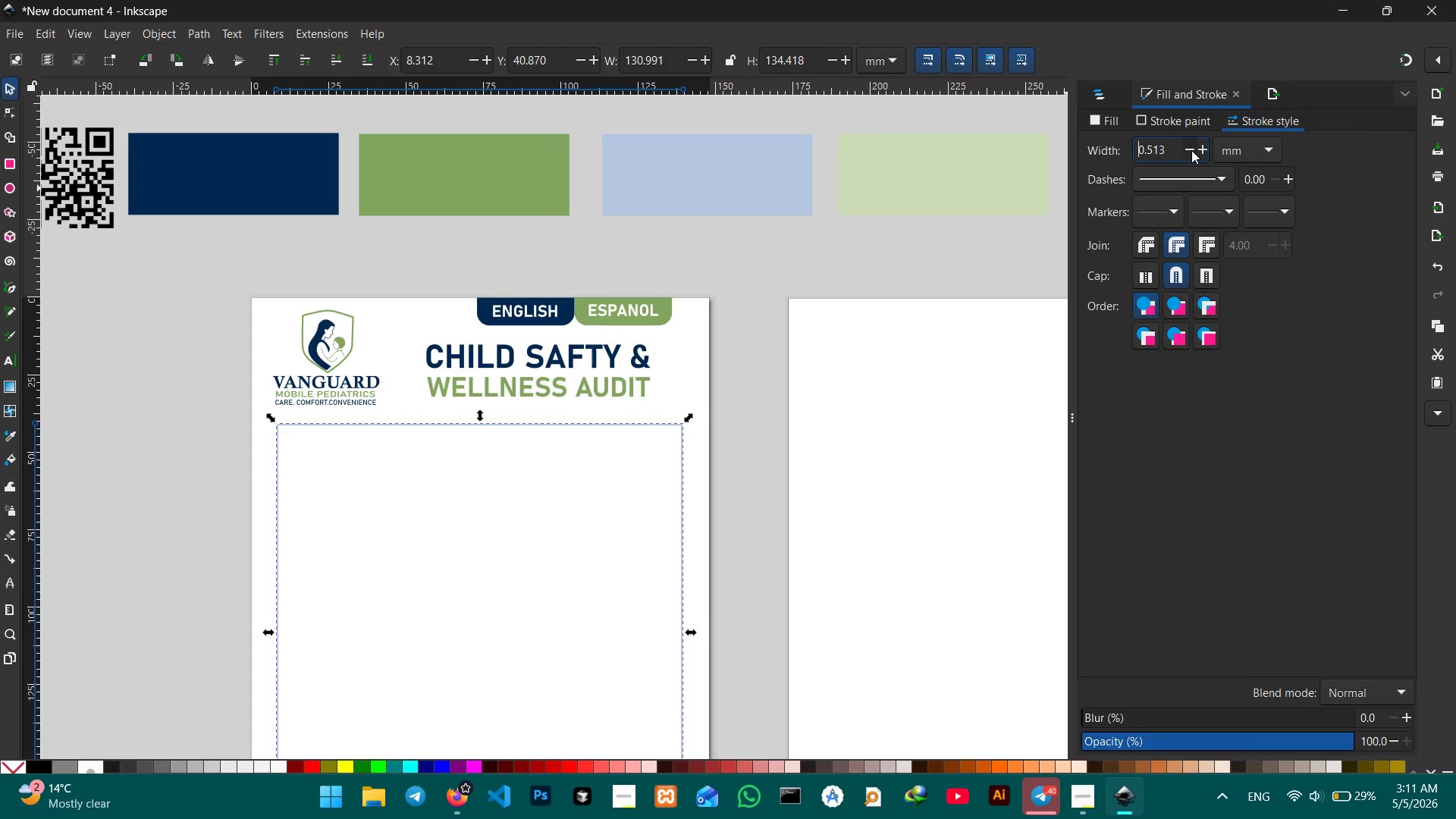 
triple_click([1191, 150])
 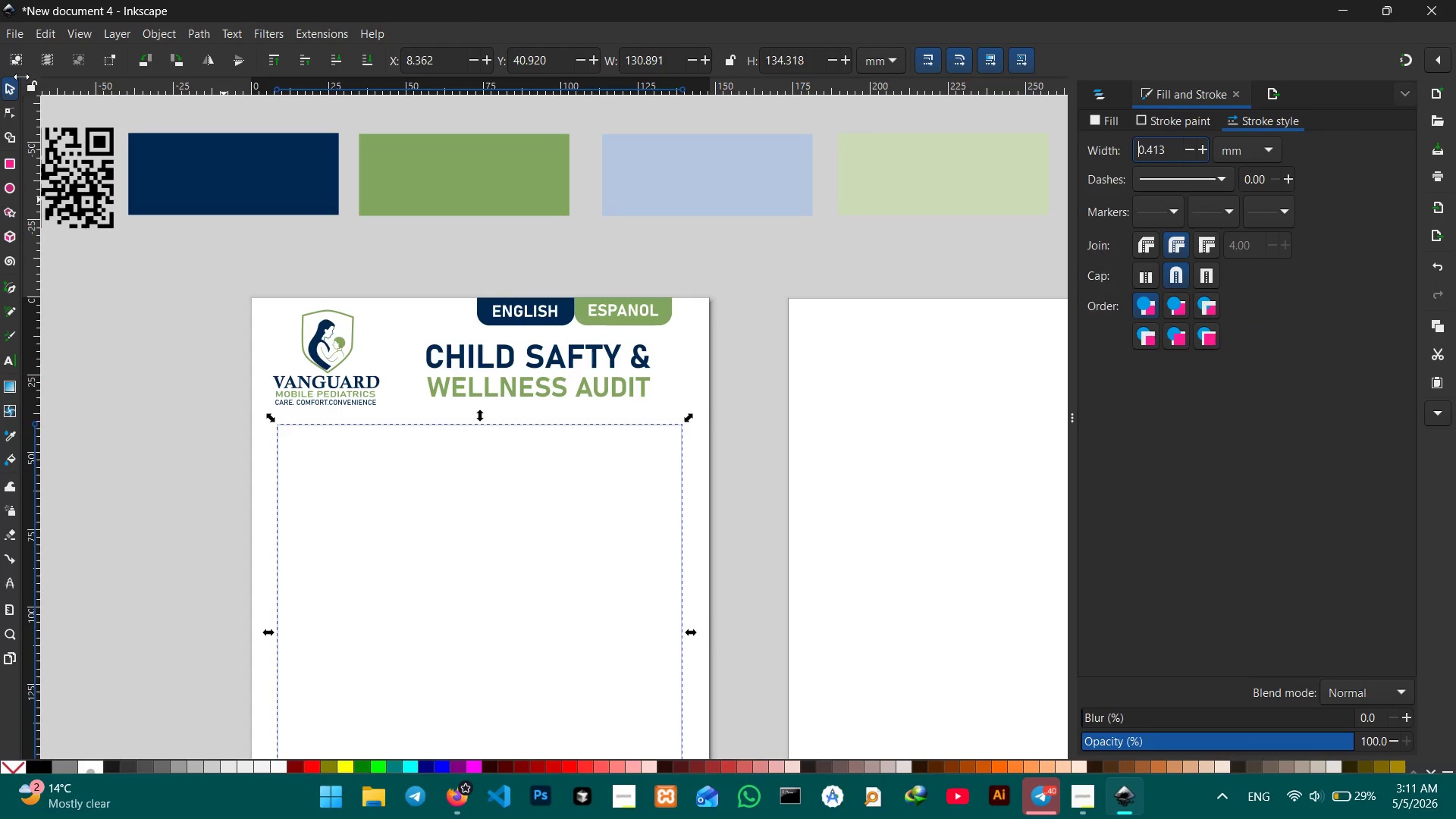 
double_click([93, 219])
 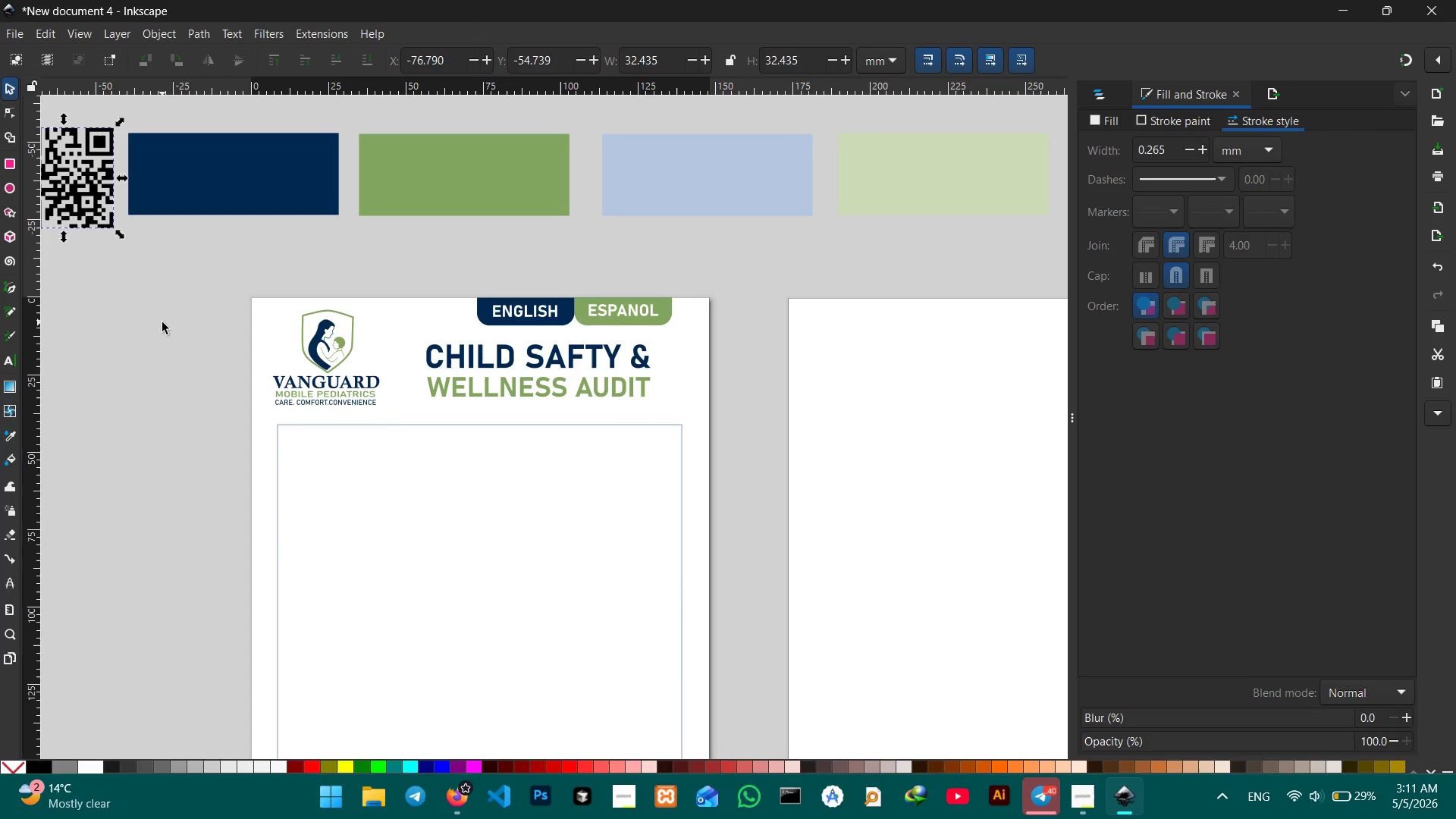 
scroll: coordinate [162, 322], scroll_direction: none, amount: 0.0
 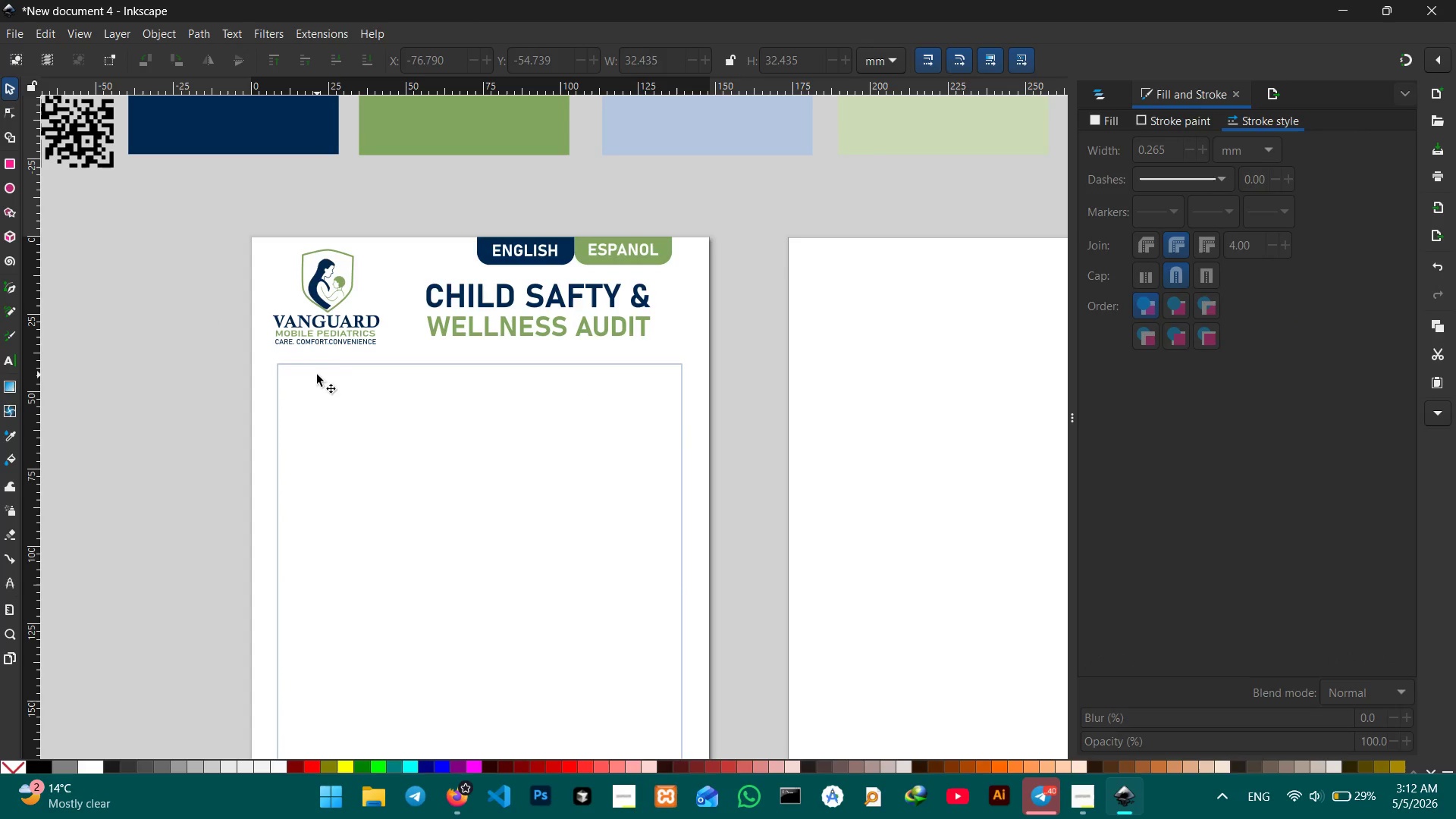 
left_click([316, 366])
 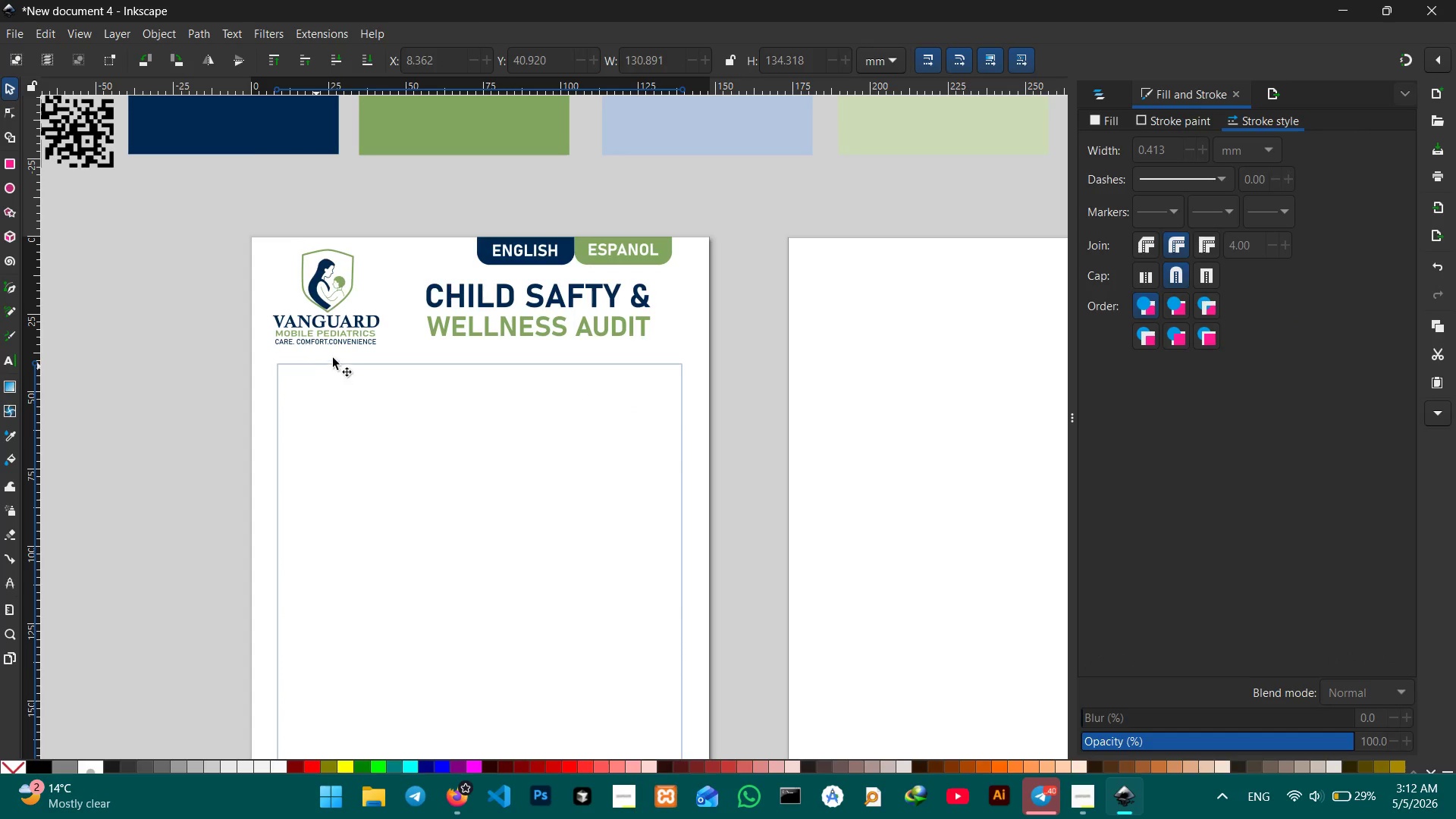 
scroll: coordinate [333, 356], scroll_direction: down, amount: 2.0
 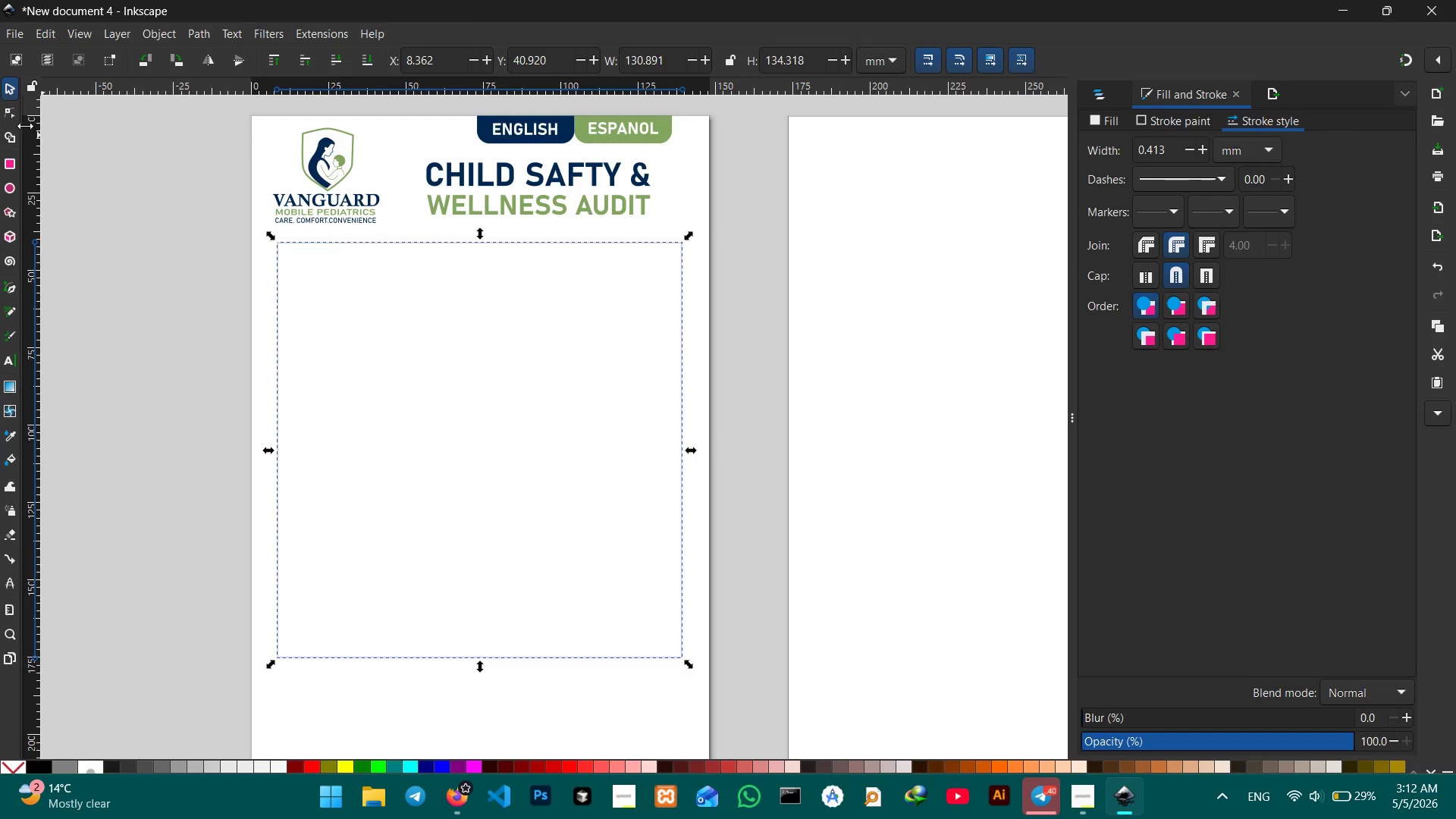 
left_click([8, 115])
 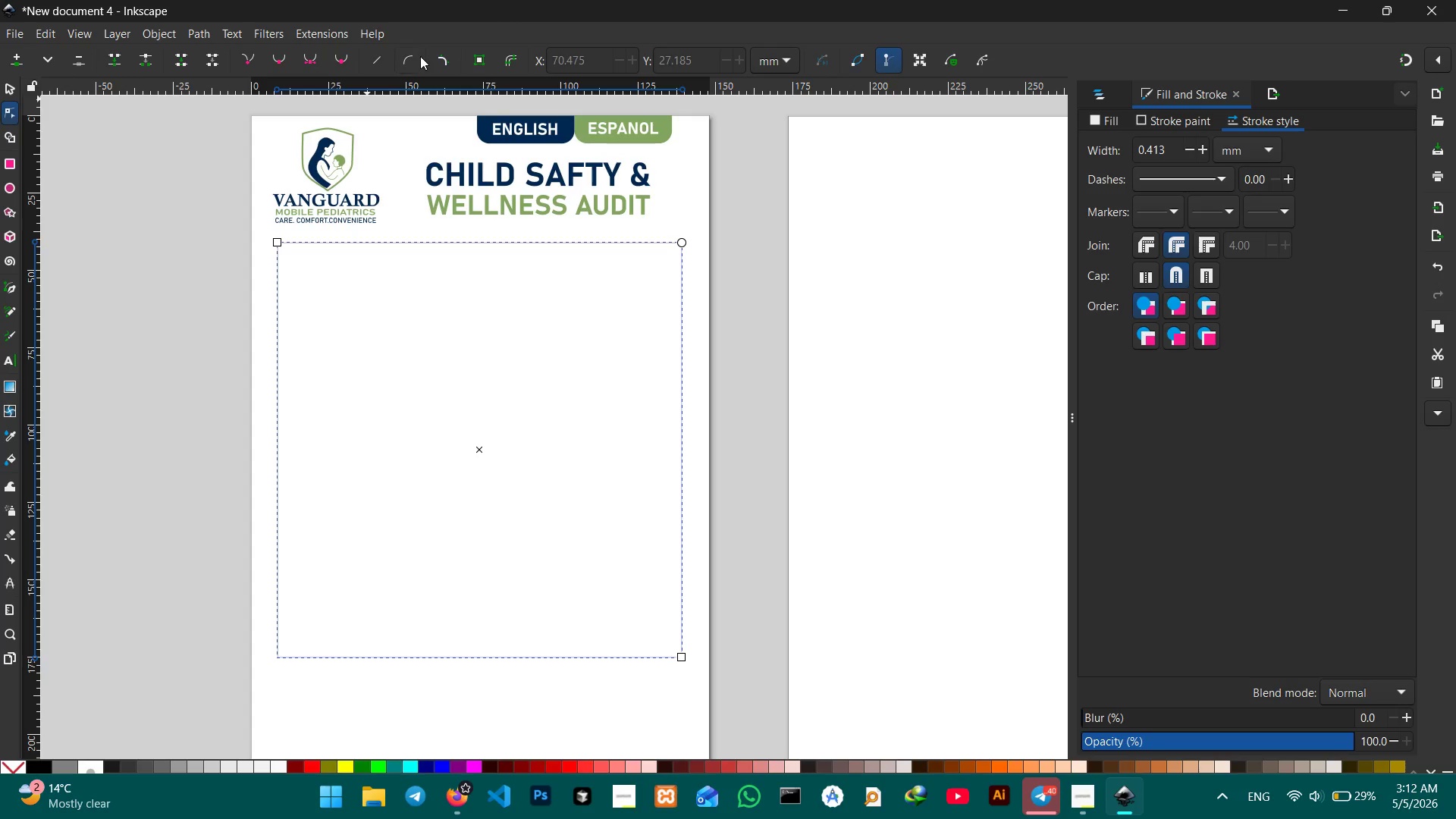 
left_click([445, 58])
 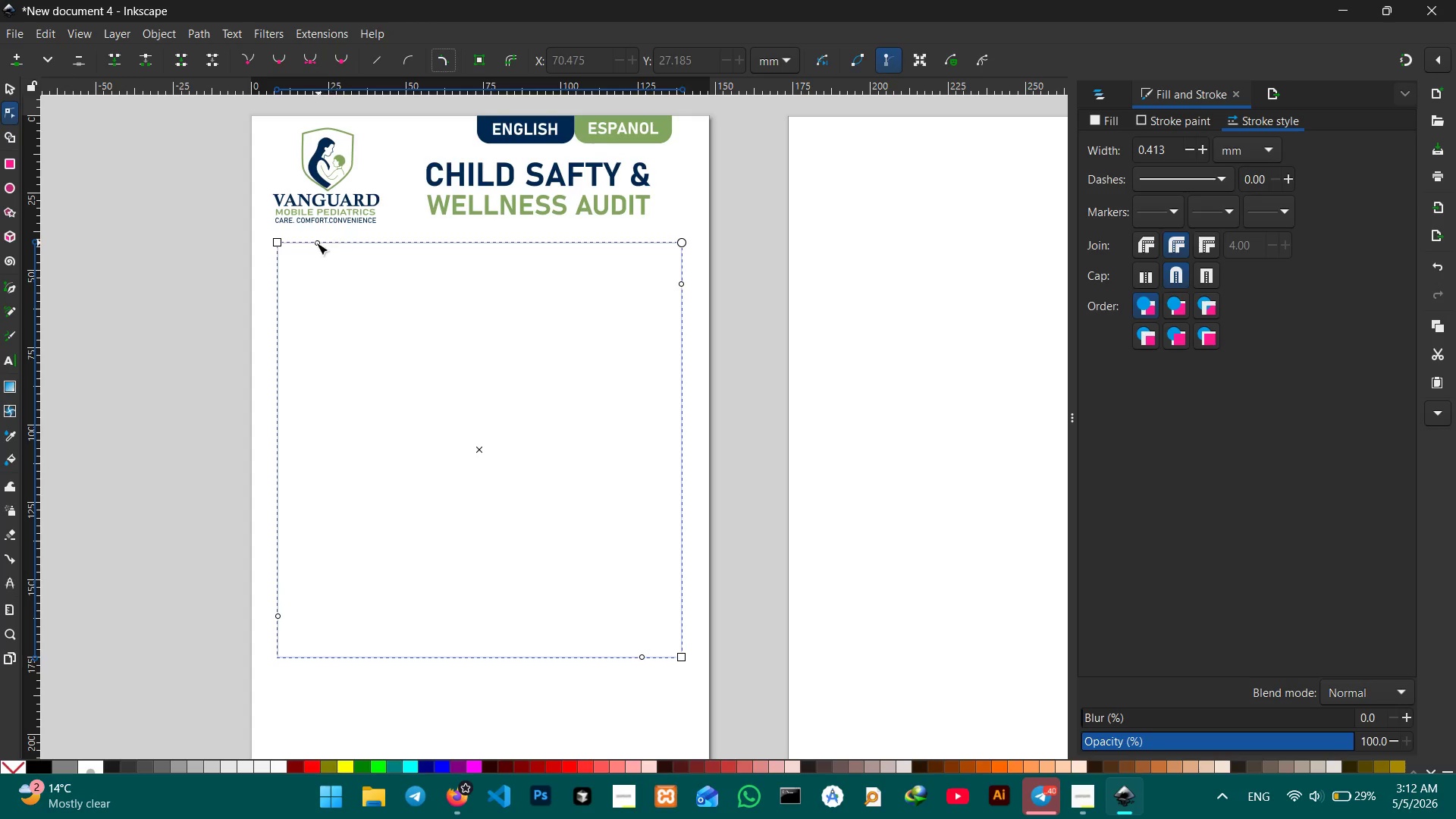 
left_click_drag(start_coordinate=[316, 243], to_coordinate=[296, 236])
 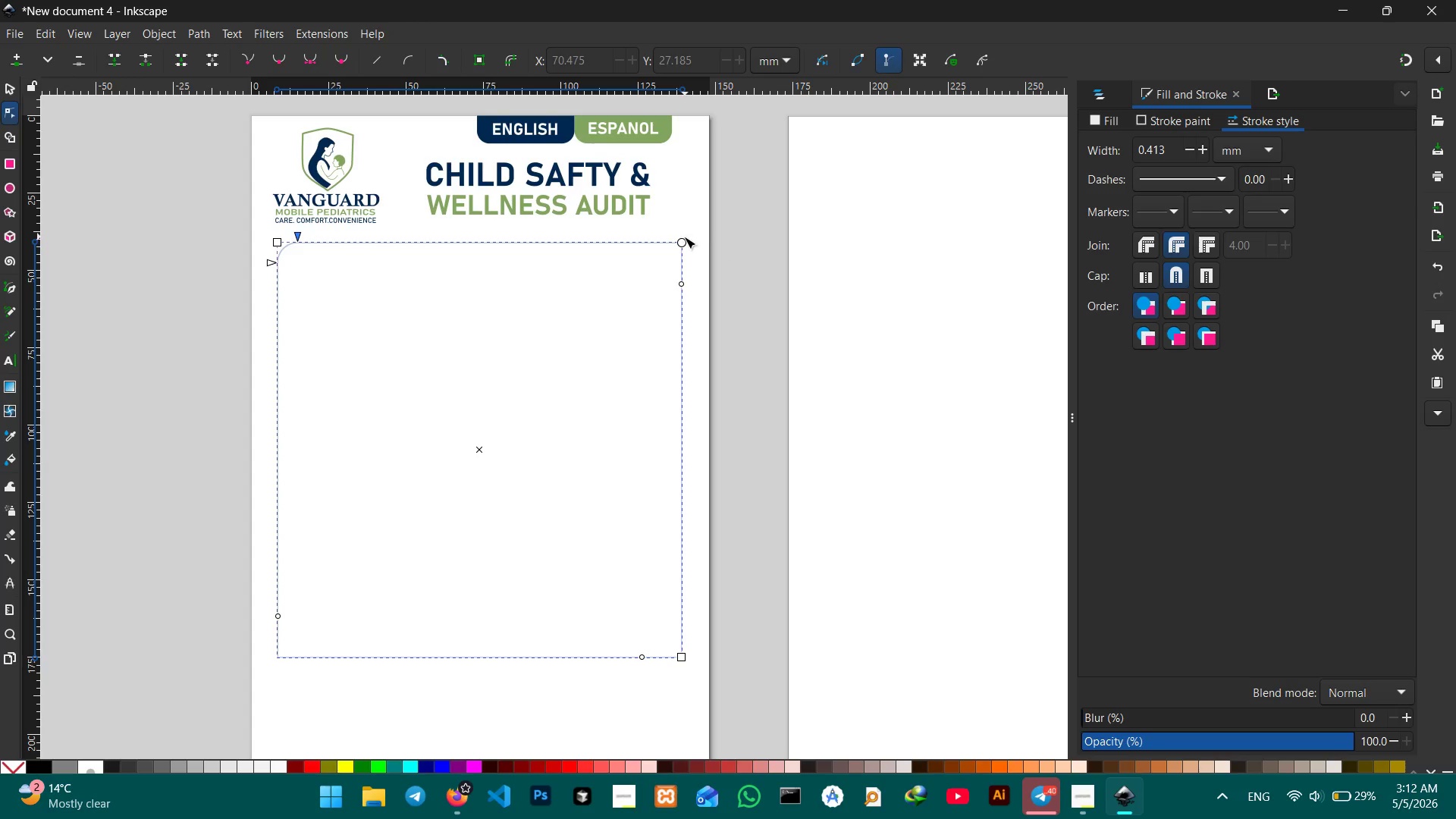 
left_click_drag(start_coordinate=[679, 240], to_coordinate=[683, 264])
 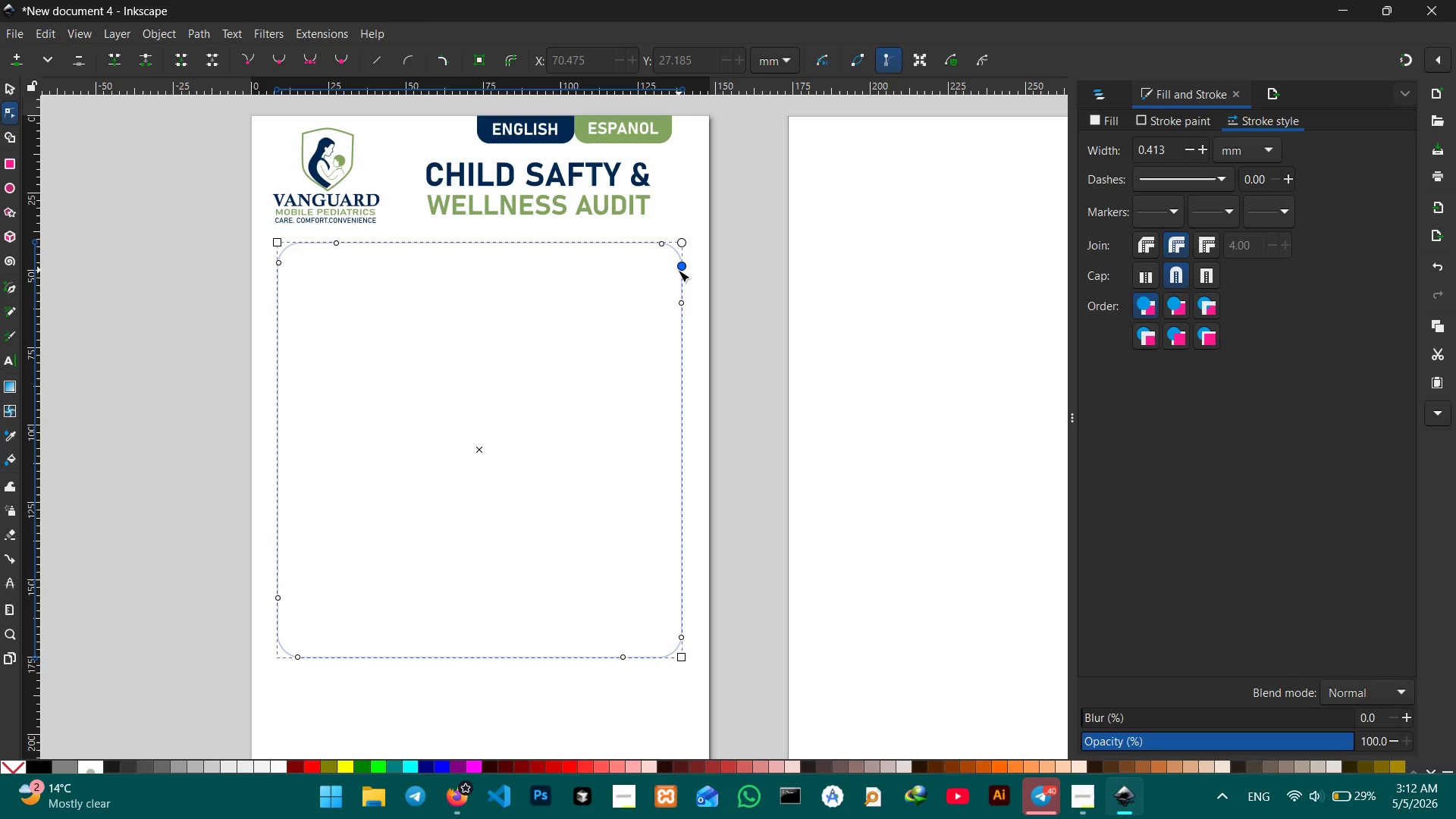 
left_click_drag(start_coordinate=[682, 303], to_coordinate=[682, 291])
 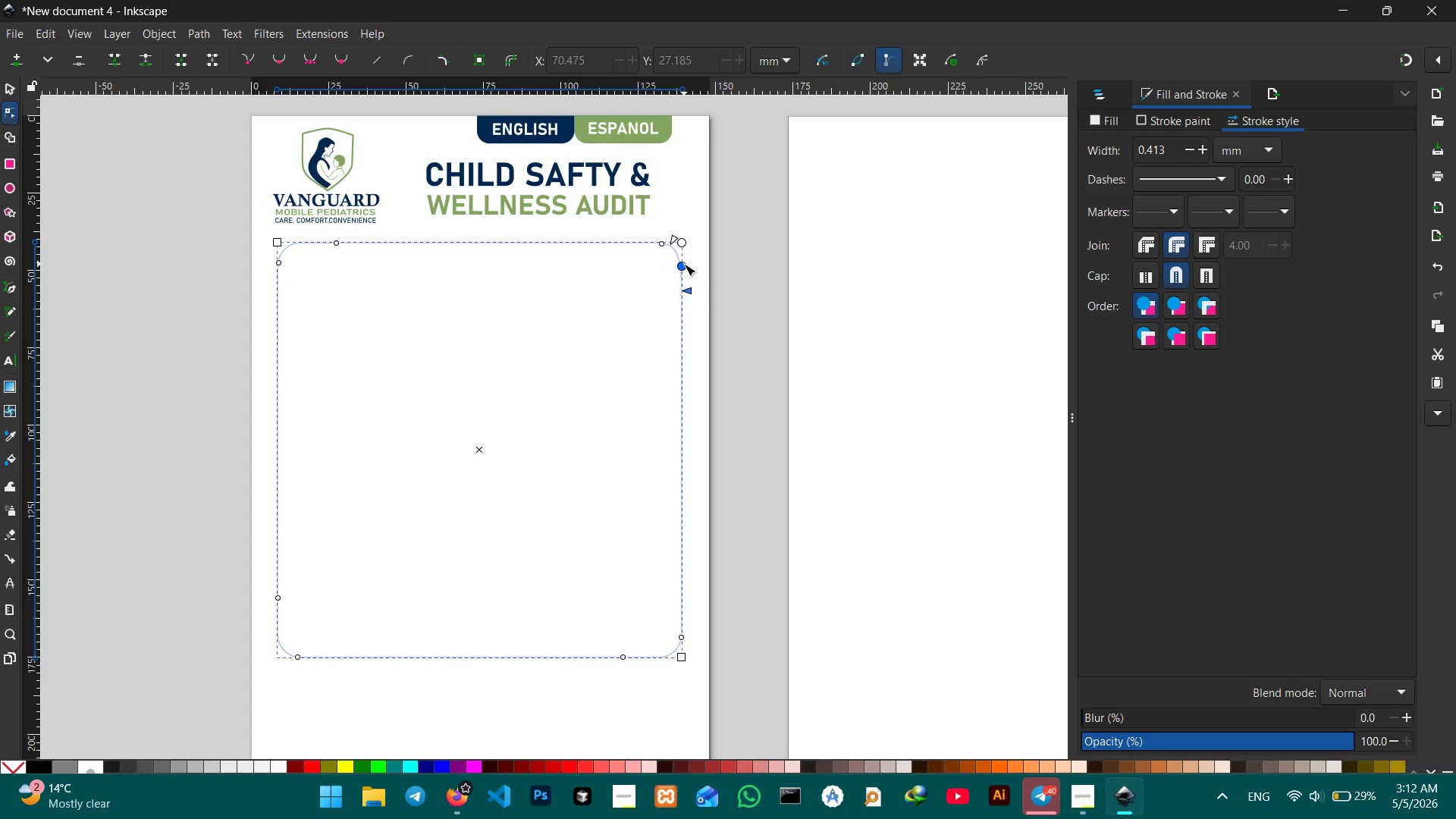 
key(Control+Z)
 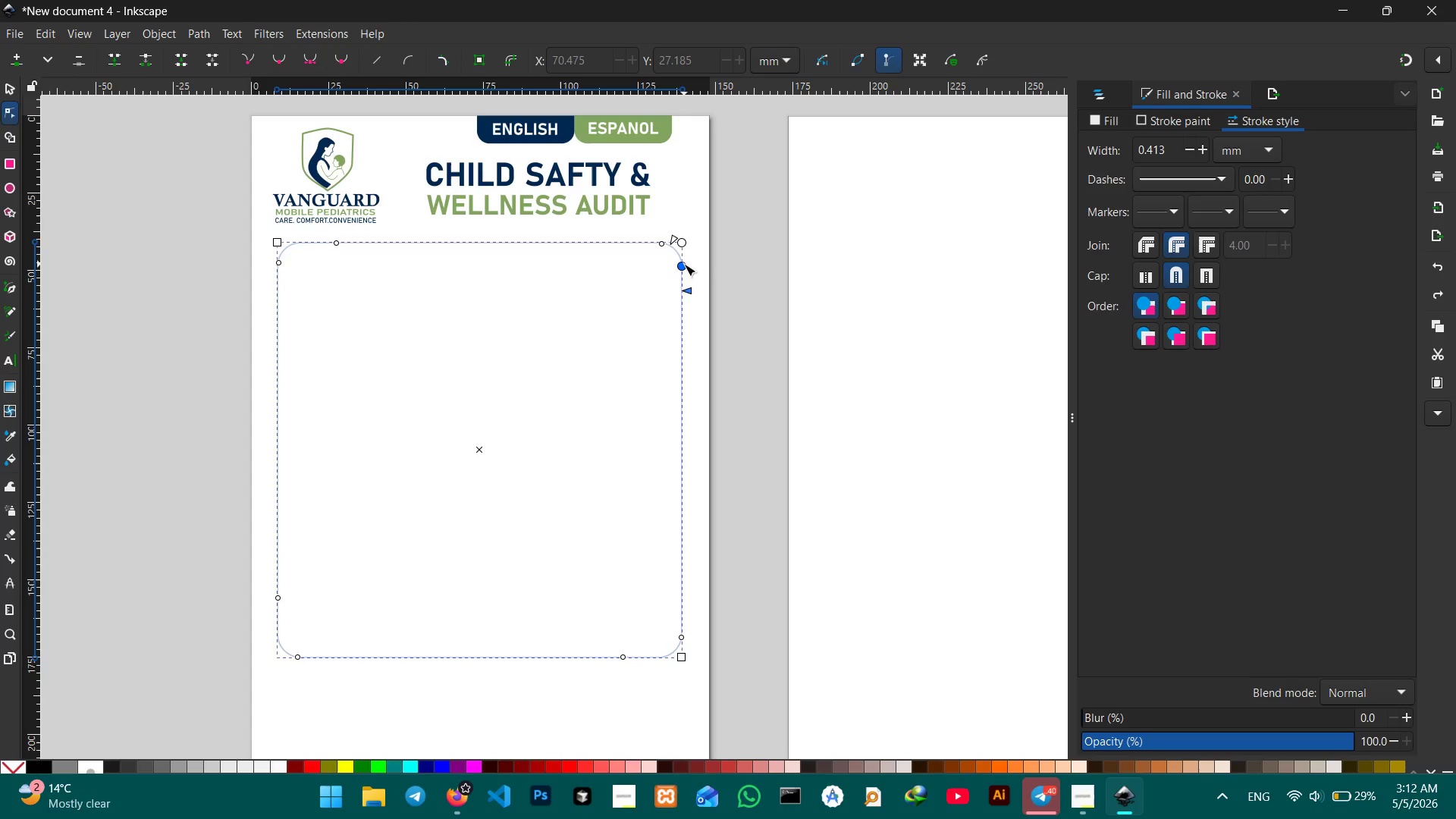 
key(Control+Z)
 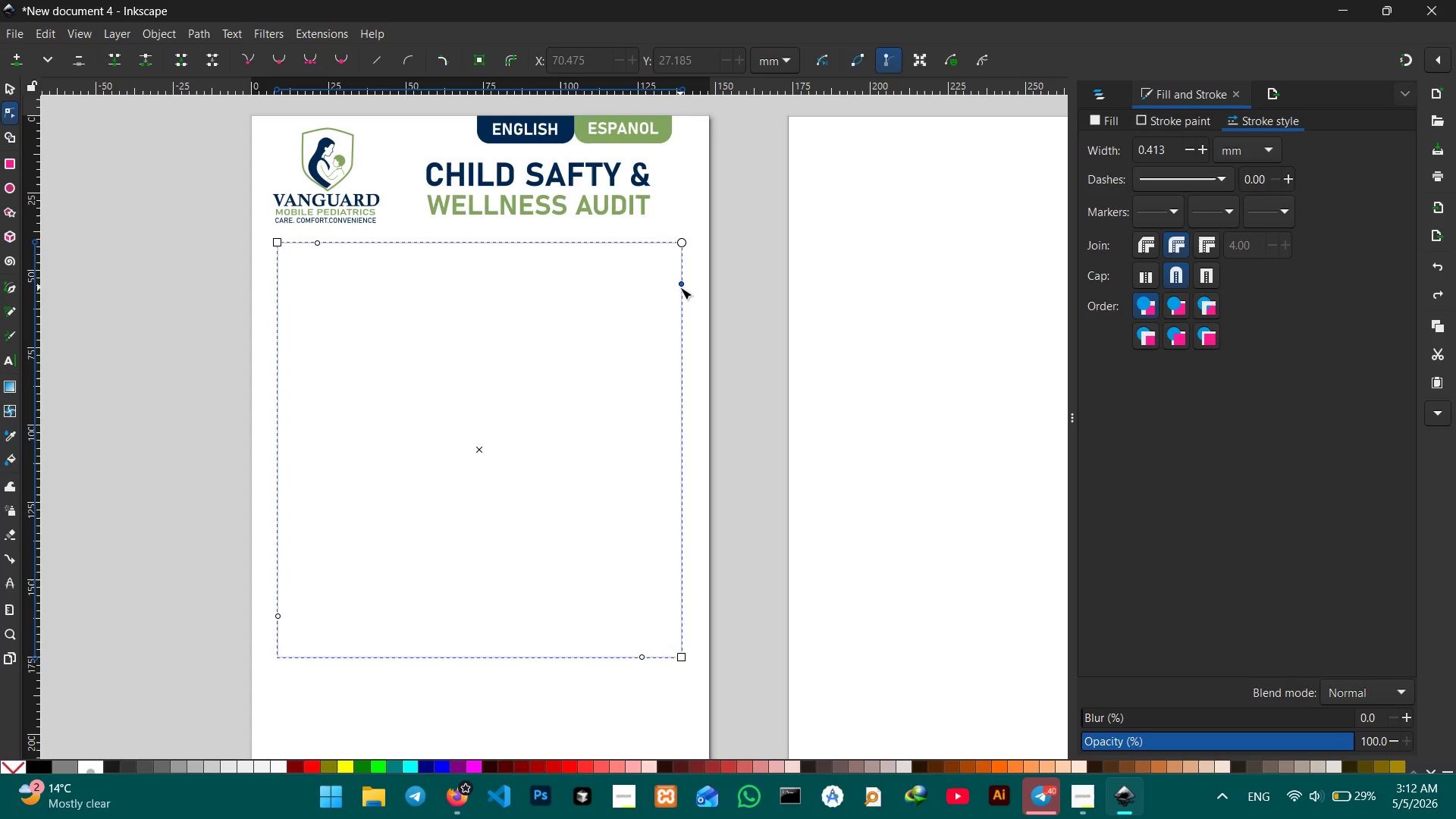 
left_click_drag(start_coordinate=[680, 285], to_coordinate=[680, 280])
 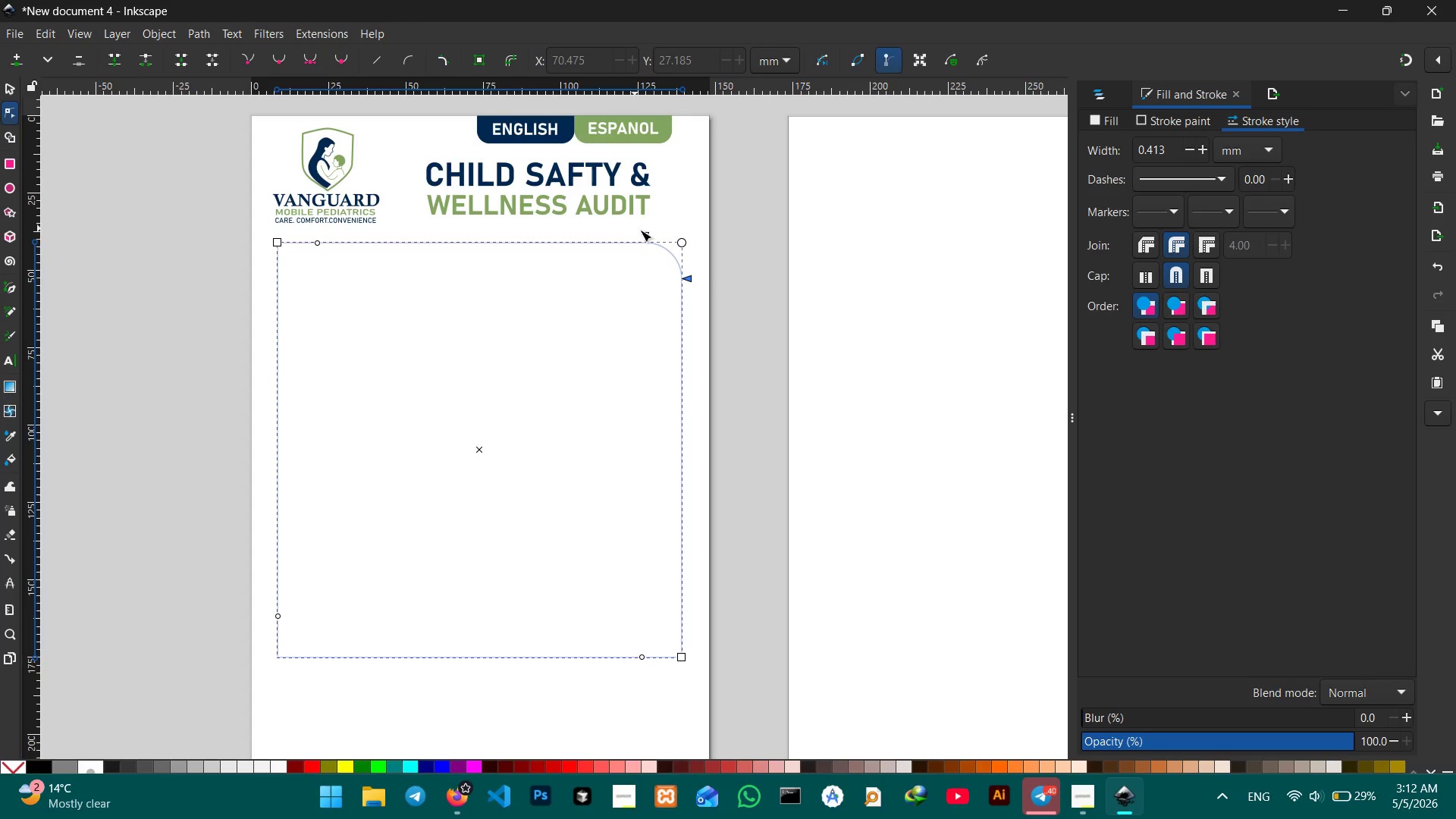 
left_click_drag(start_coordinate=[646, 233], to_coordinate=[665, 238])
 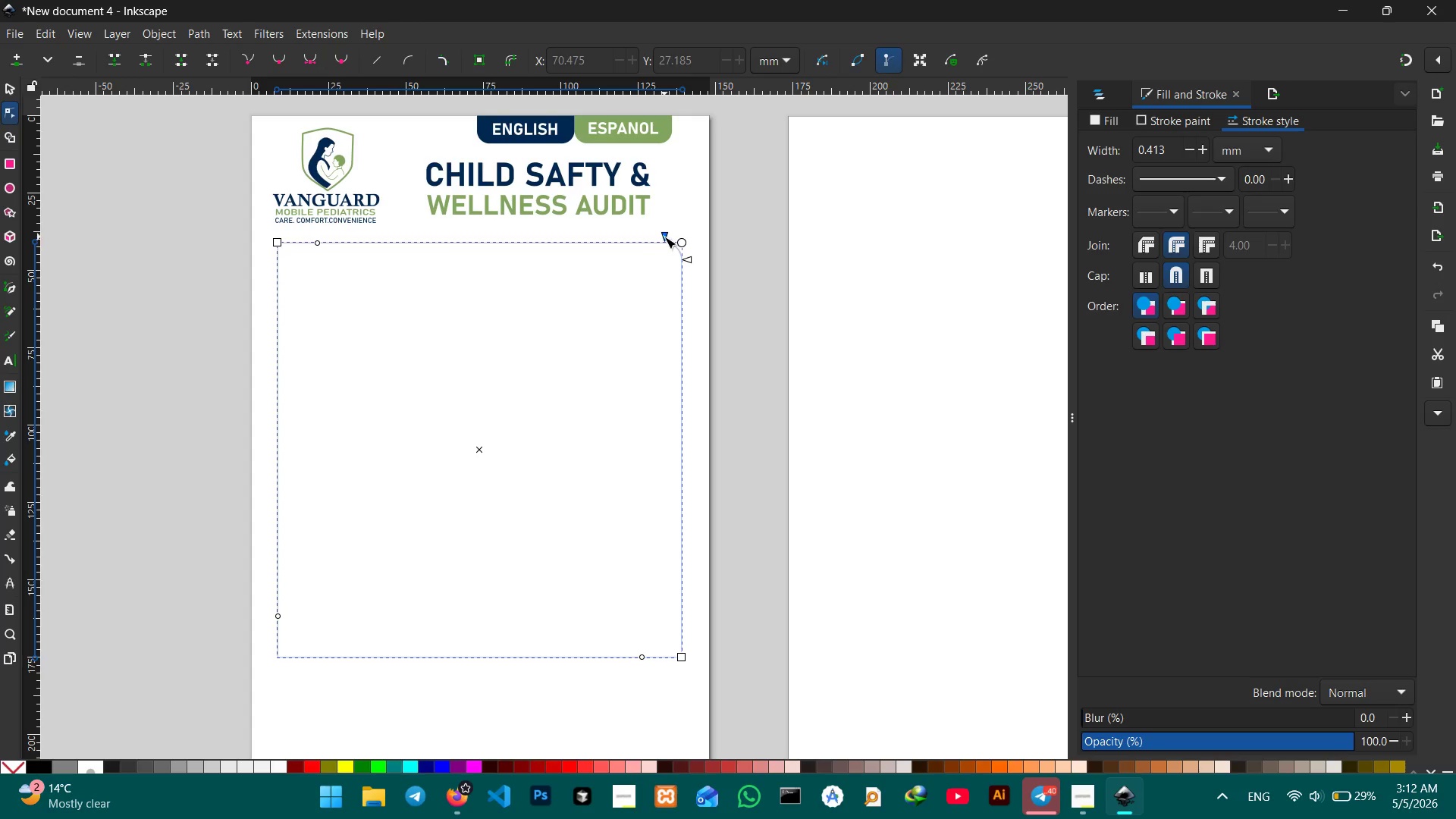 
left_click_drag(start_coordinate=[664, 237], to_coordinate=[660, 236])
 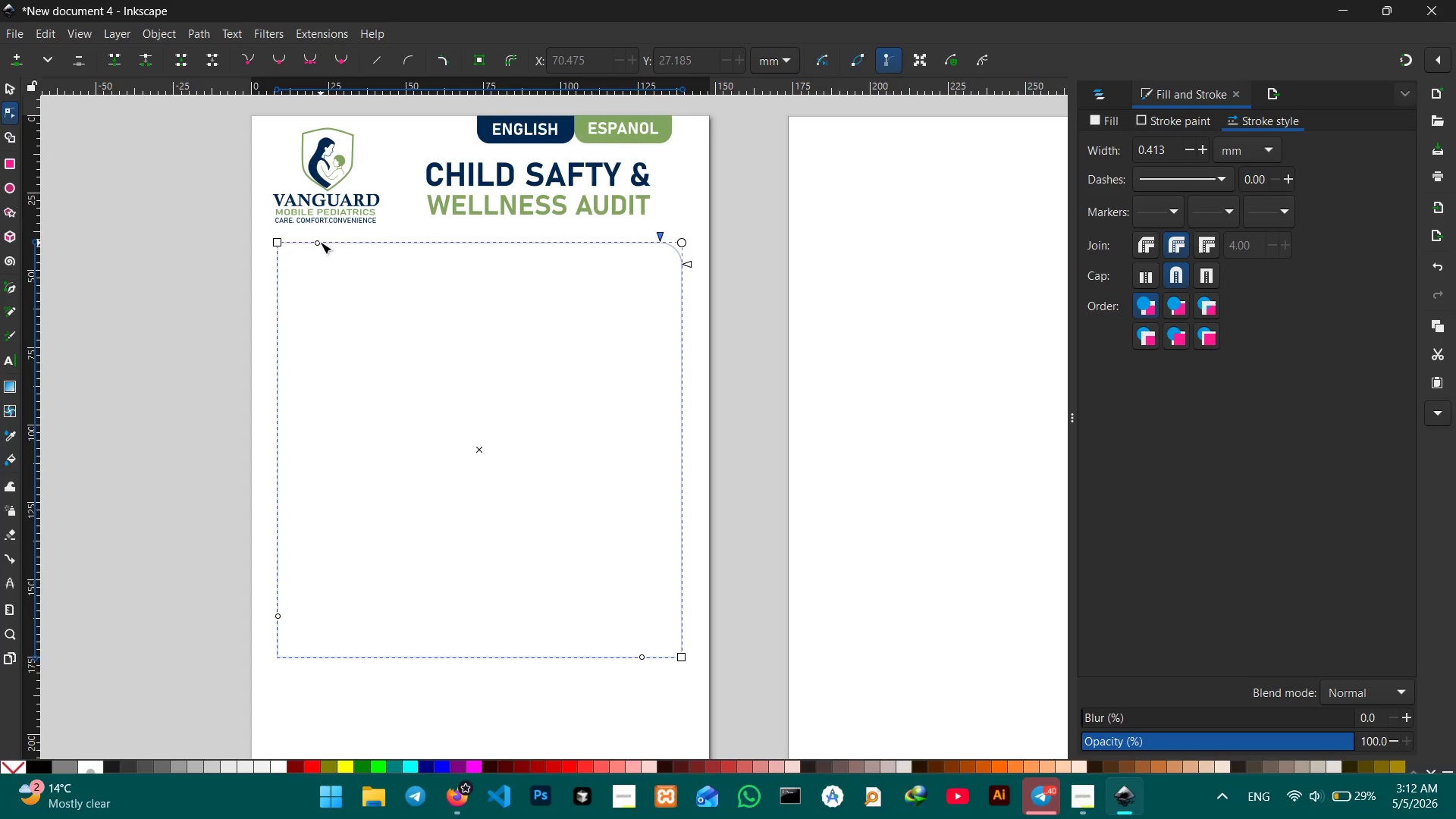 
left_click_drag(start_coordinate=[320, 242], to_coordinate=[303, 237])
 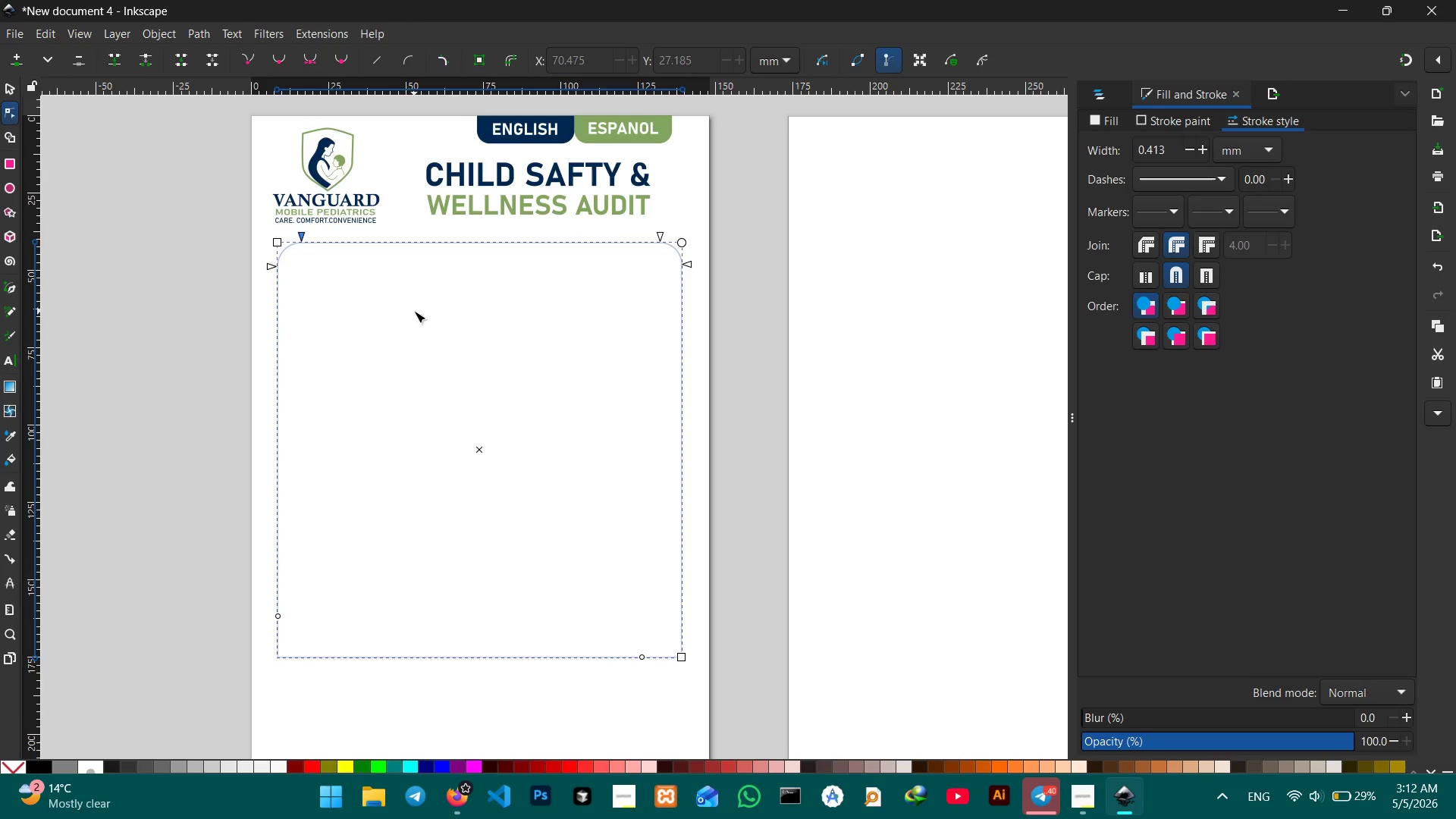 
scroll: coordinate [414, 311], scroll_direction: down, amount: 2.0
 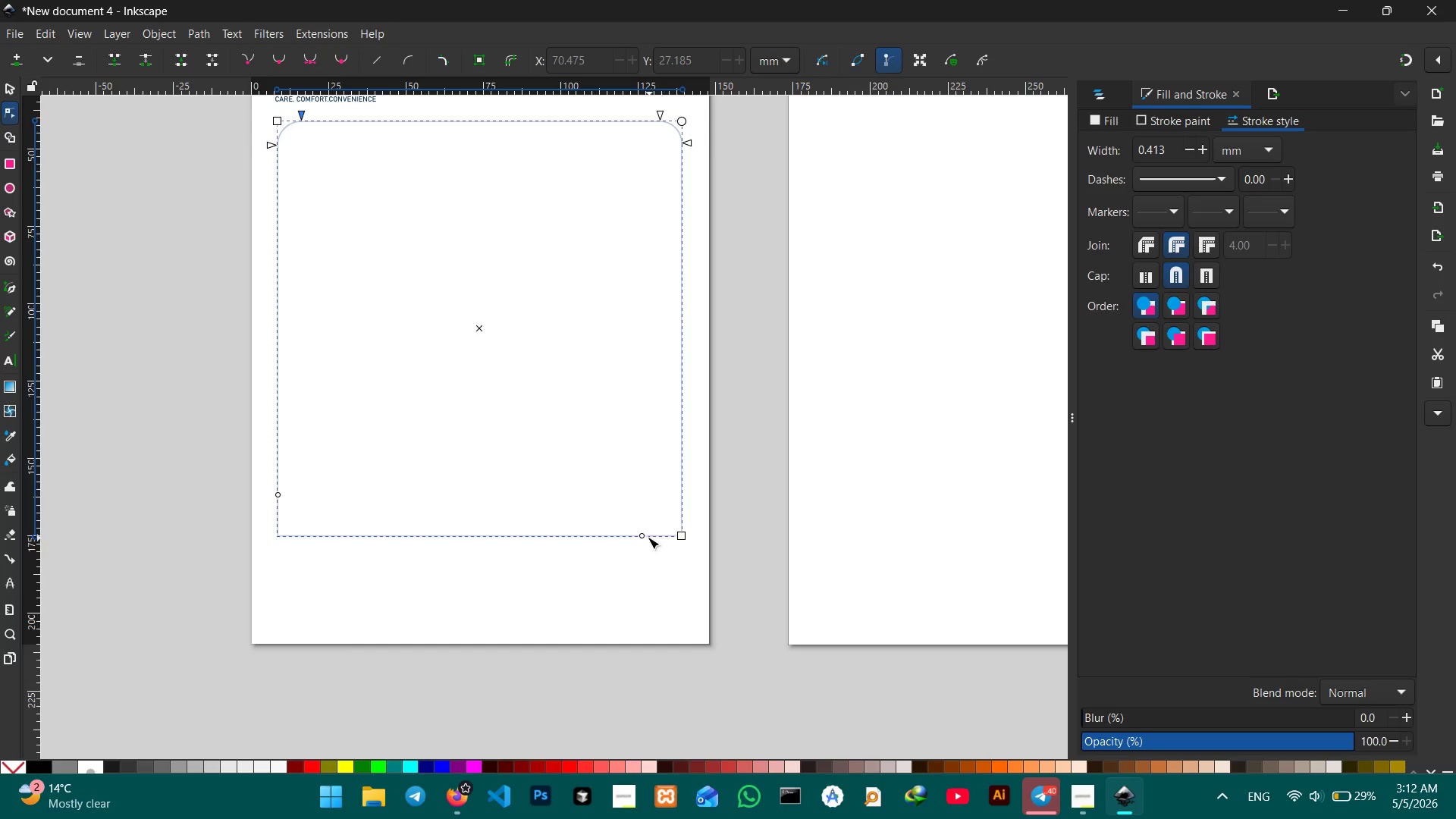 
left_click([642, 535])
 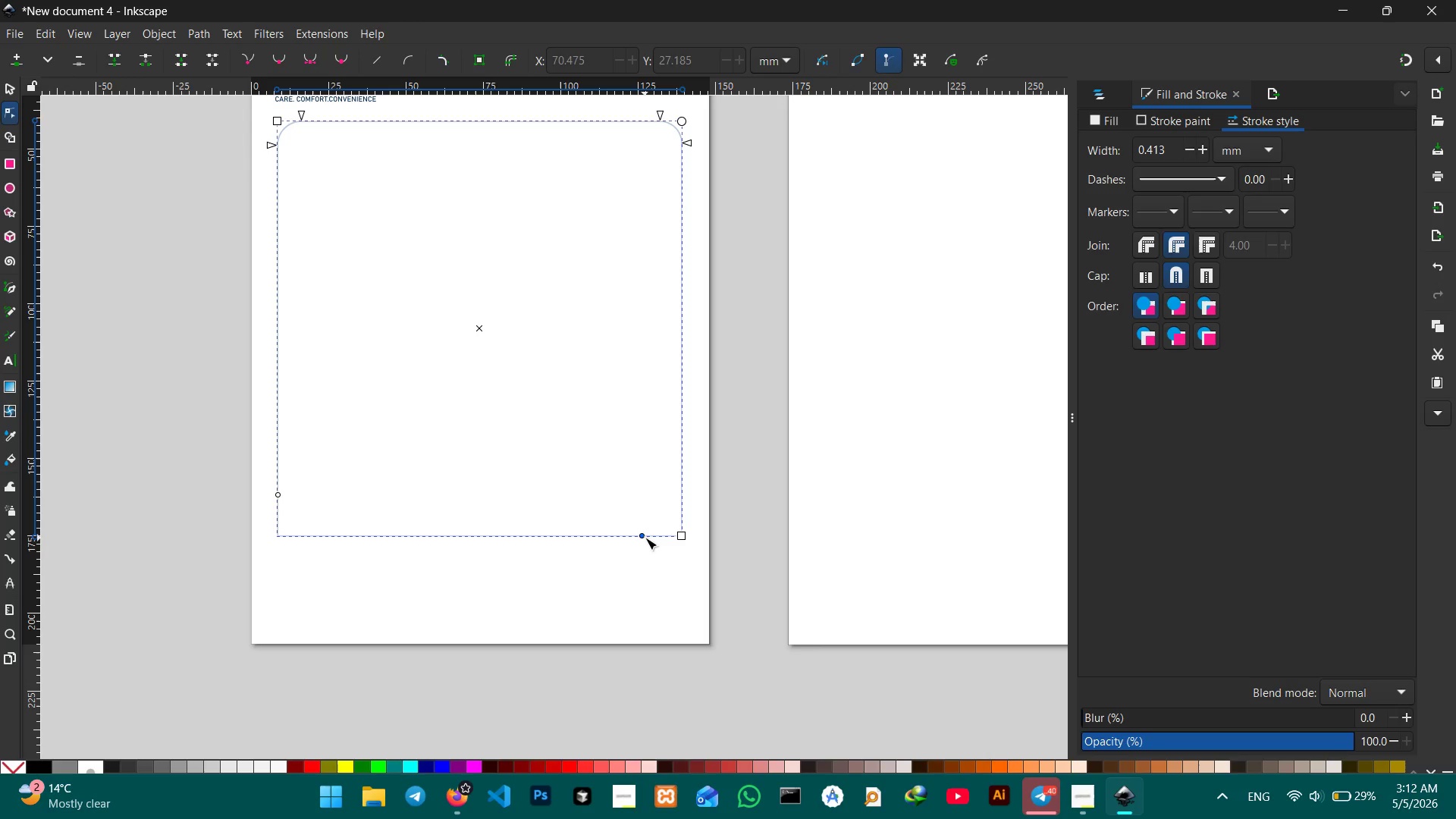 
left_click_drag(start_coordinate=[642, 538], to_coordinate=[657, 541])
 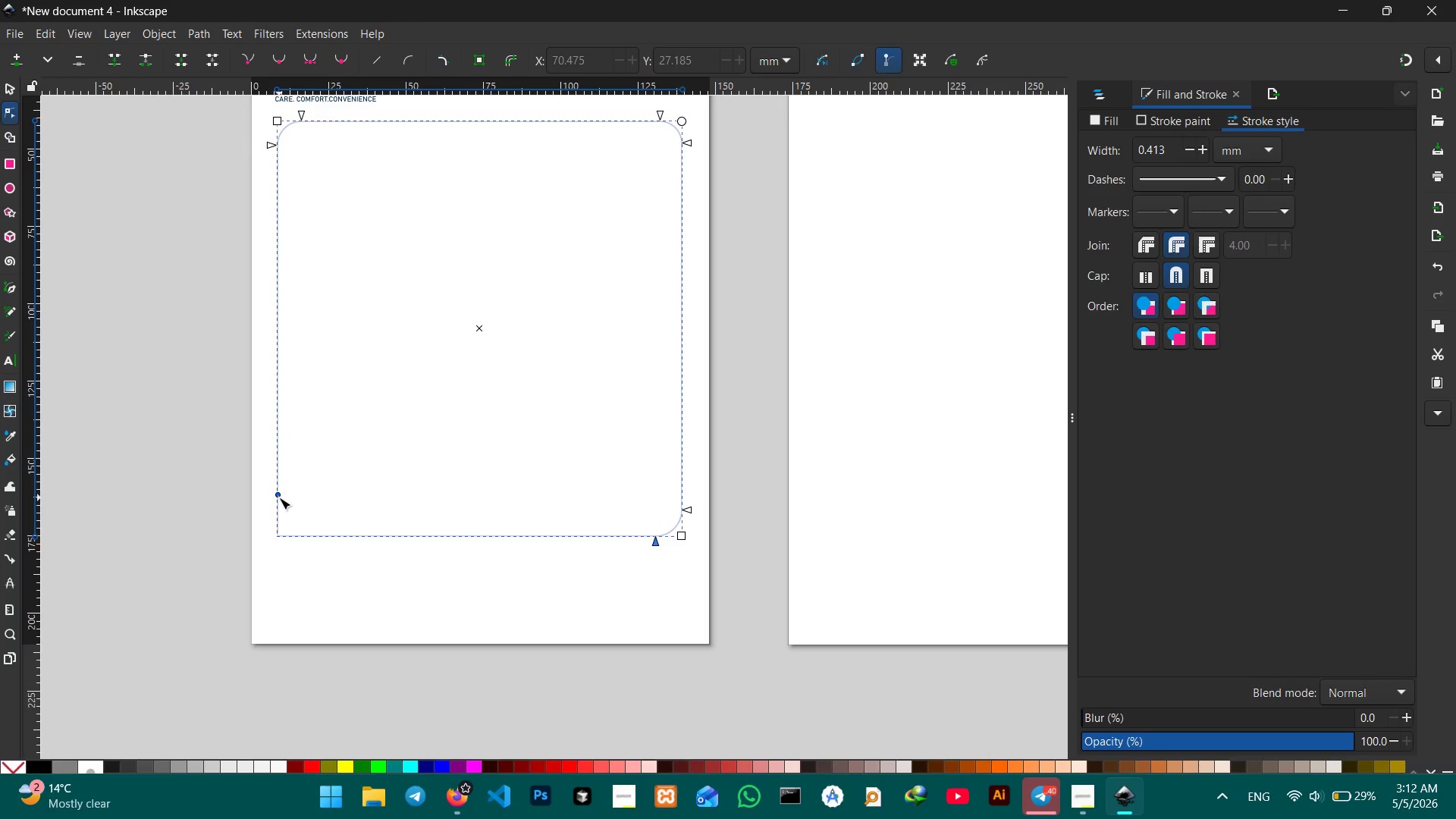 
left_click([279, 497])
 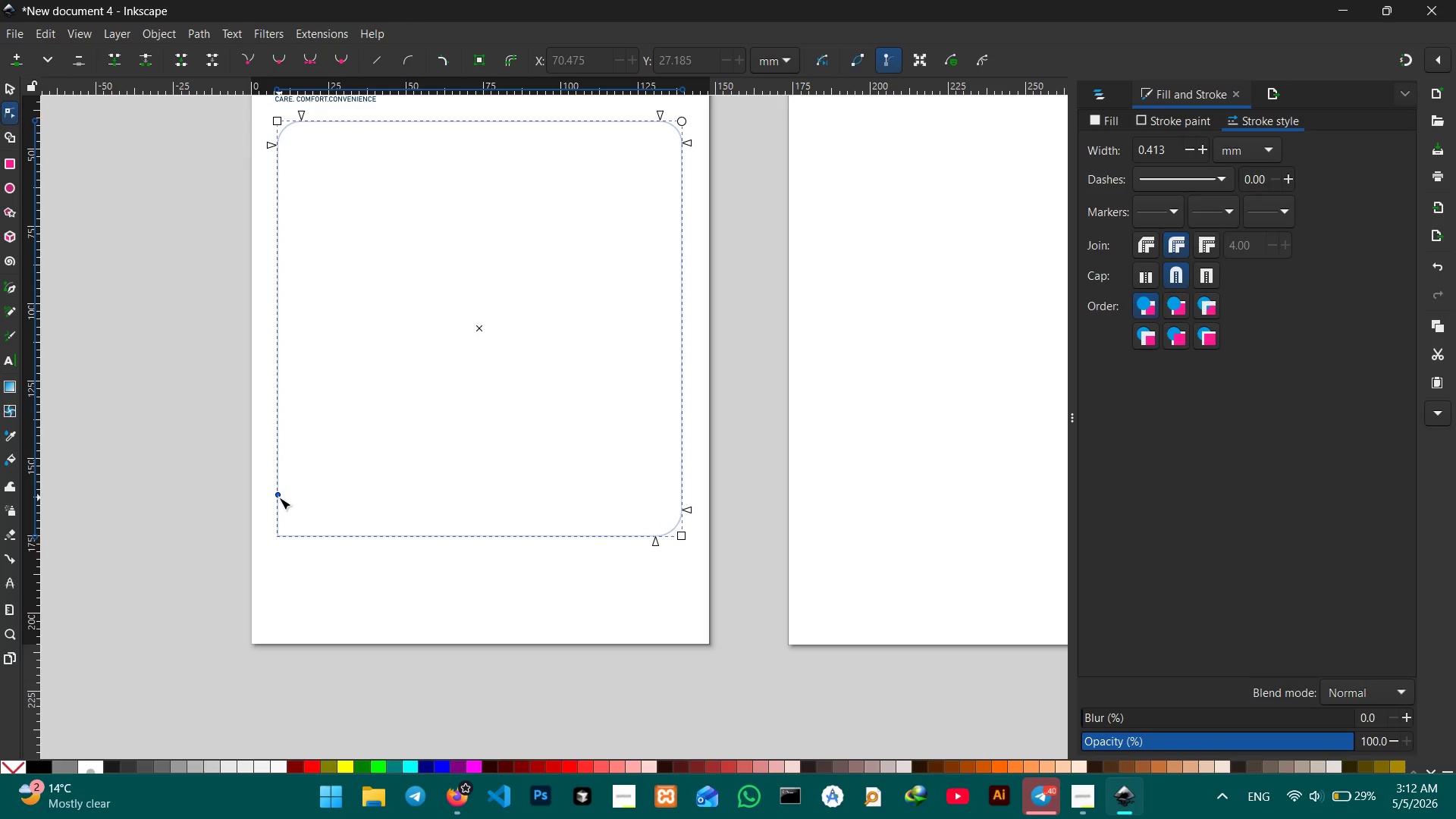 
left_click_drag(start_coordinate=[279, 497], to_coordinate=[281, 514])
 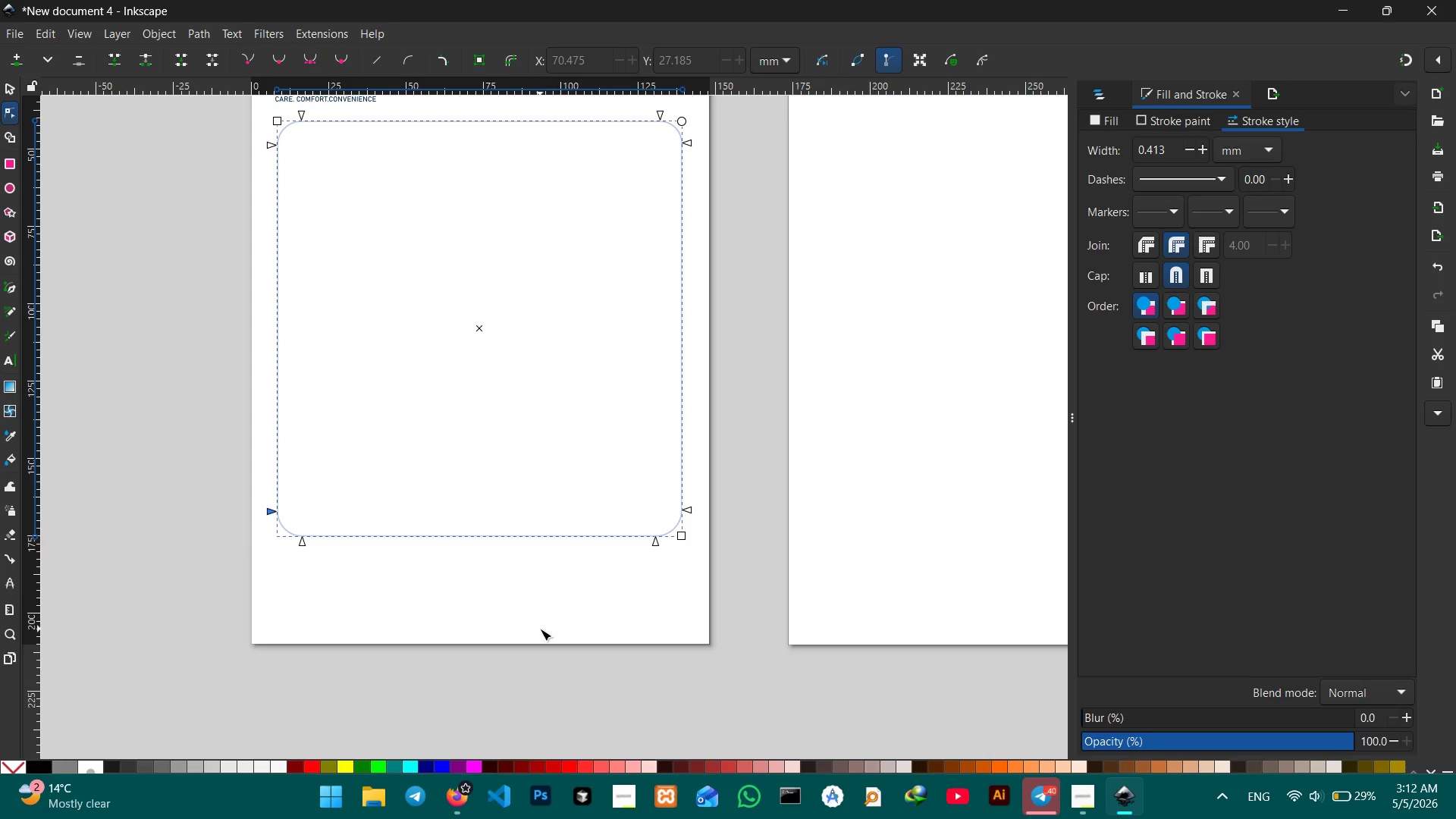 
left_click([540, 629])
 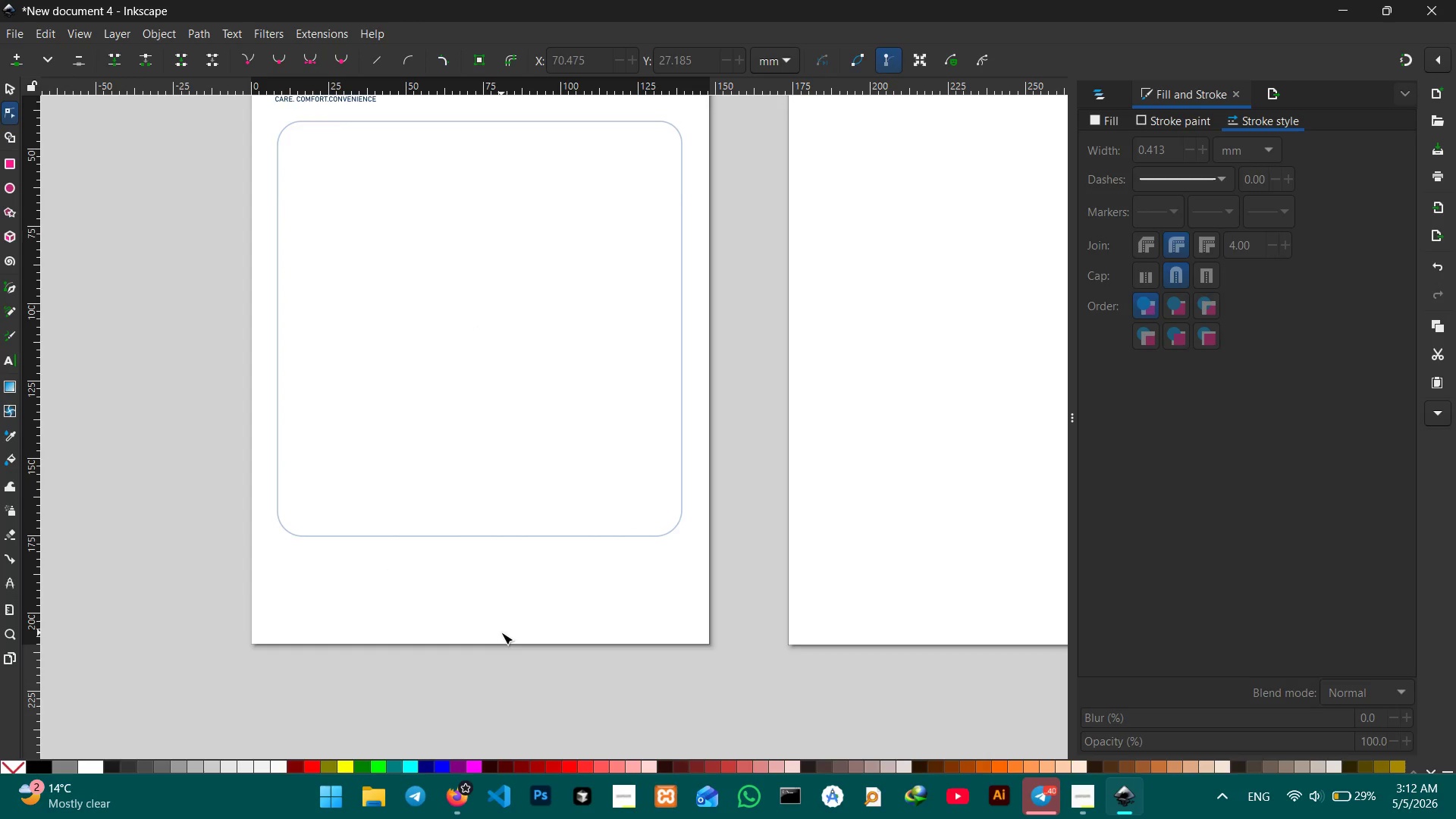 
scroll: coordinate [501, 632], scroll_direction: up, amount: 1.0
 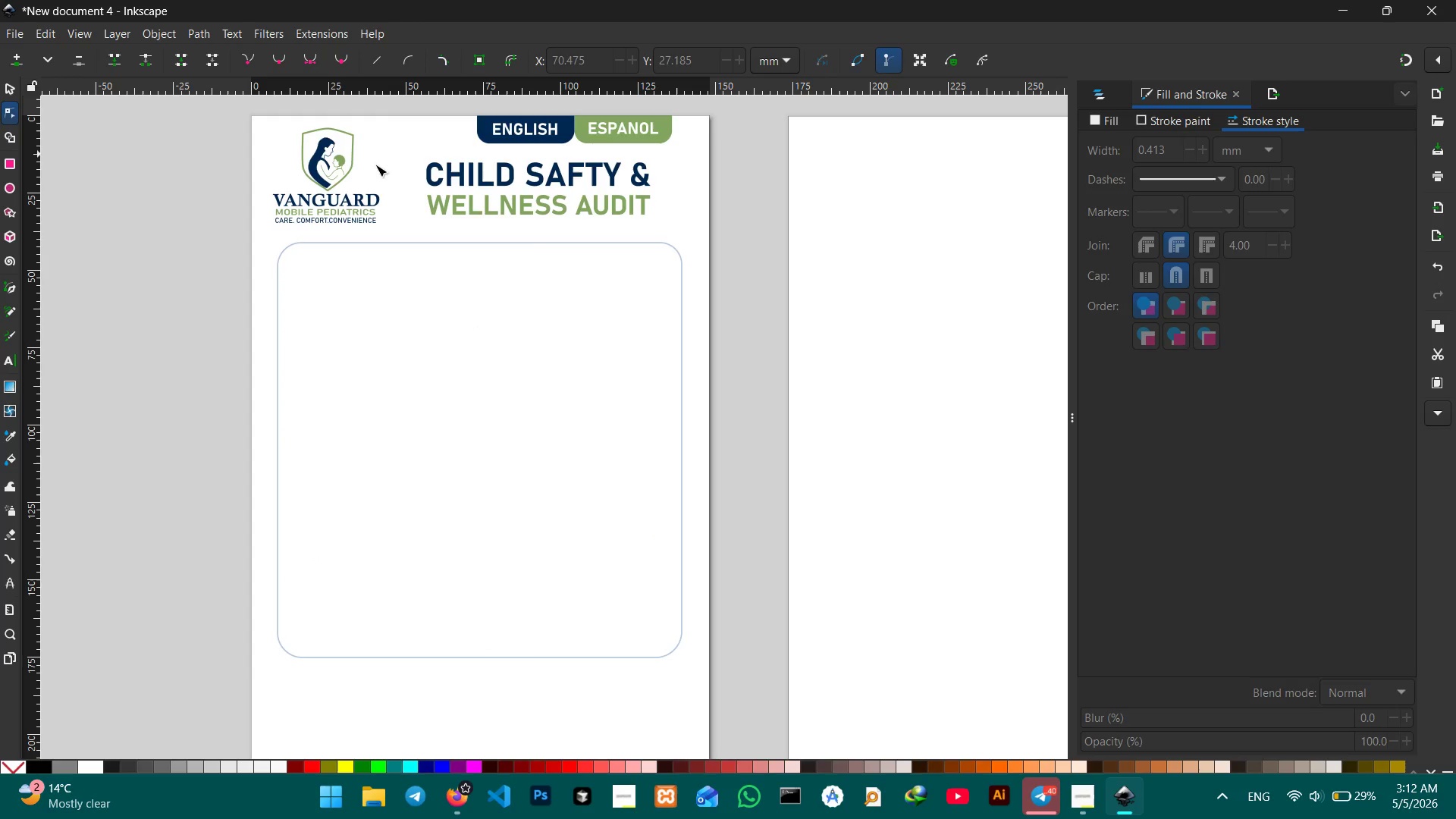 
left_click([515, 245])
 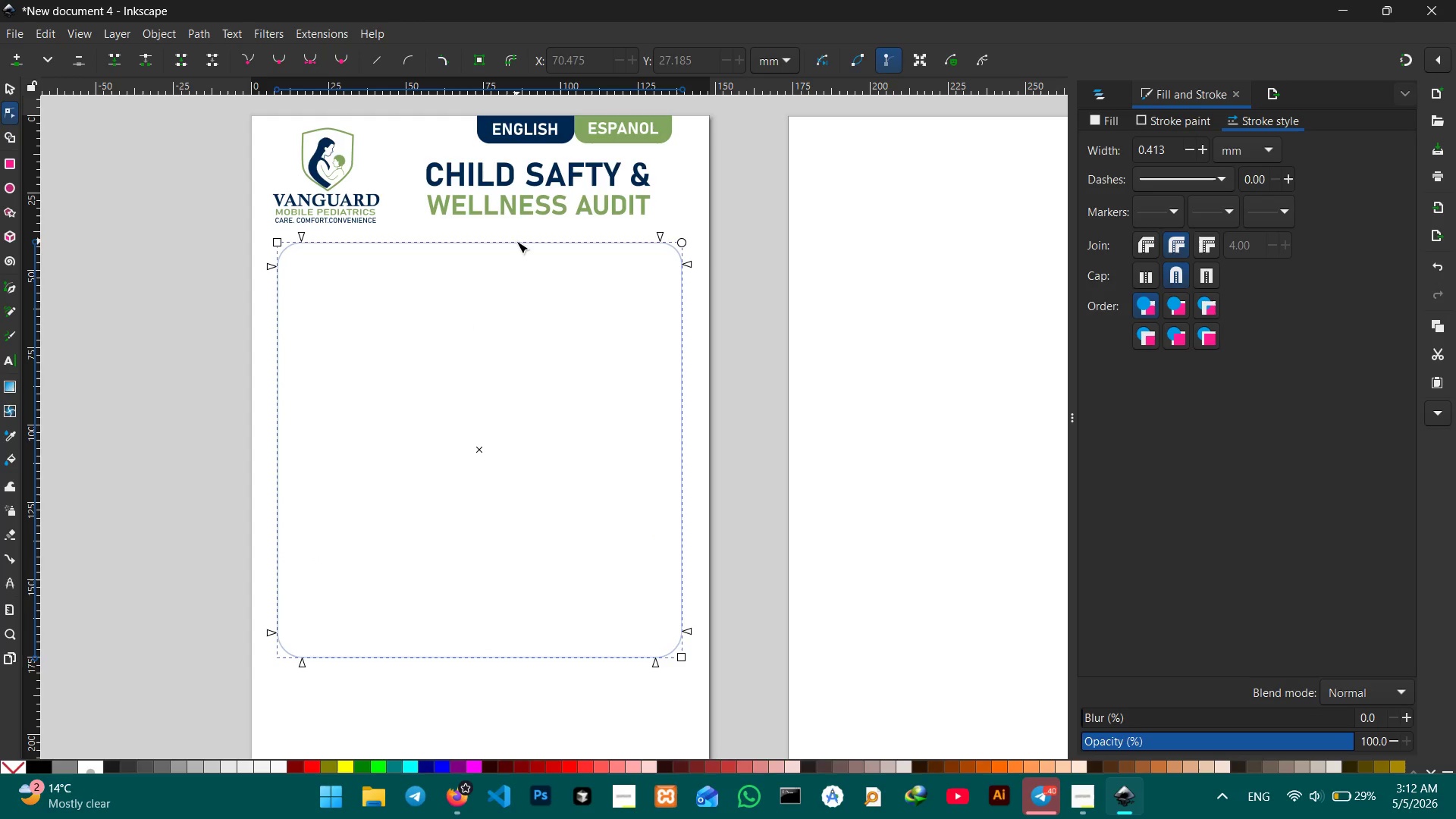 
double_click([516, 241])
 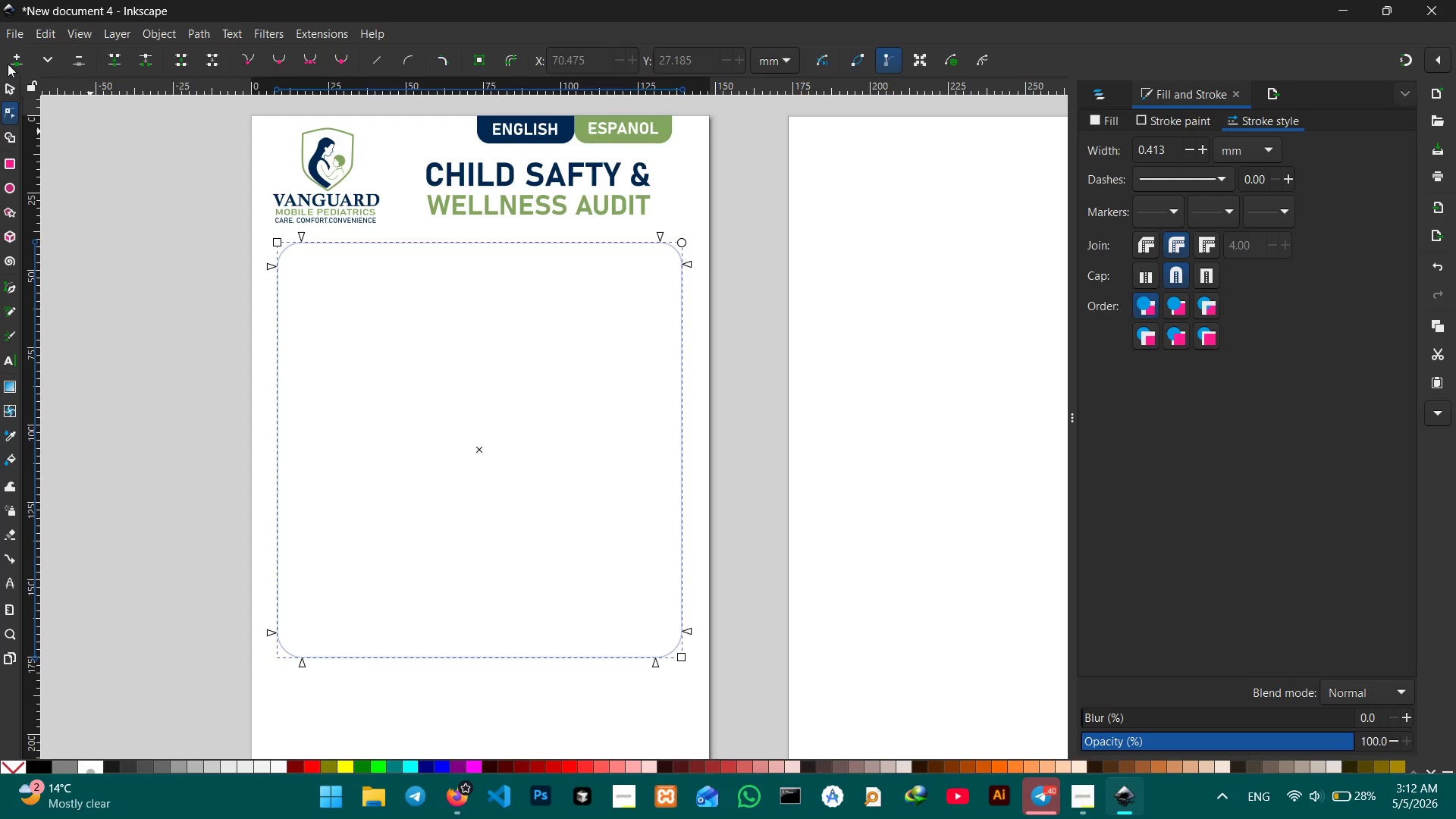 
left_click([7, 88])
 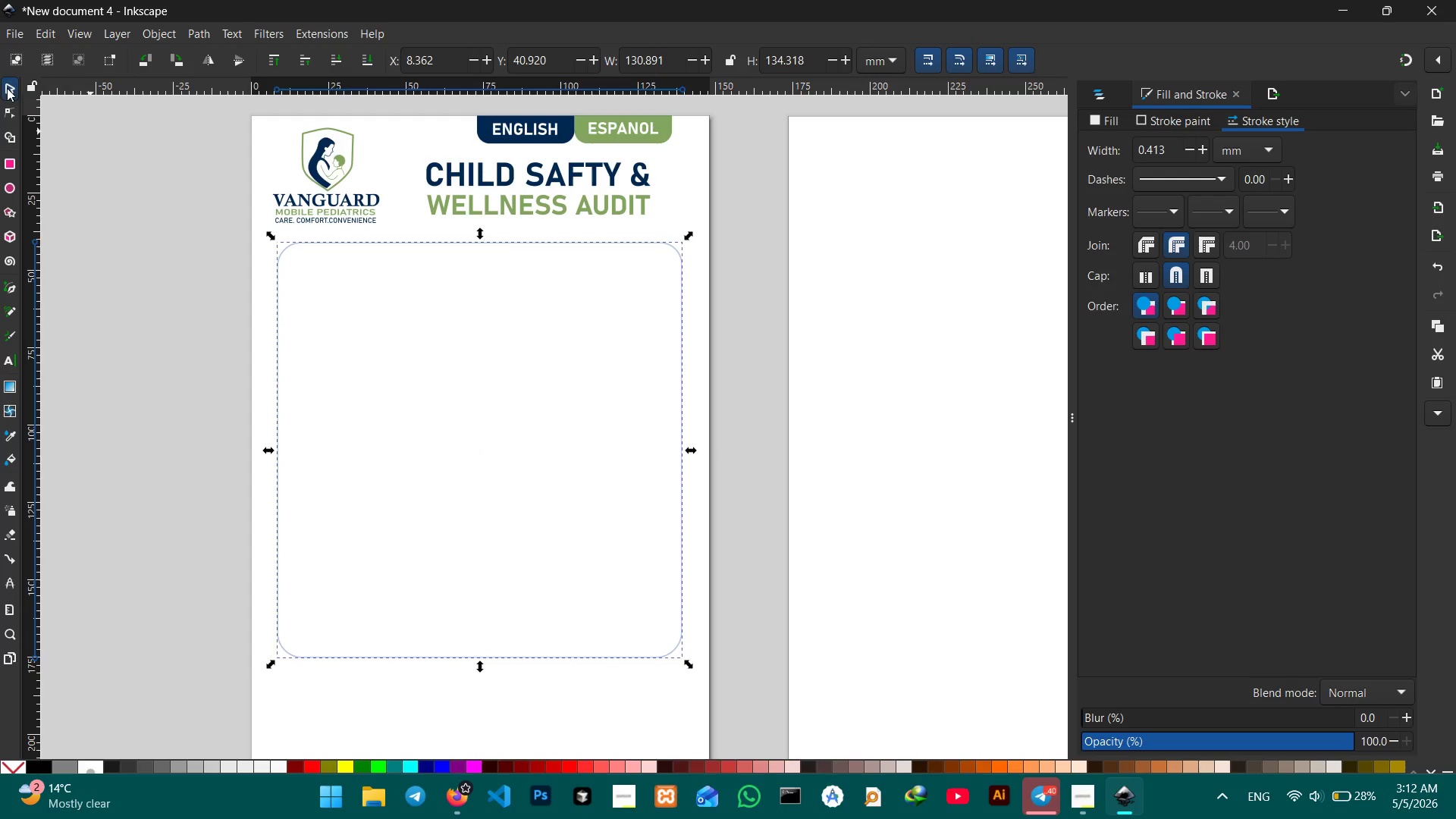 
key(Control+C)
 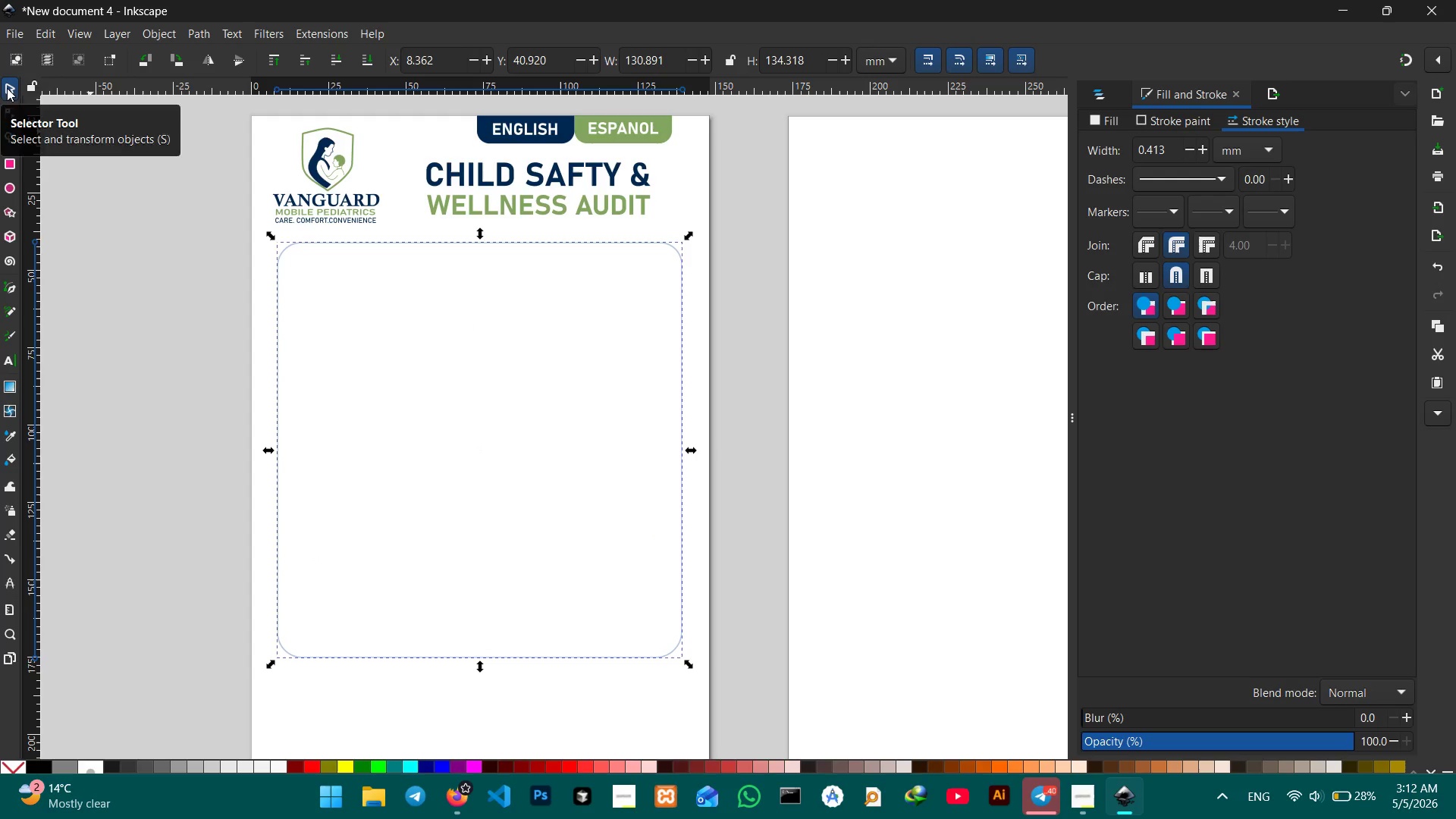 
key(Control+V)
 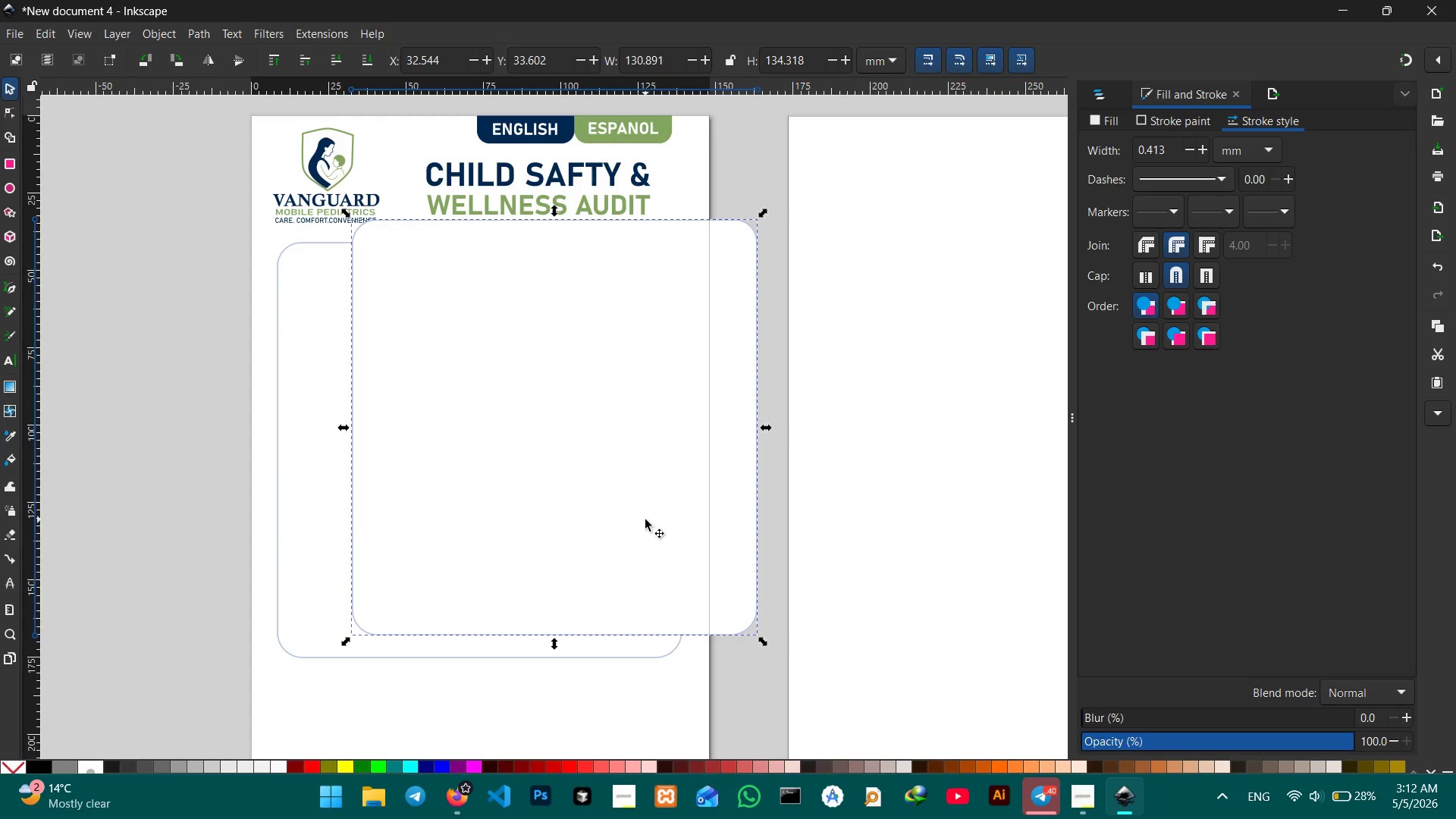 
left_click_drag(start_coordinate=[640, 510], to_coordinate=[558, 535])
 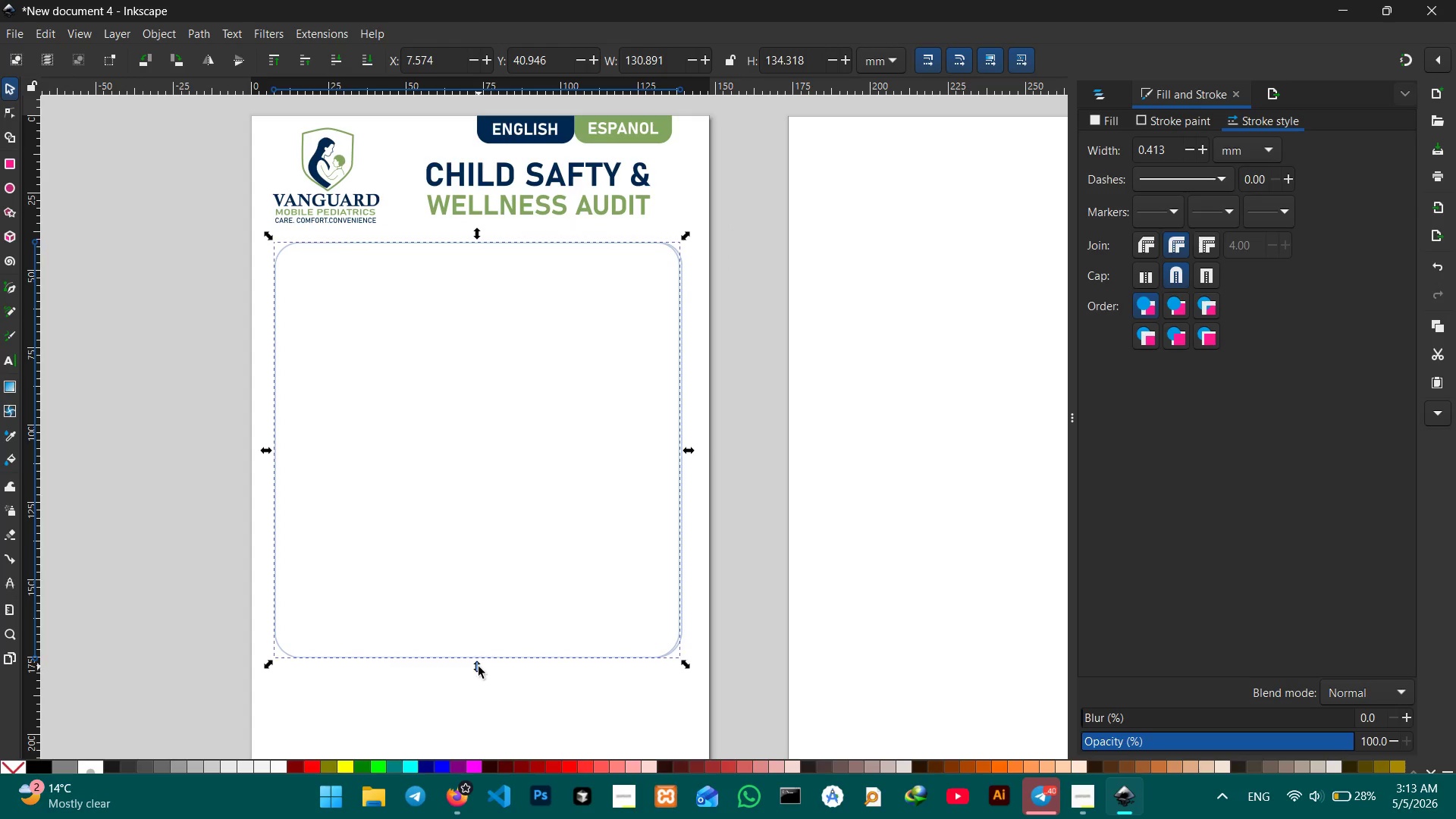 
left_click_drag(start_coordinate=[479, 668], to_coordinate=[481, 287])
 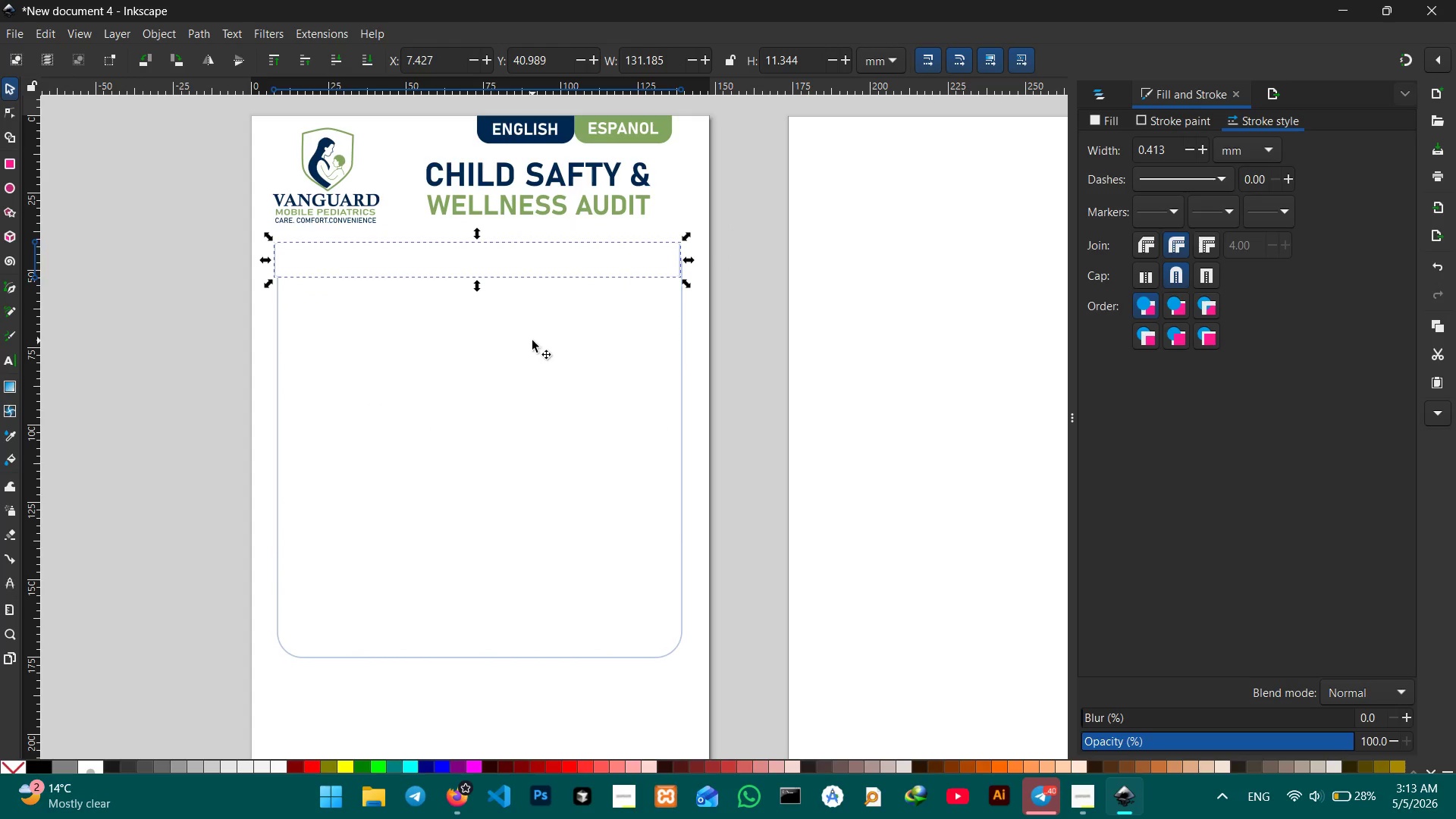 
hold_key(key=ControlLeft, duration=1.72)
scroll: coordinate [522, 324], scroll_direction: none, amount: 0.0
 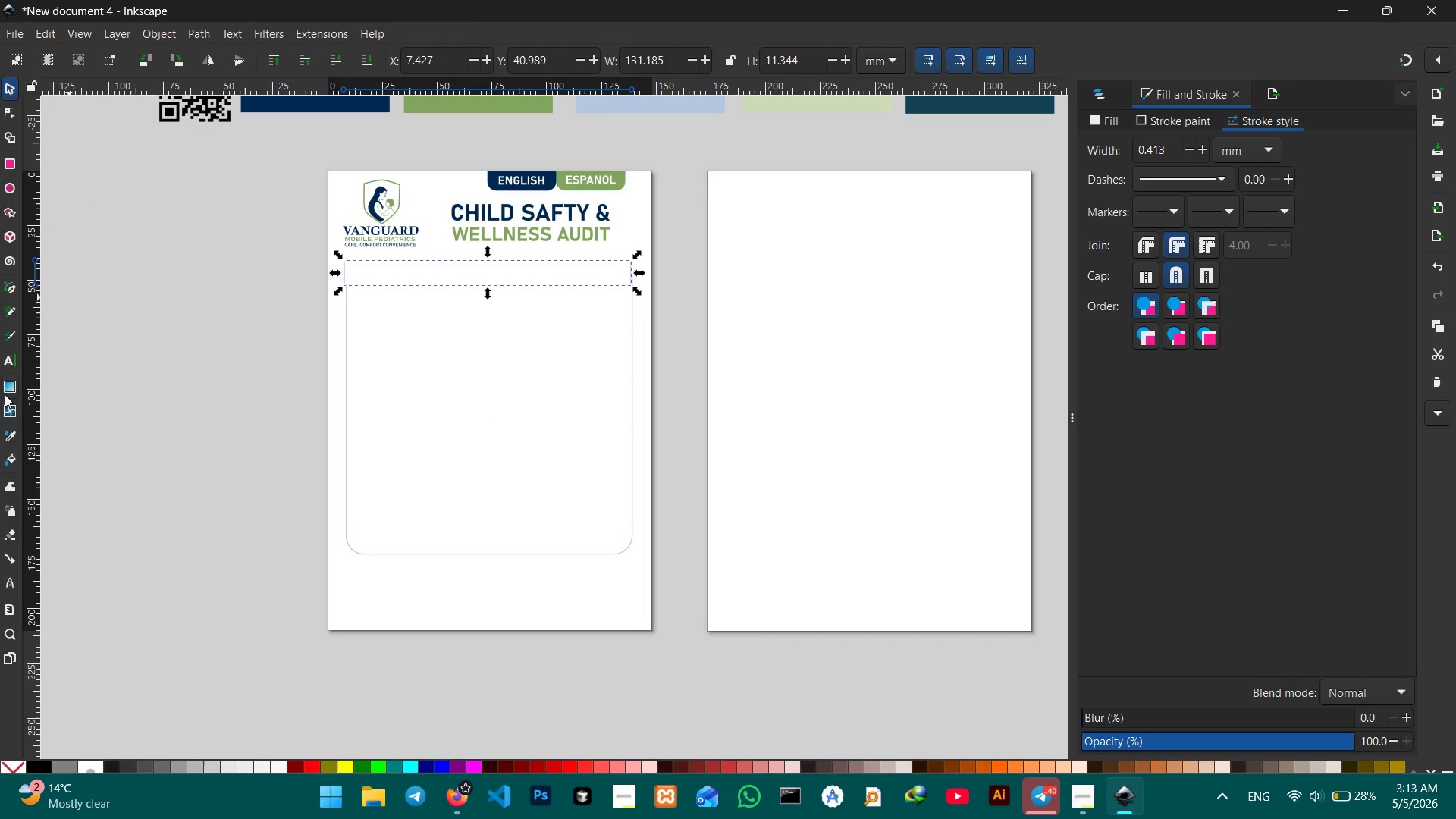 
left_click([12, 429])
 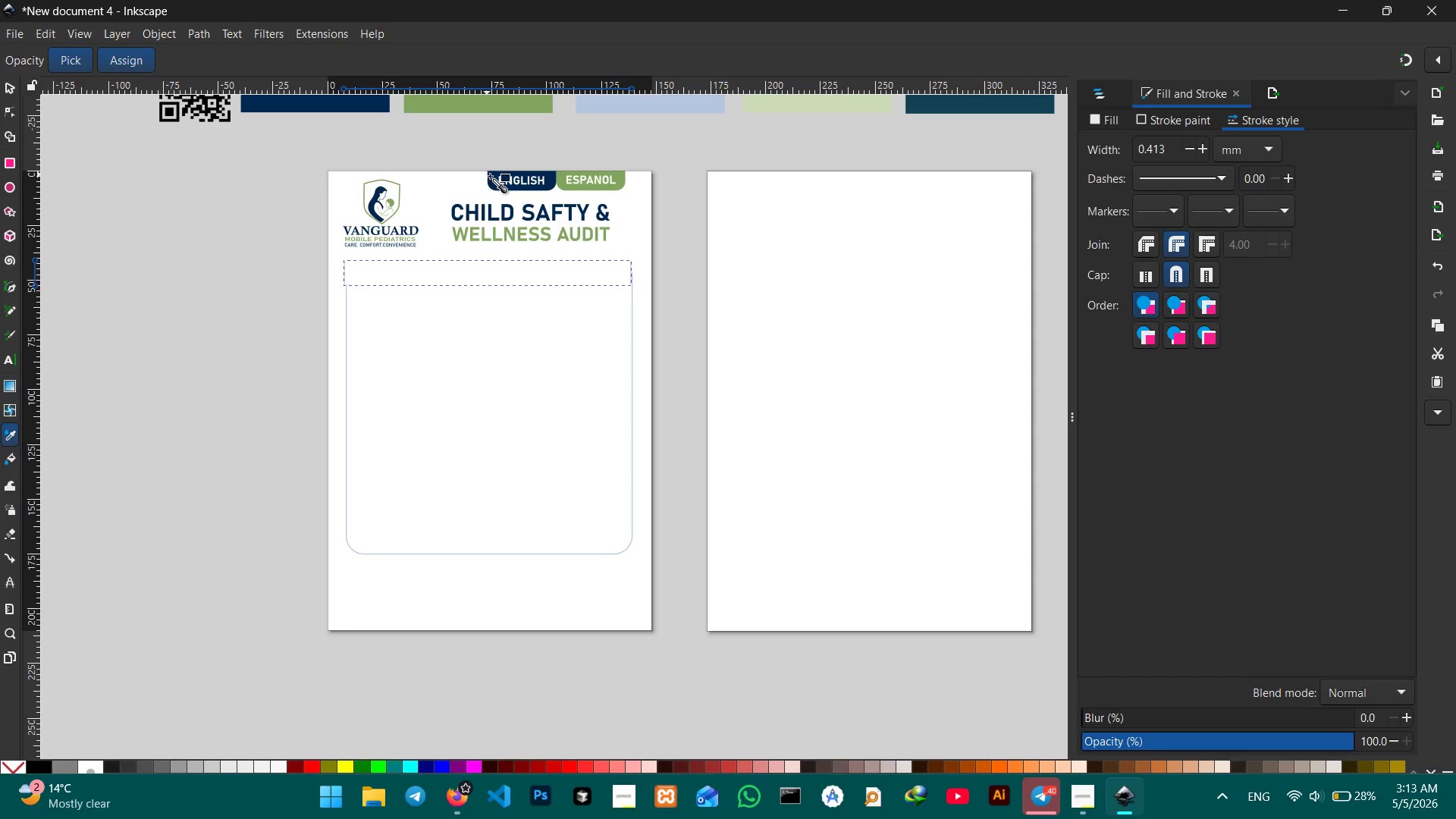 
left_click([491, 176])
 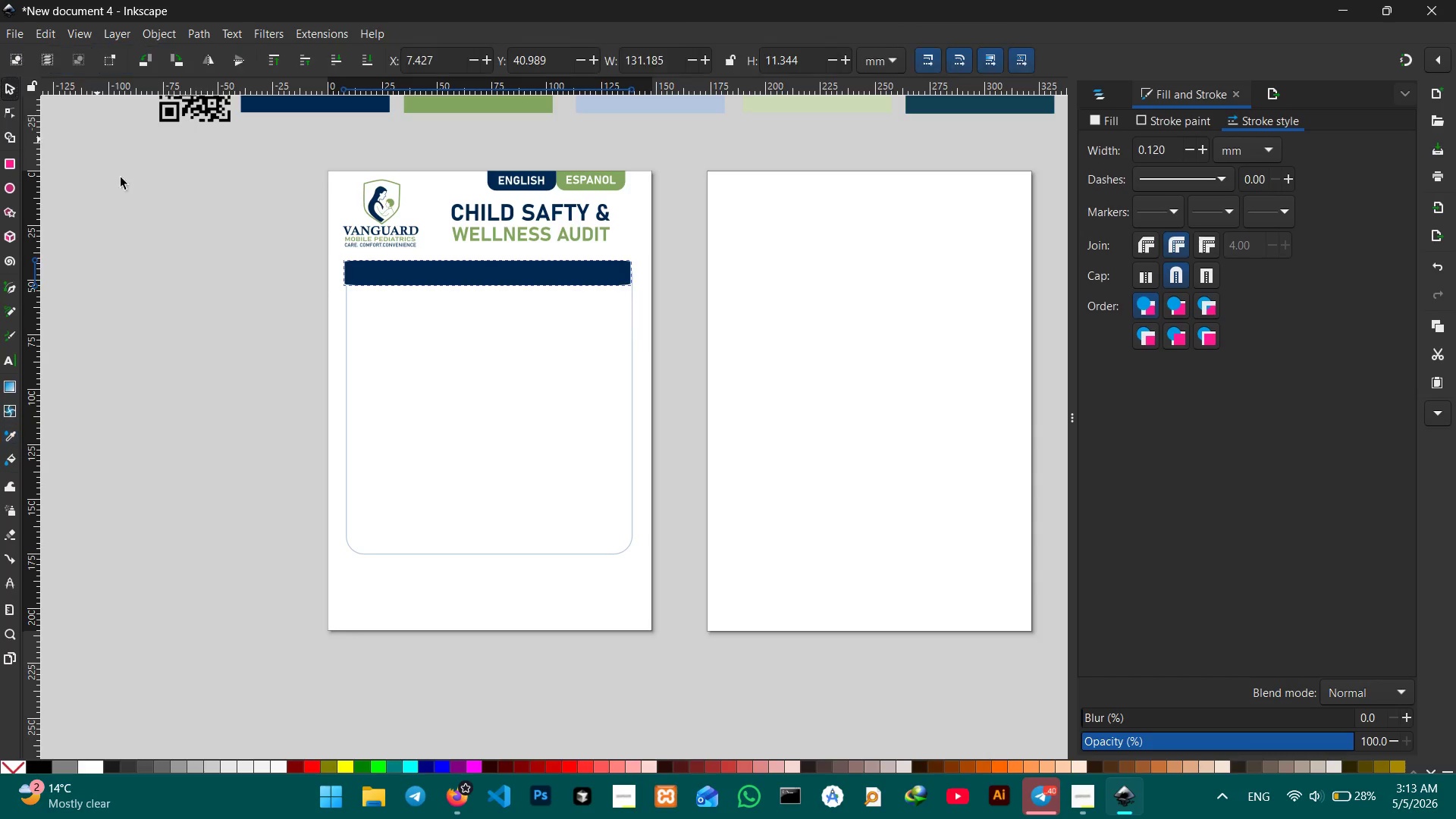 
hold_key(key=ControlLeft, duration=0.42)
scroll: coordinate [560, 334], scroll_direction: up, amount: 2.0
 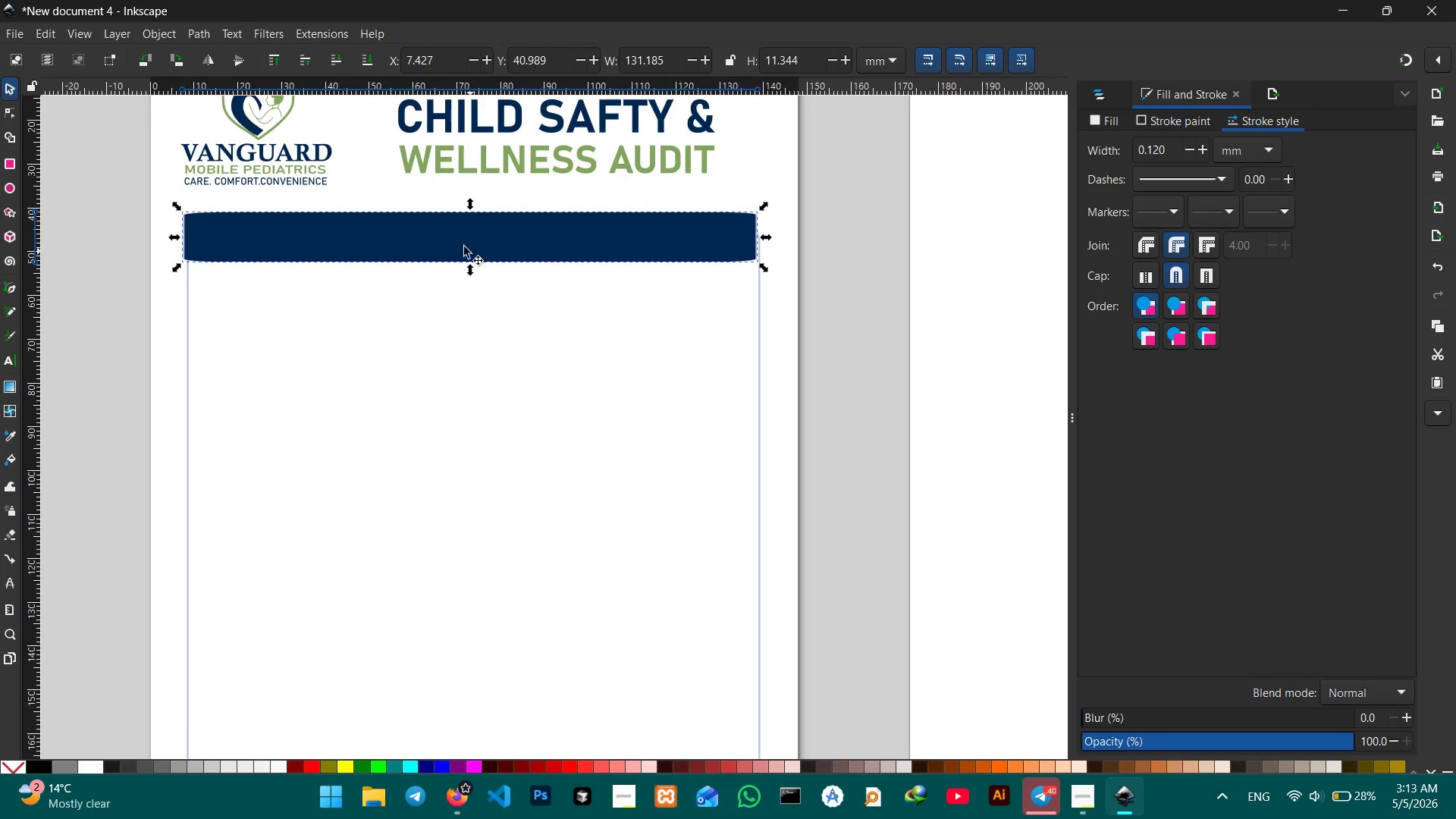 
left_click_drag(start_coordinate=[431, 232], to_coordinate=[439, 253])
 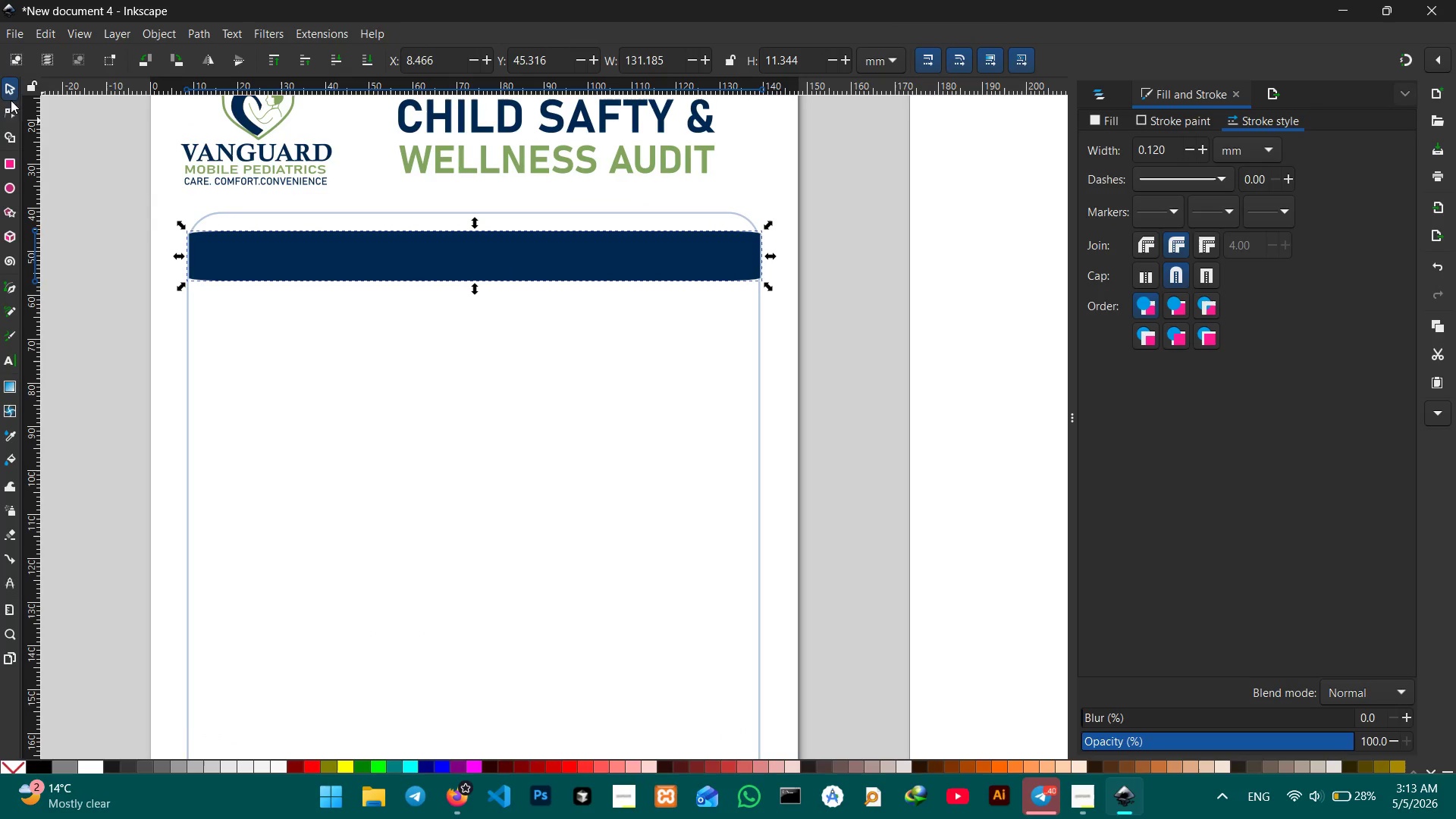 
left_click([11, 113])
 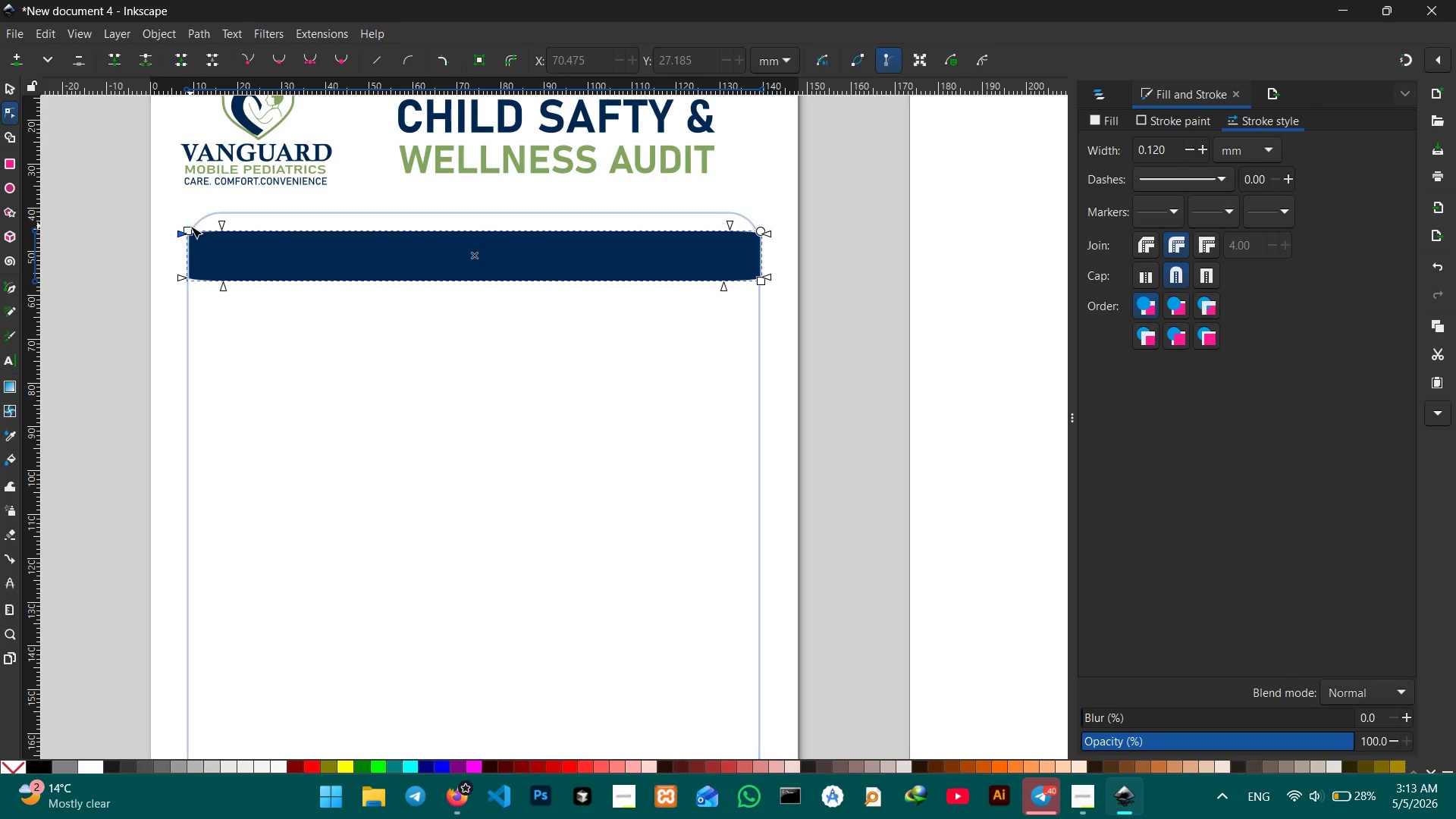 
left_click_drag(start_coordinate=[189, 228], to_coordinate=[198, 220])
 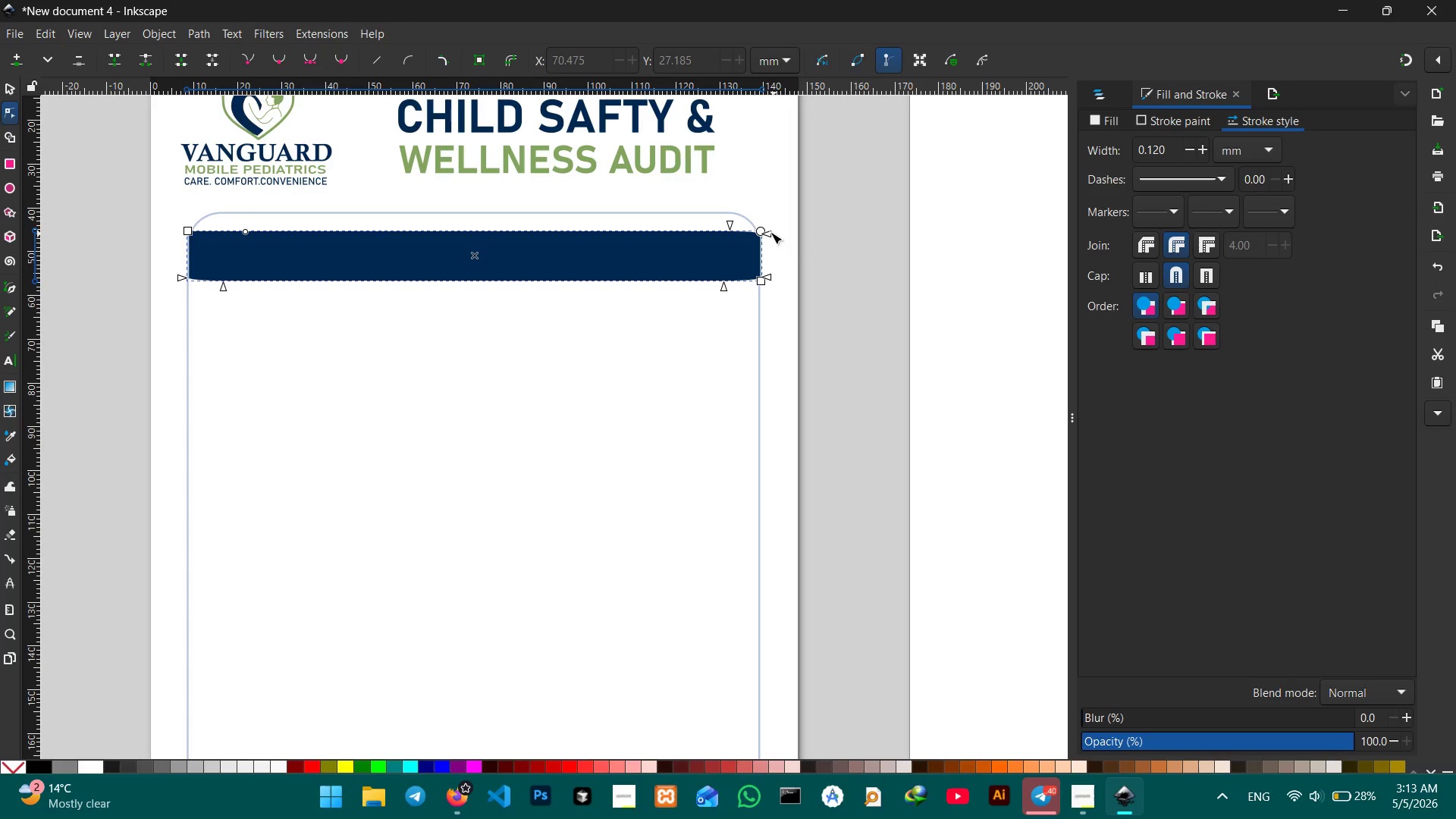 
left_click_drag(start_coordinate=[760, 230], to_coordinate=[759, 215])
 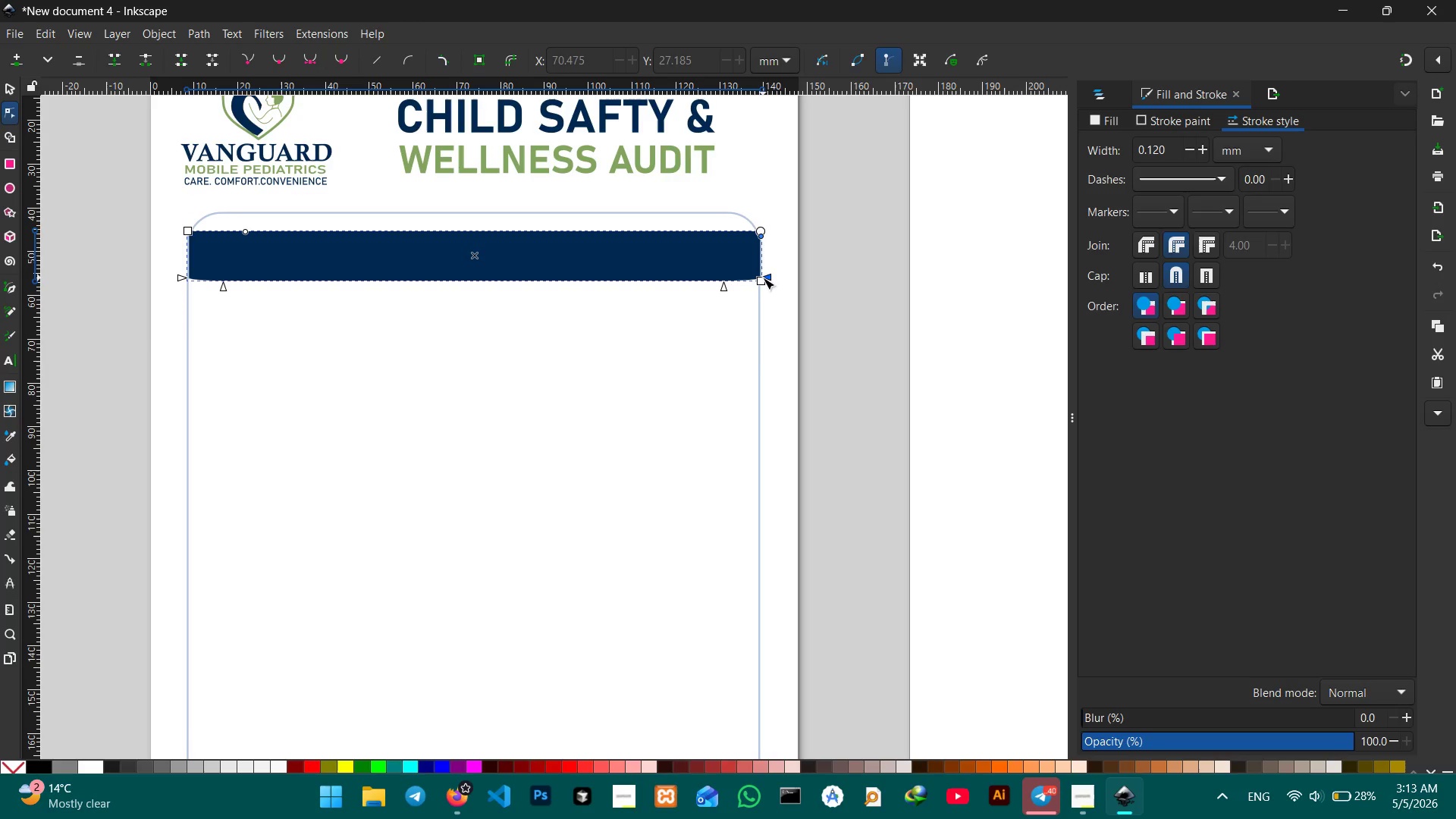 
left_click_drag(start_coordinate=[763, 281], to_coordinate=[765, 316])
 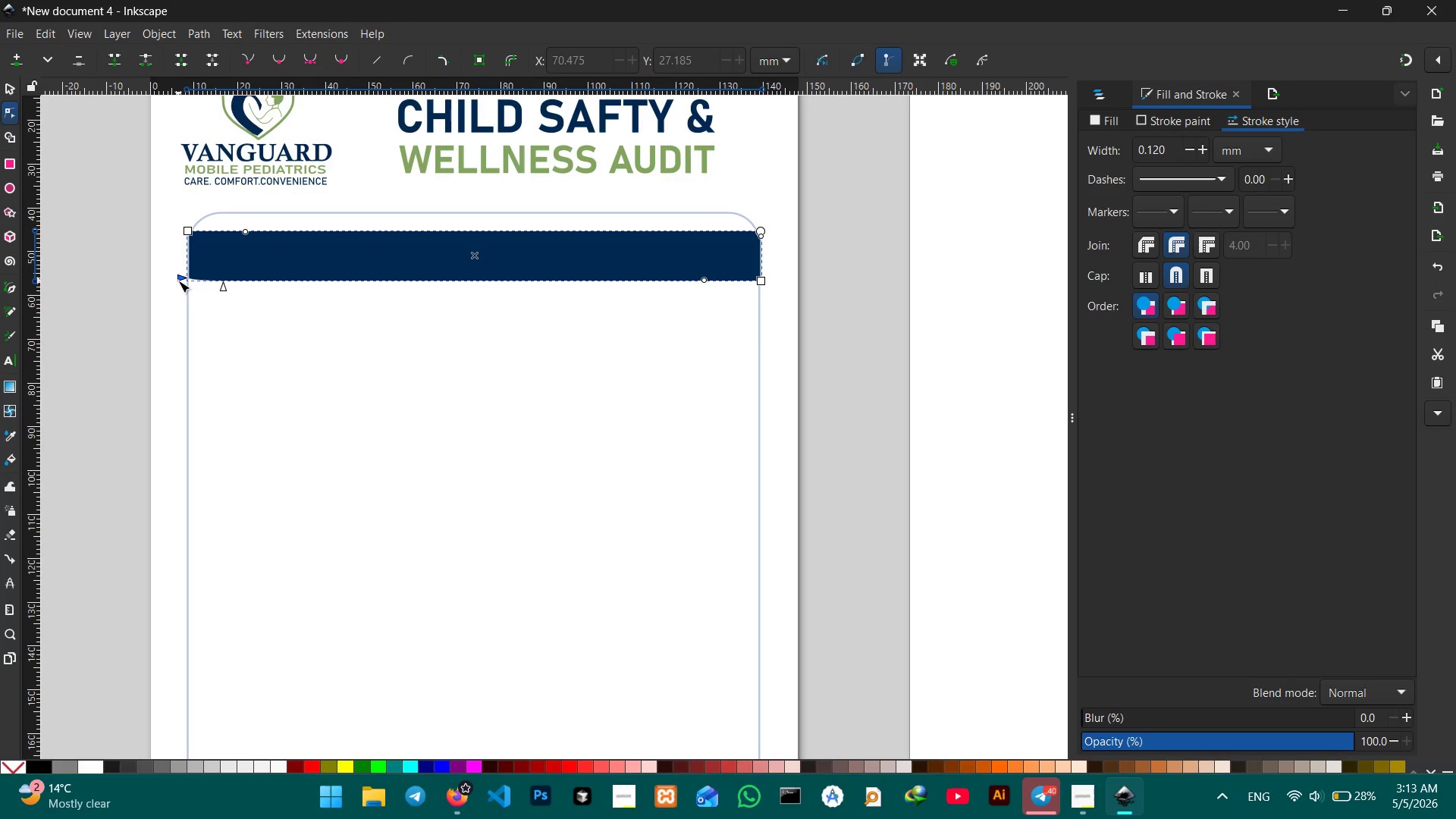 
left_click_drag(start_coordinate=[179, 281], to_coordinate=[192, 315])
 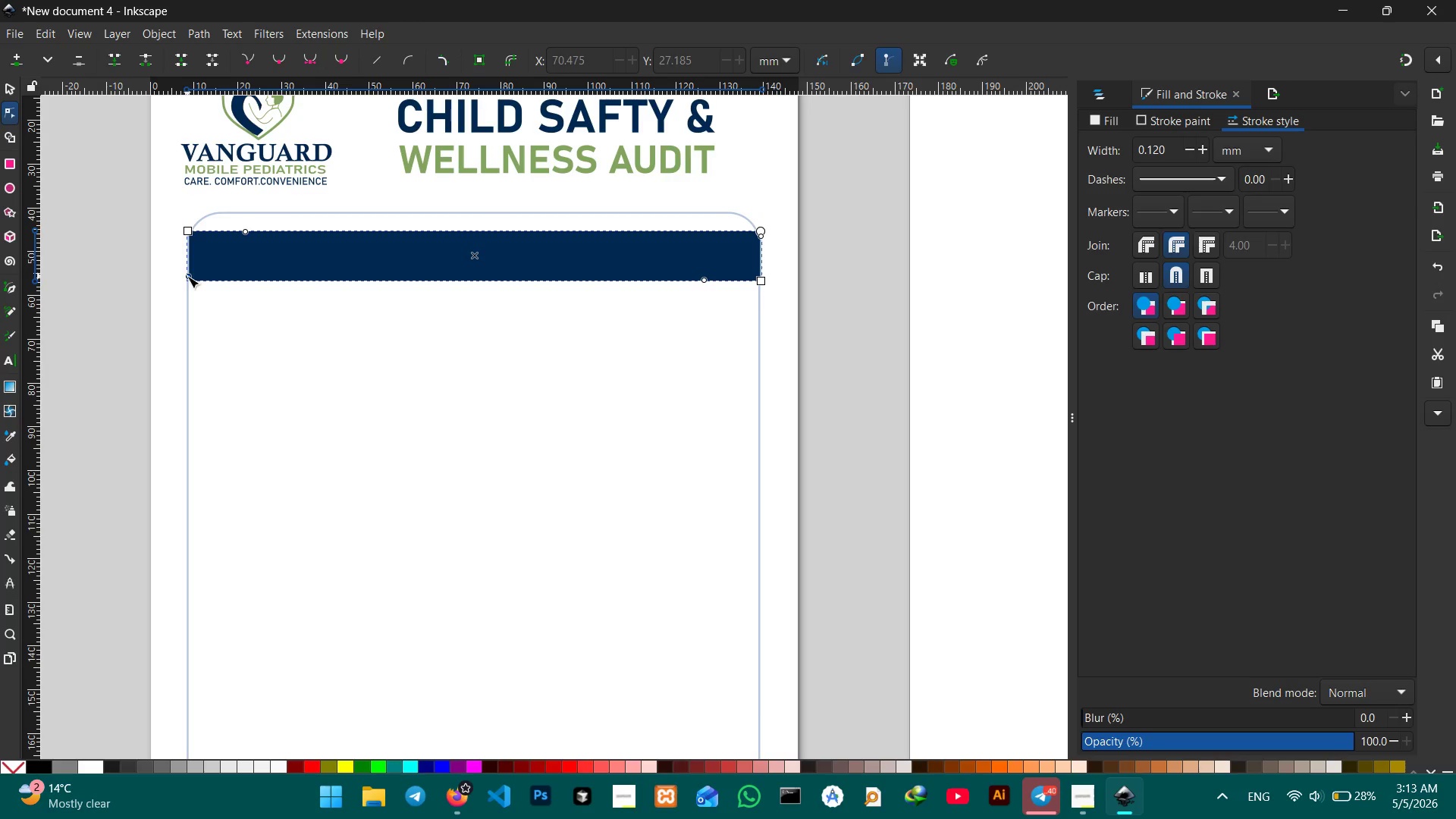 
left_click_drag(start_coordinate=[187, 276], to_coordinate=[187, 295])
 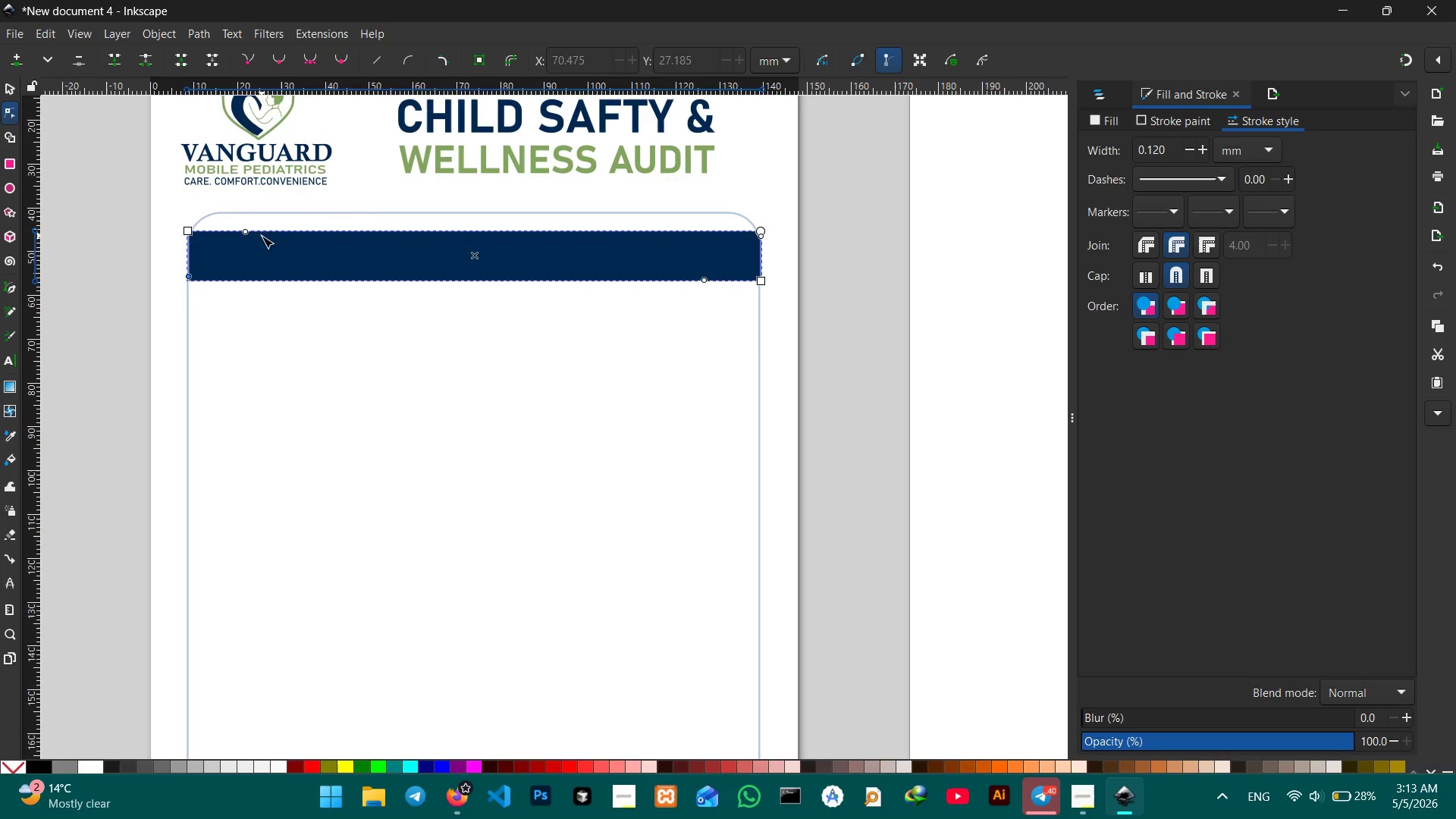 
left_click([263, 252])
 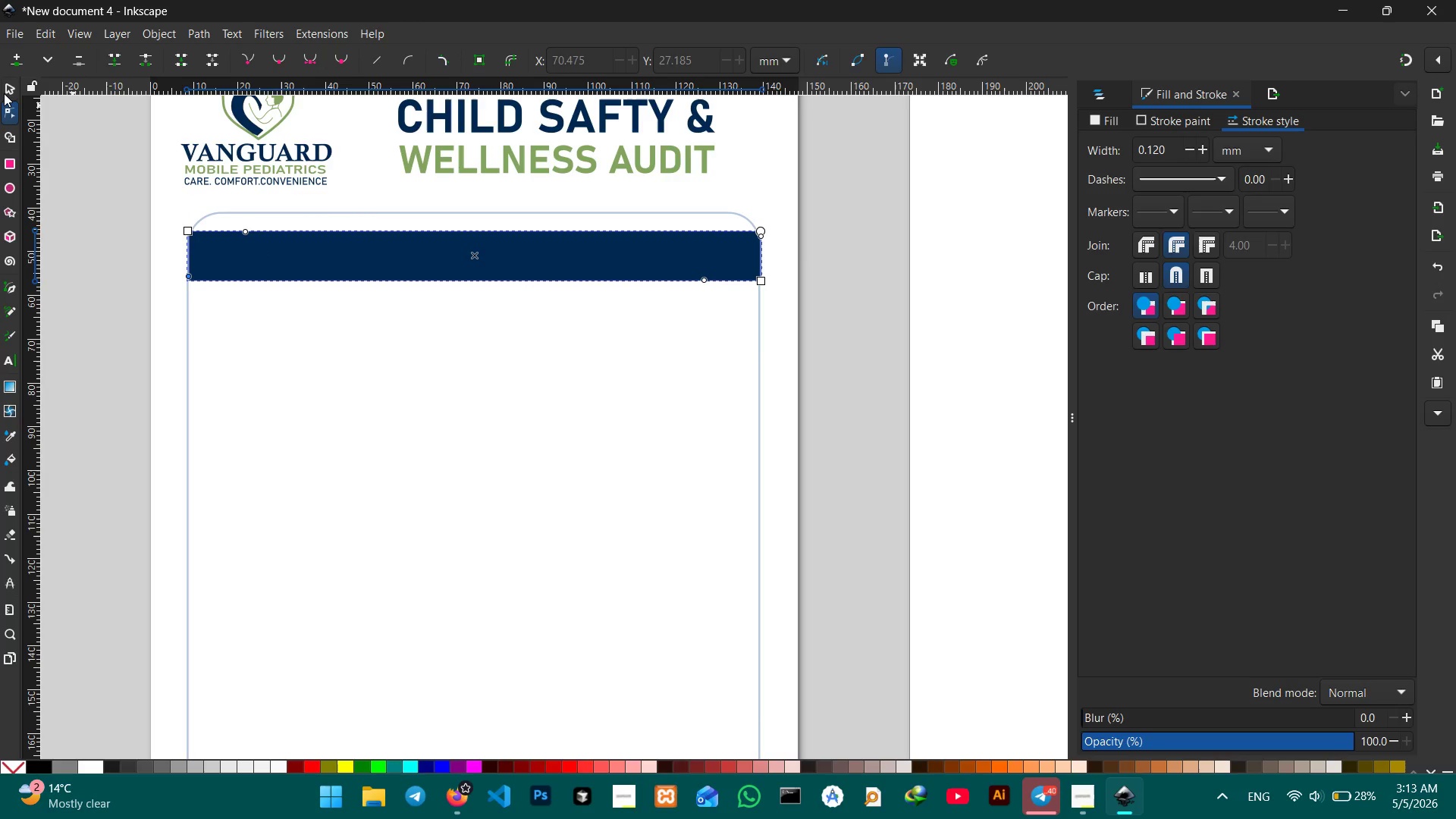 
left_click([5, 87])
 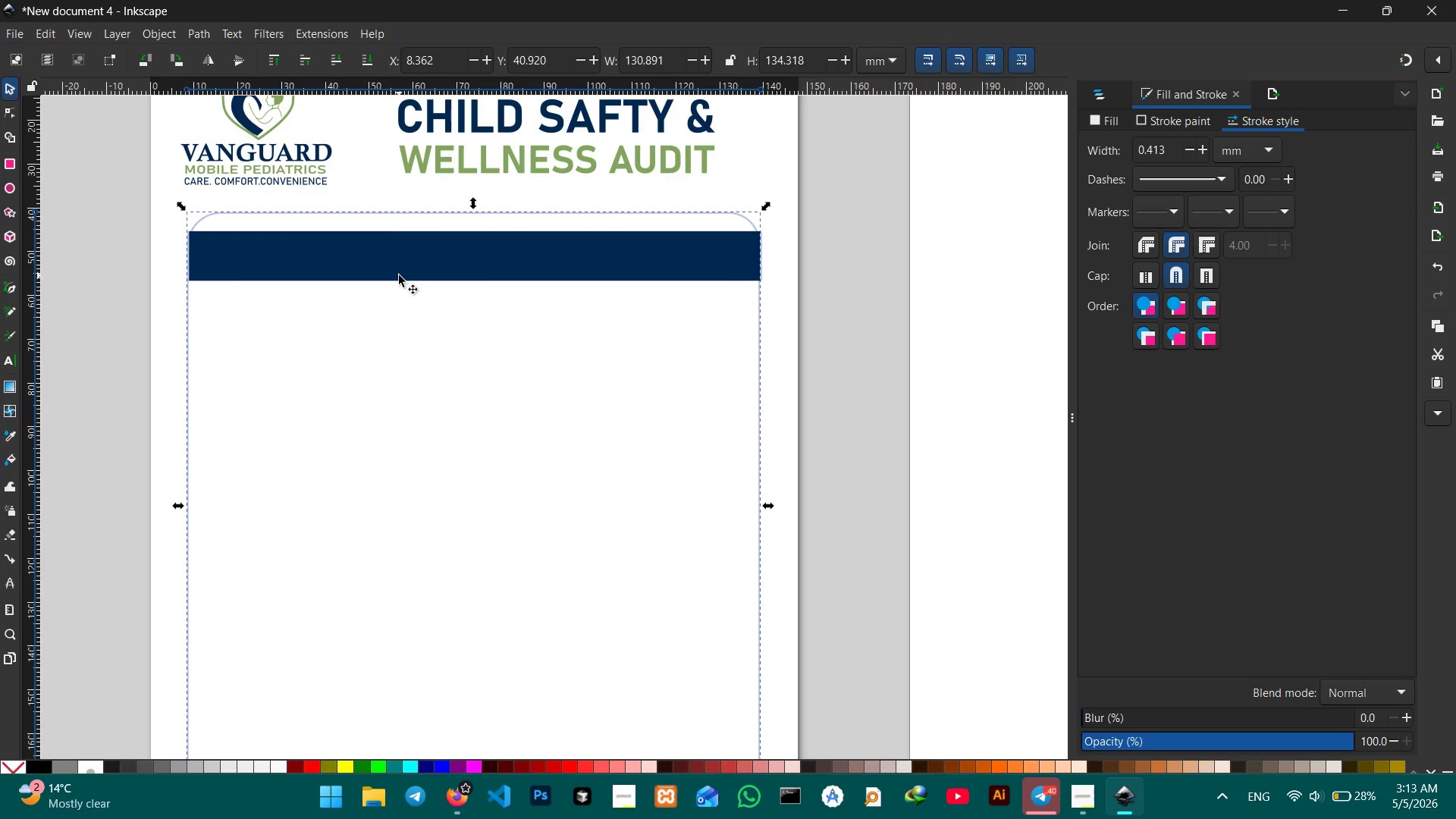 
left_click_drag(start_coordinate=[404, 268], to_coordinate=[405, 248])
 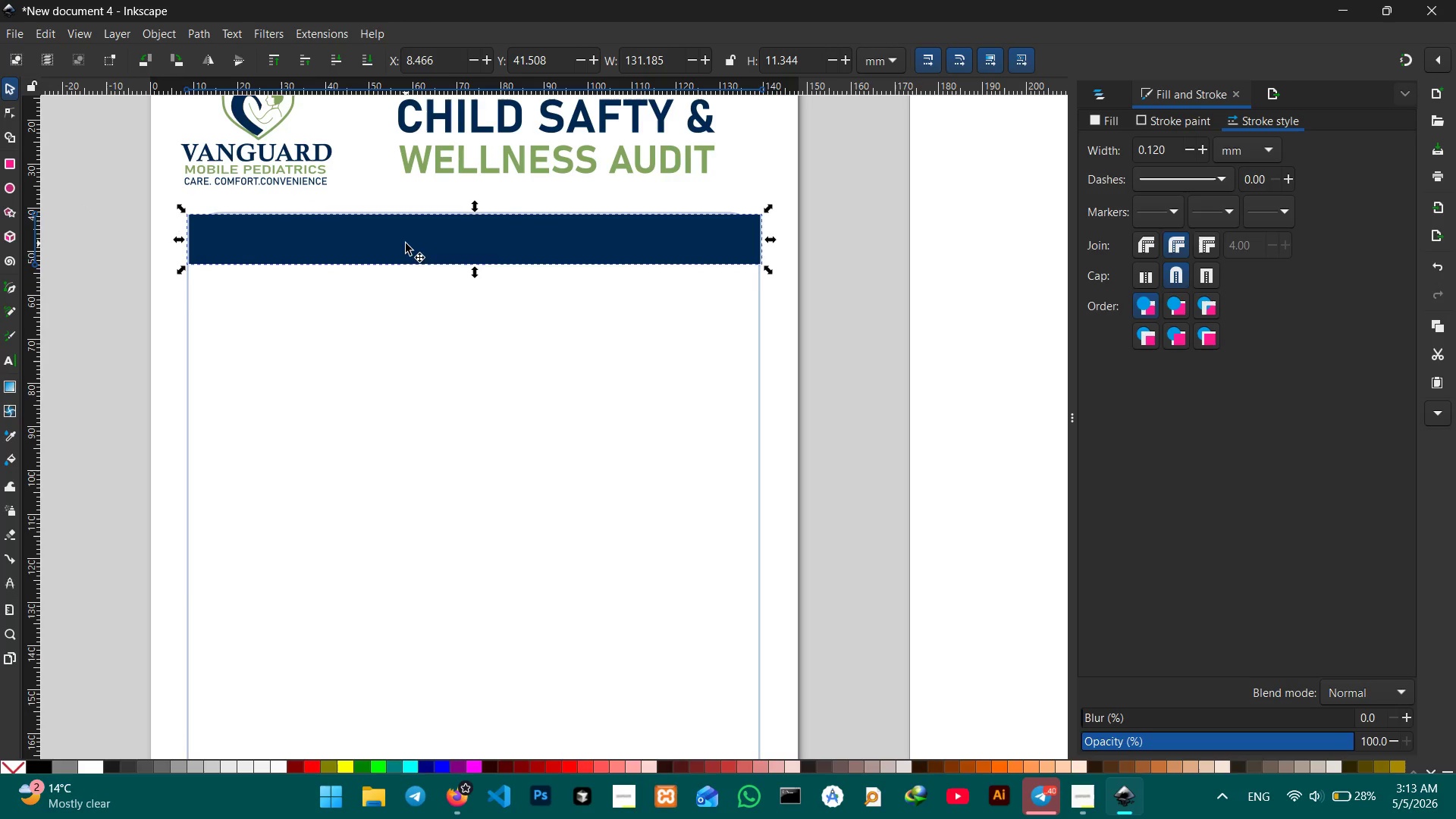 
left_click_drag(start_coordinate=[406, 243], to_coordinate=[407, 240])
 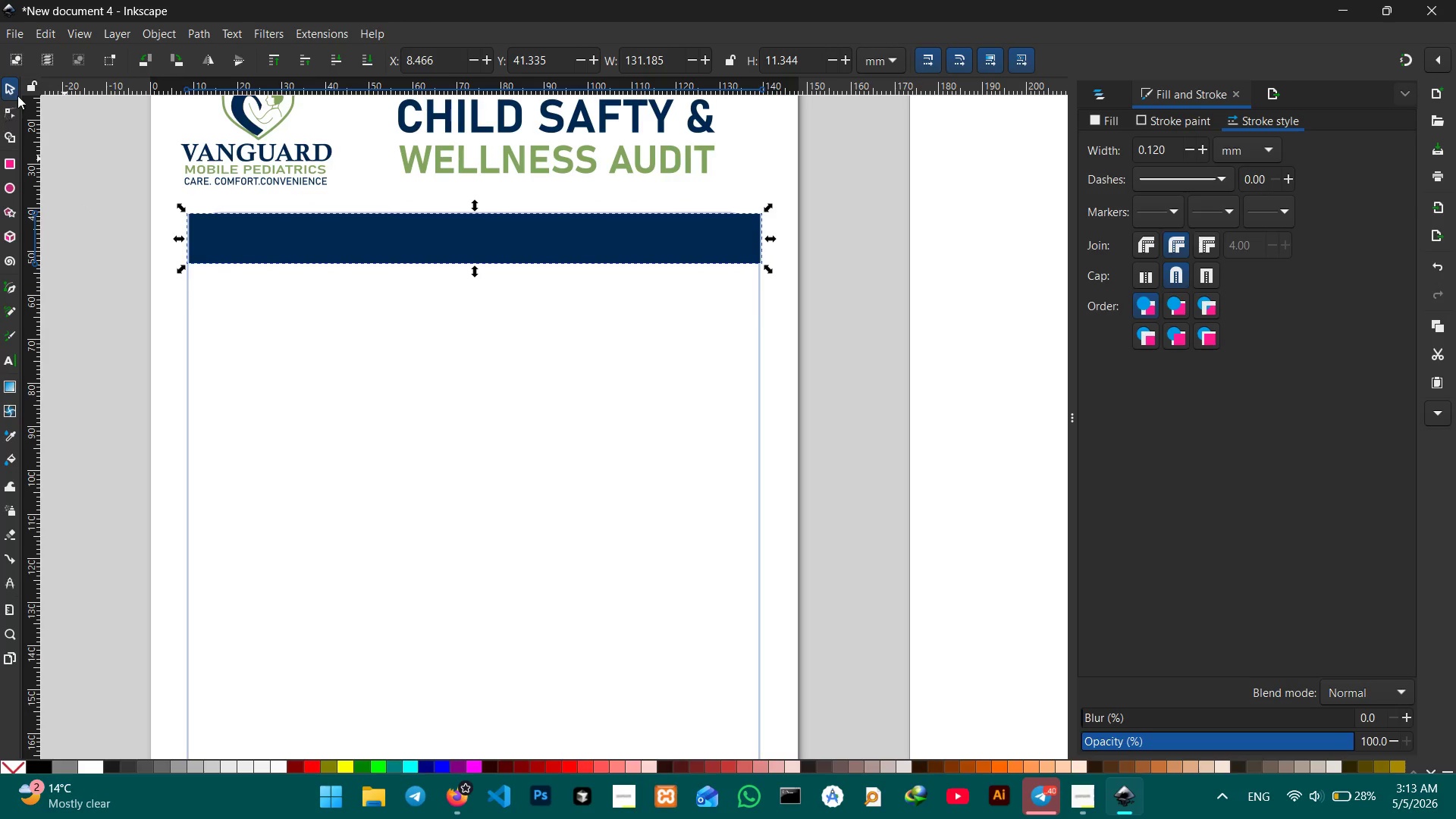 
left_click([6, 111])
 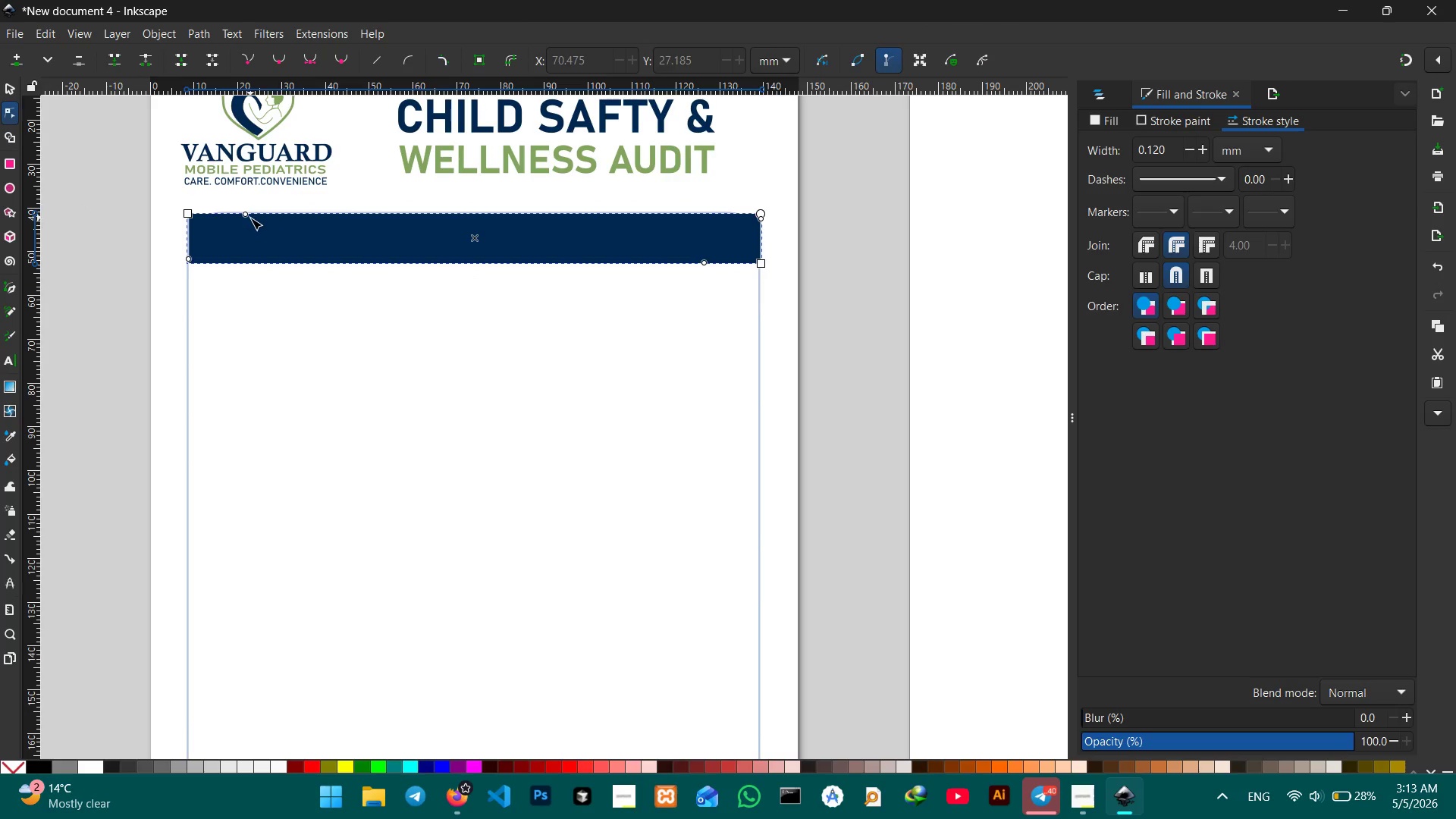 
left_click_drag(start_coordinate=[249, 217], to_coordinate=[318, 265])
 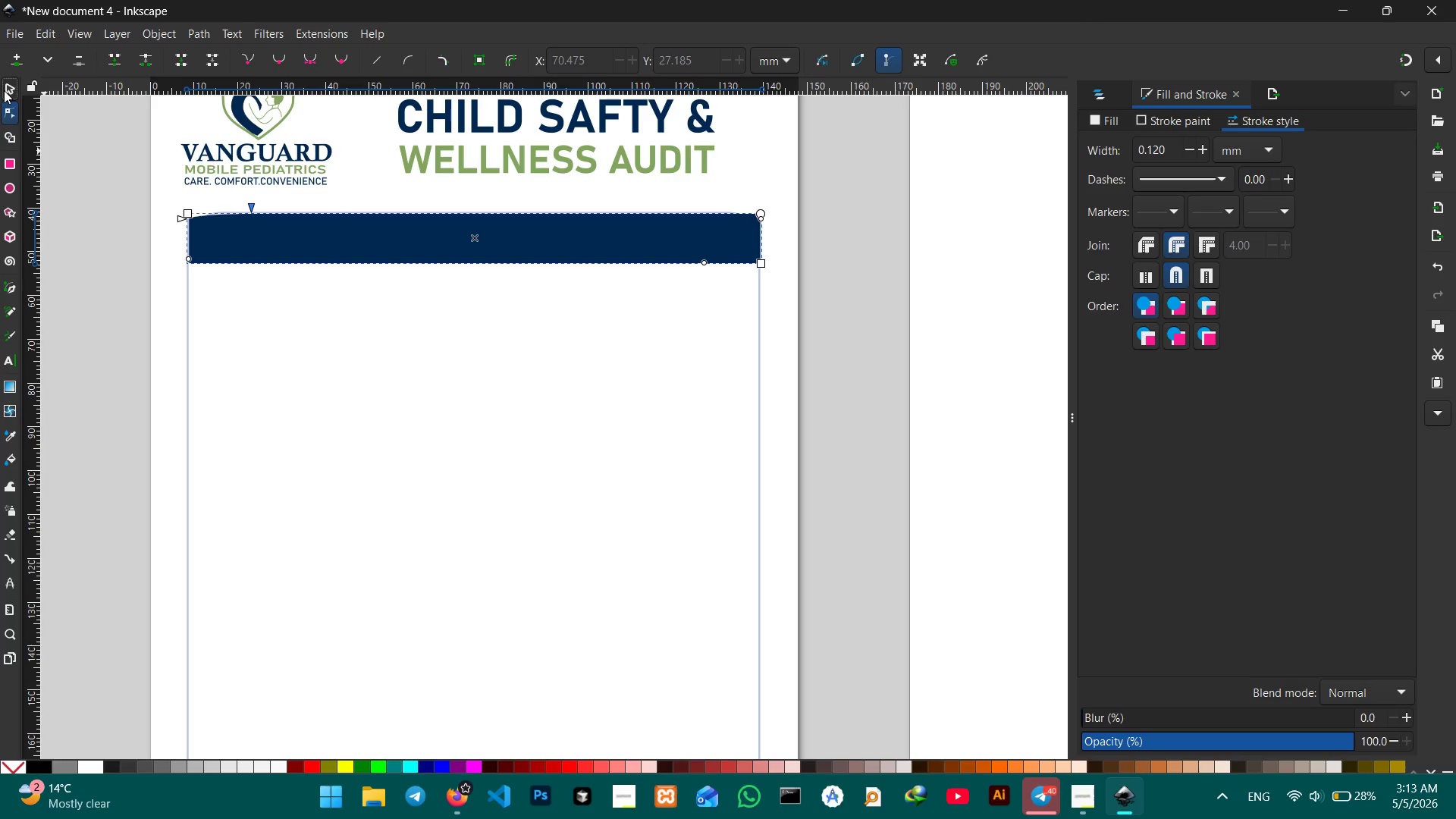 
double_click([240, 209])
 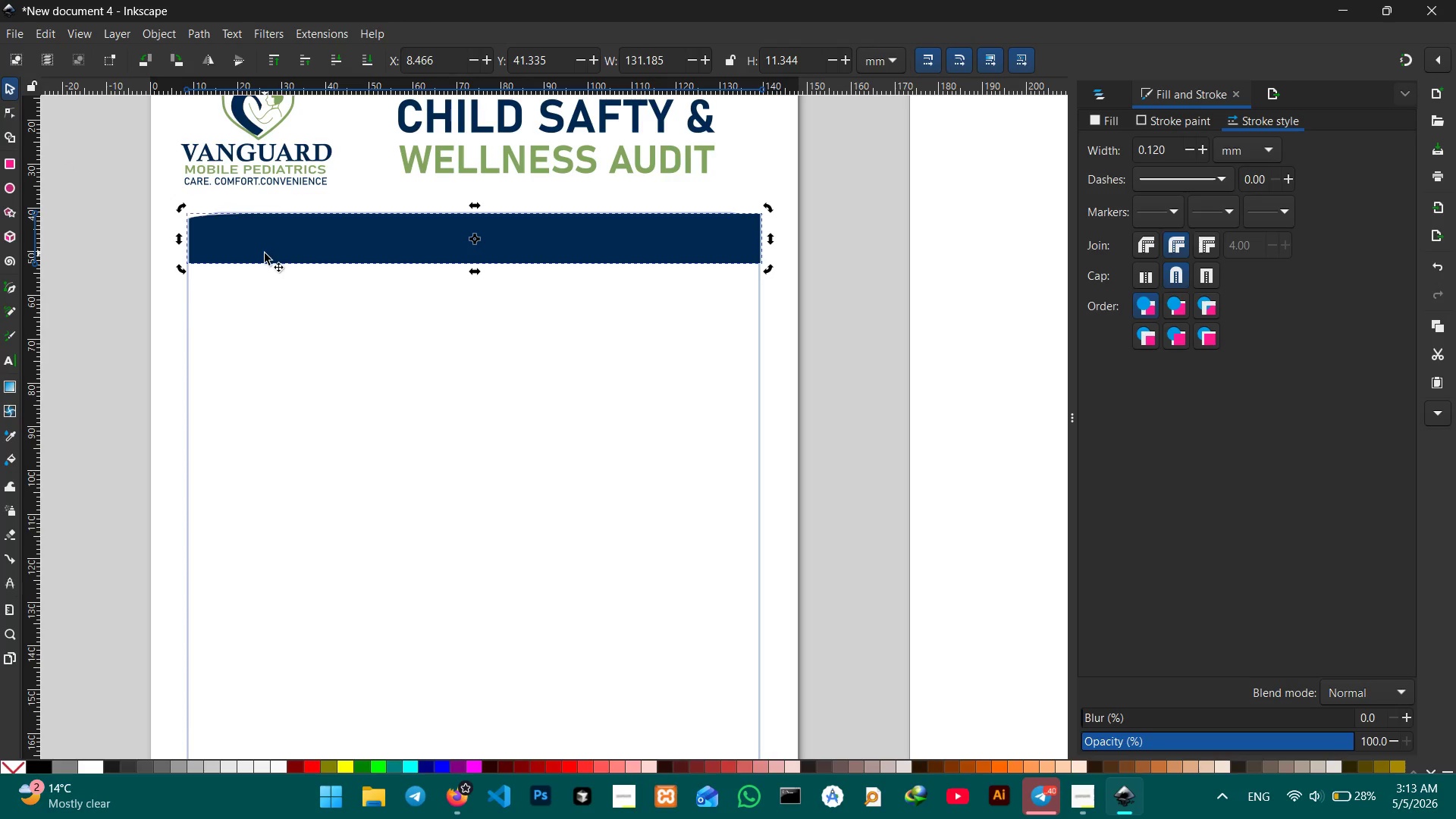 
key(Backspace)
 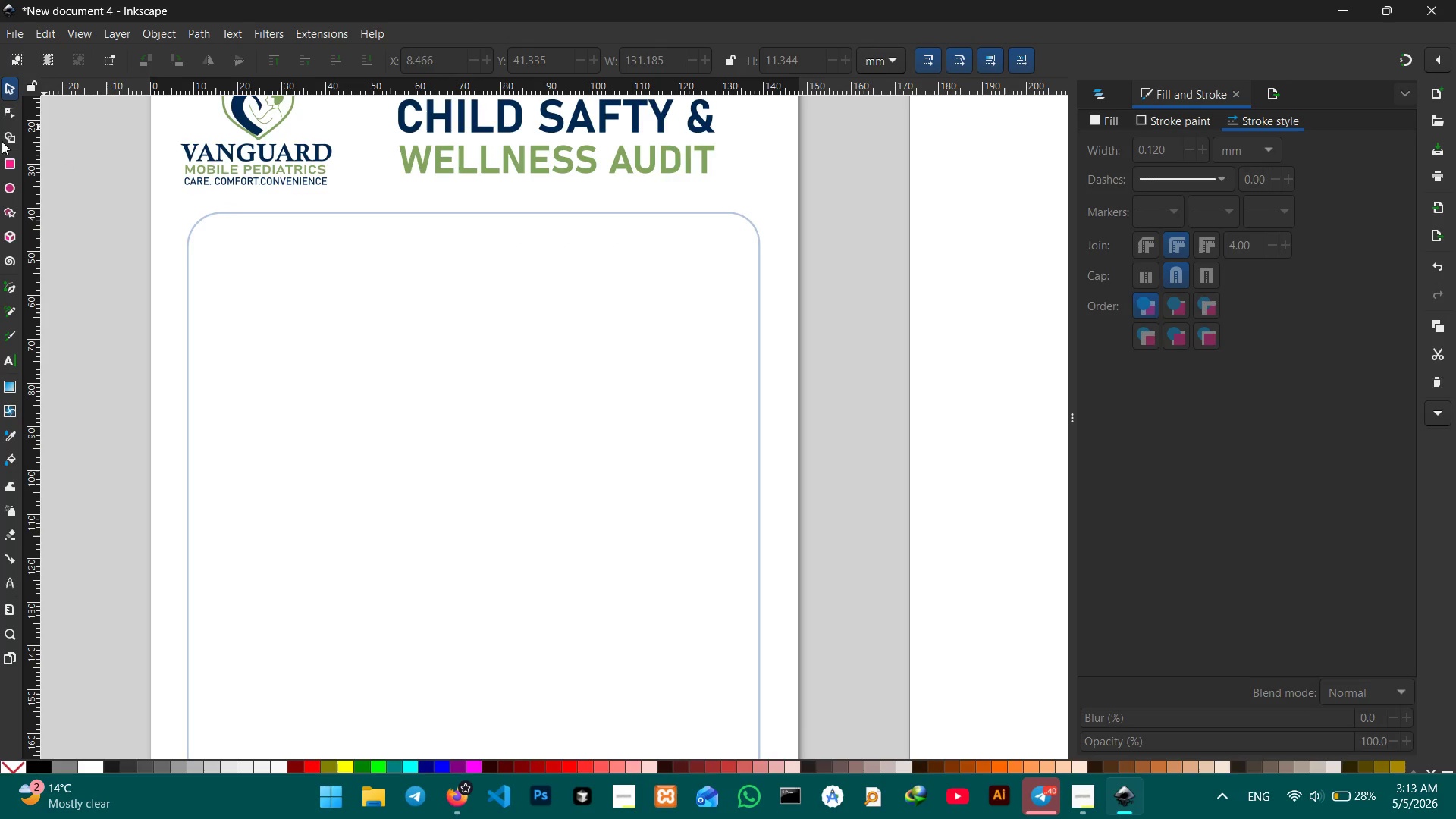 
left_click([5, 158])
 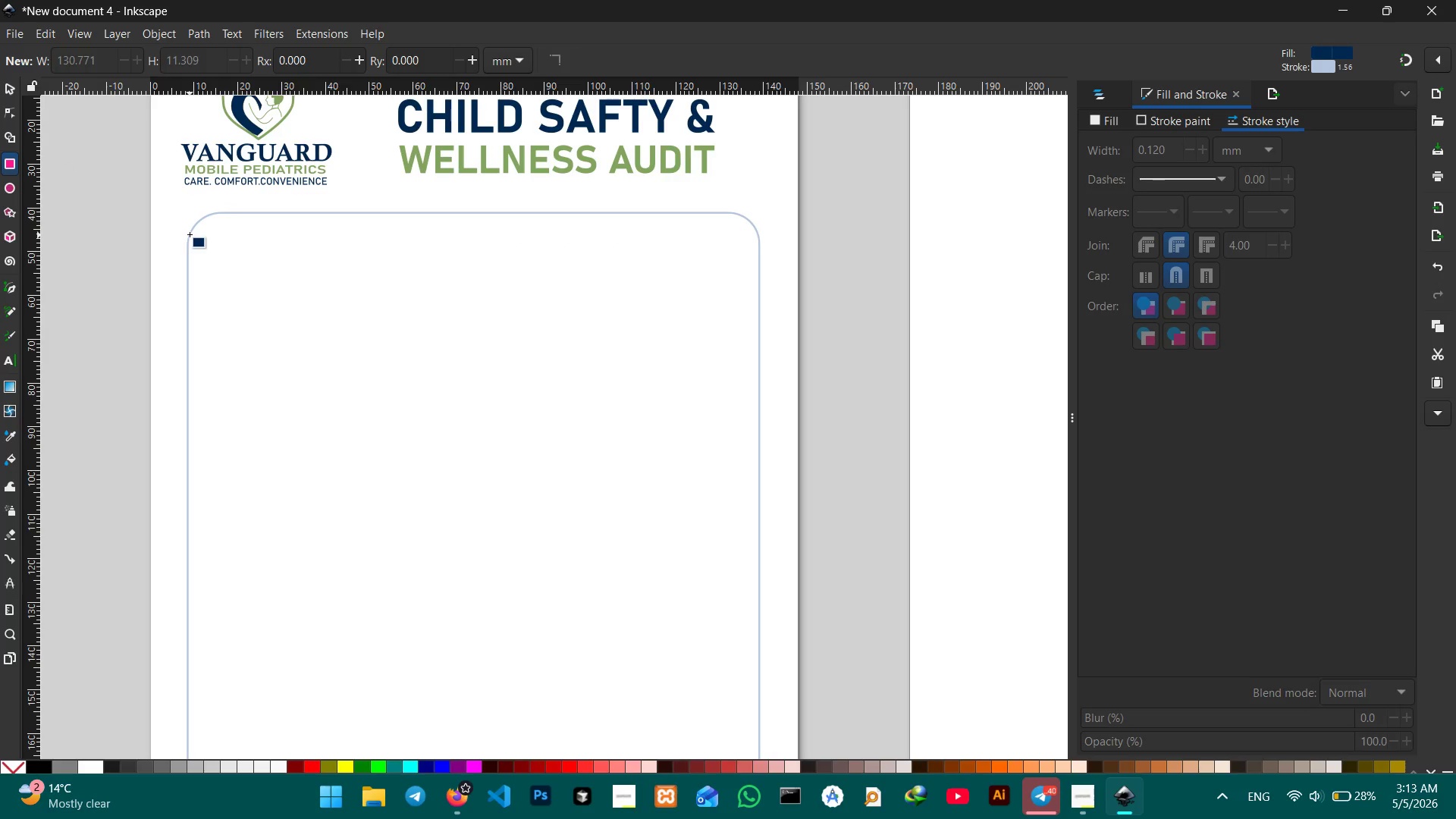 
left_click_drag(start_coordinate=[191, 231], to_coordinate=[764, 297])
 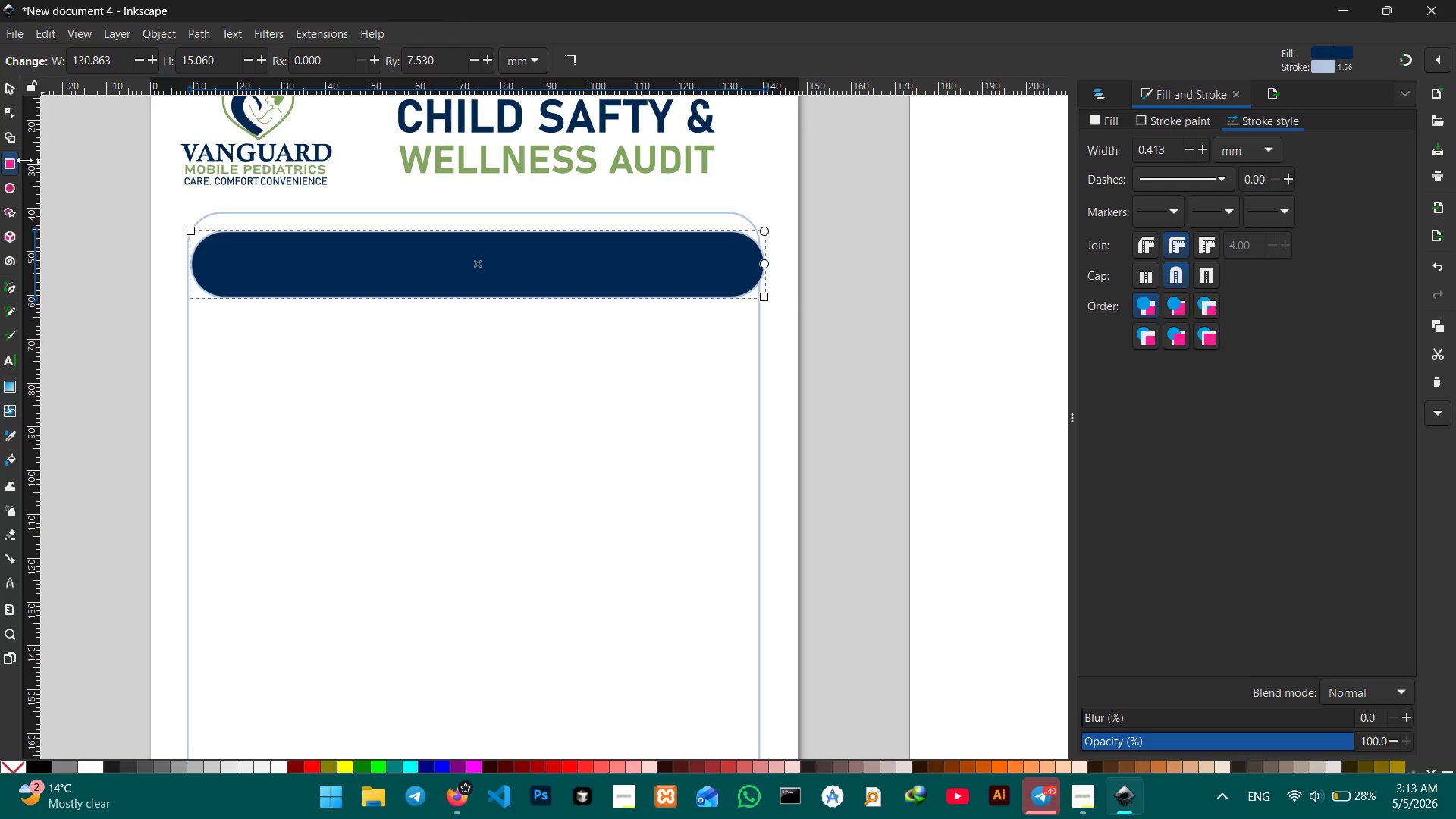 
right_click([12, 163])
 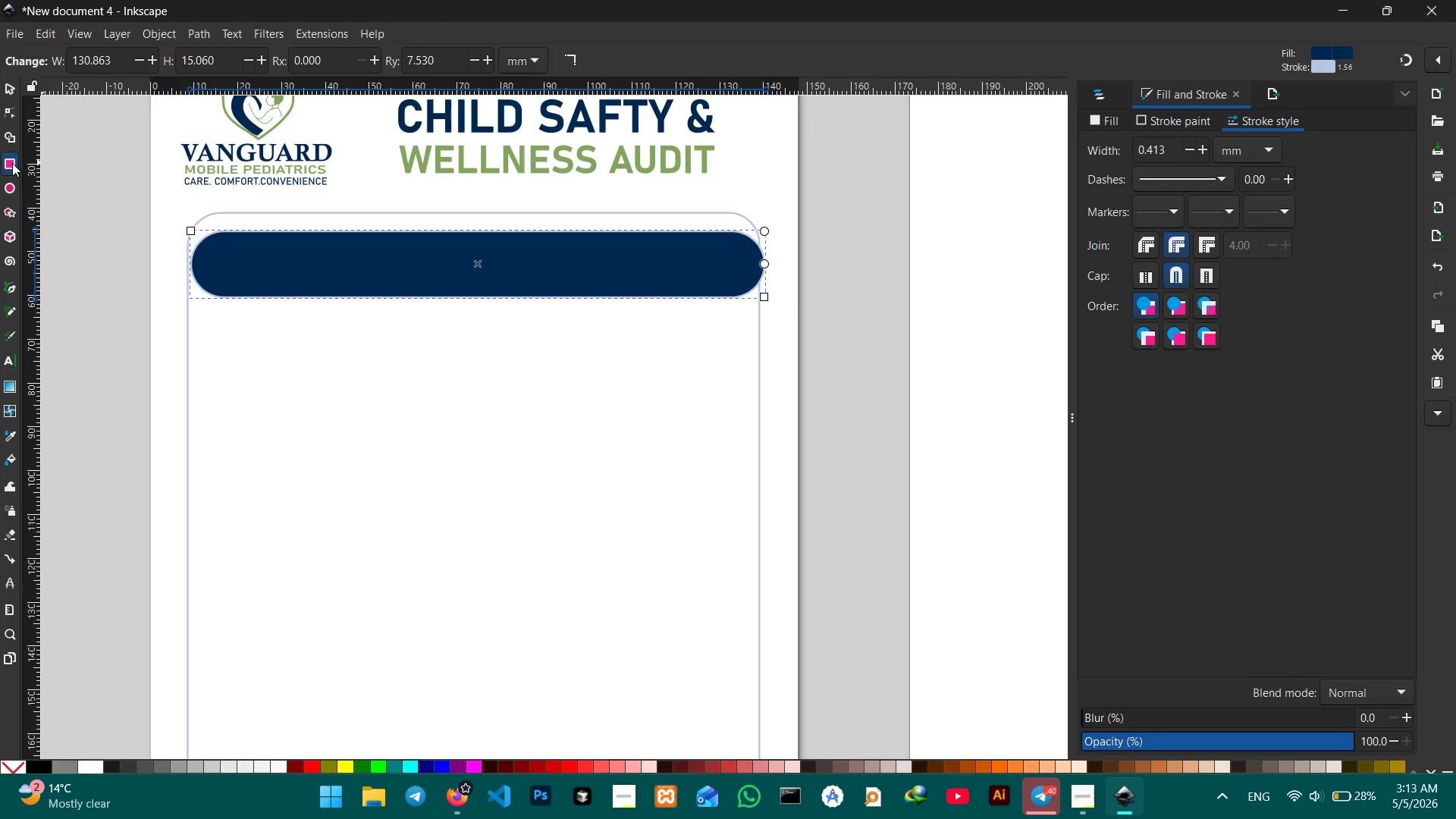 
scroll: coordinate [12, 163], scroll_direction: up, amount: 1.0
 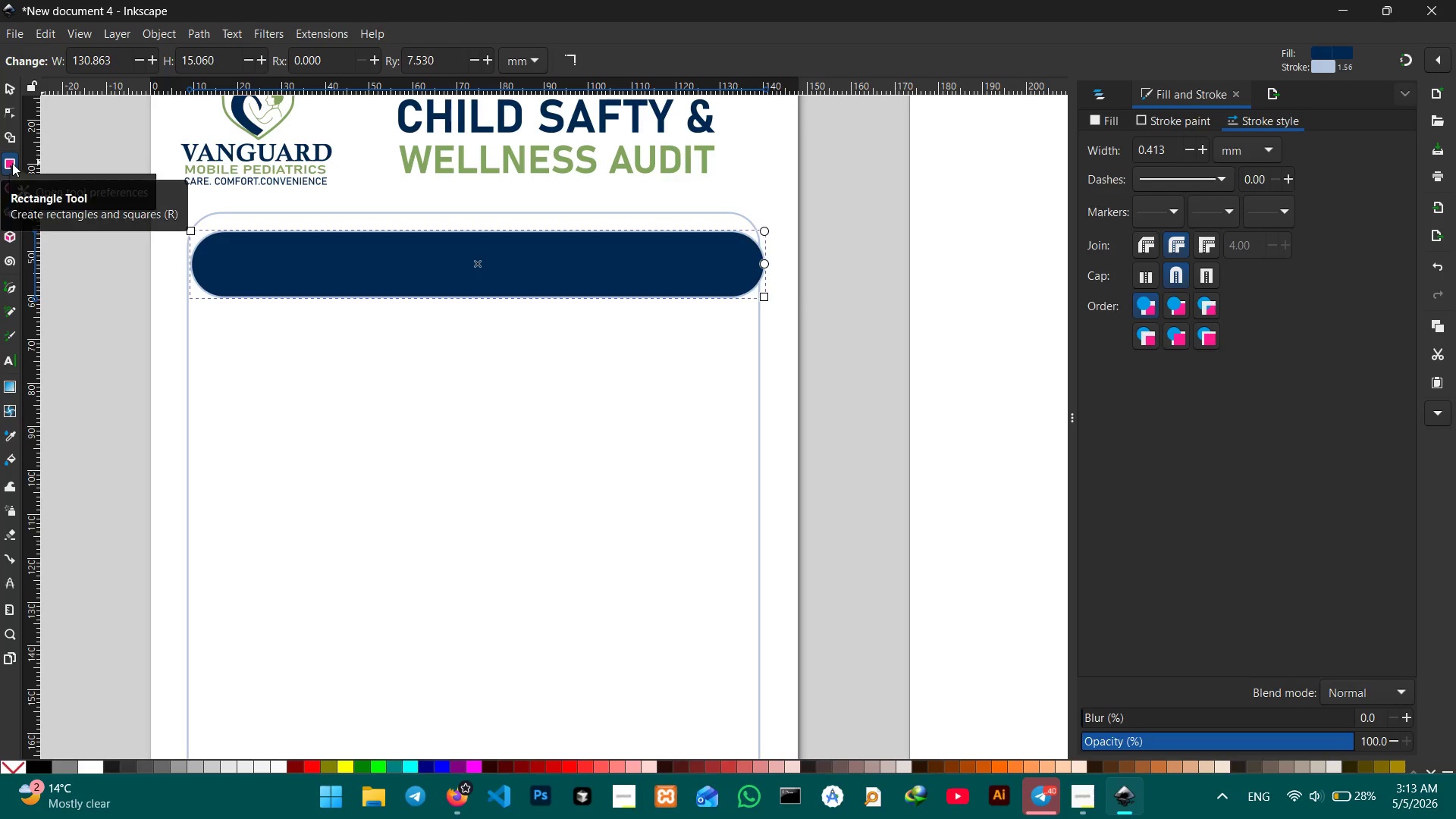 
left_click([12, 163])
 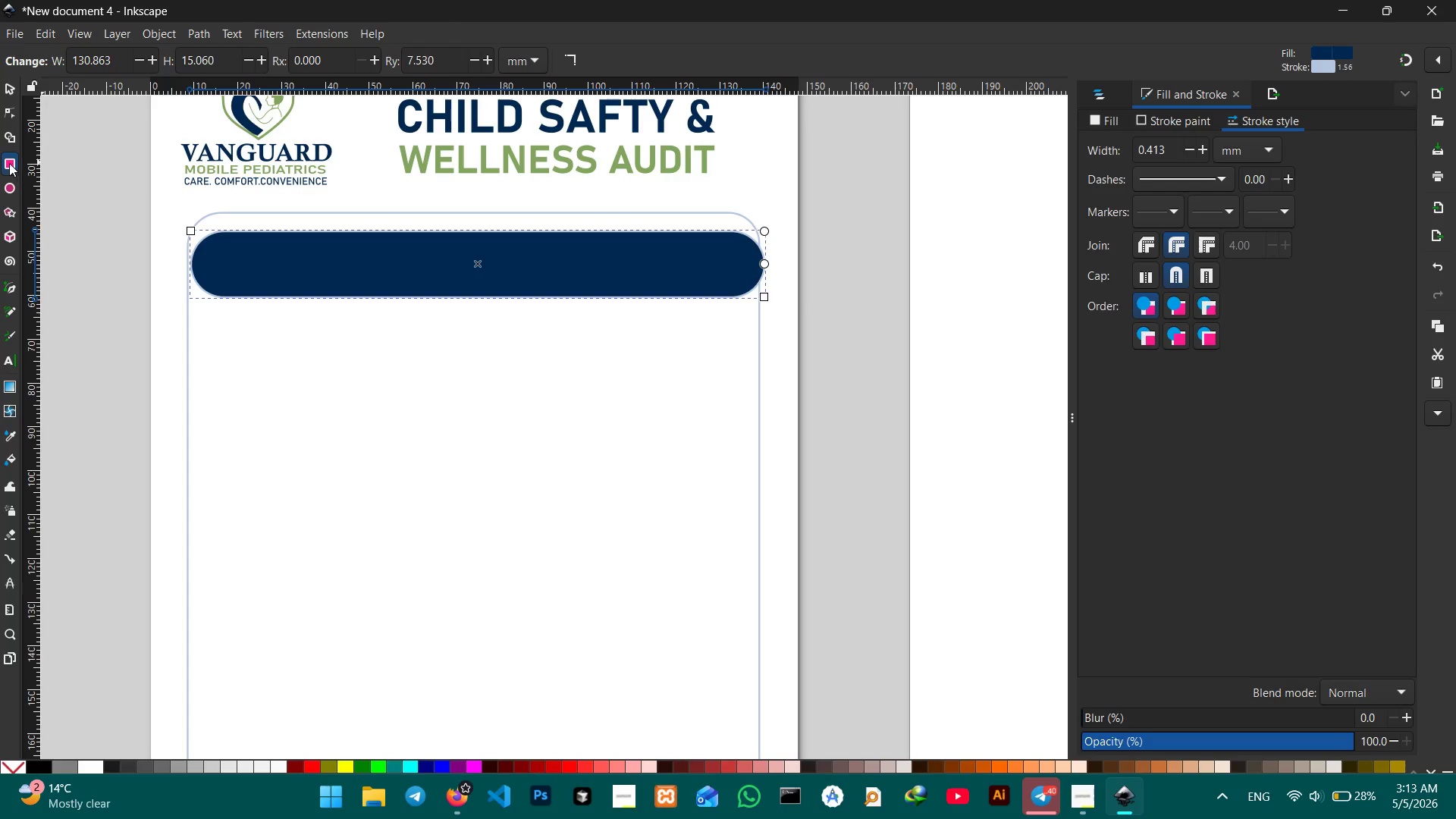 
left_click([7, 163])
 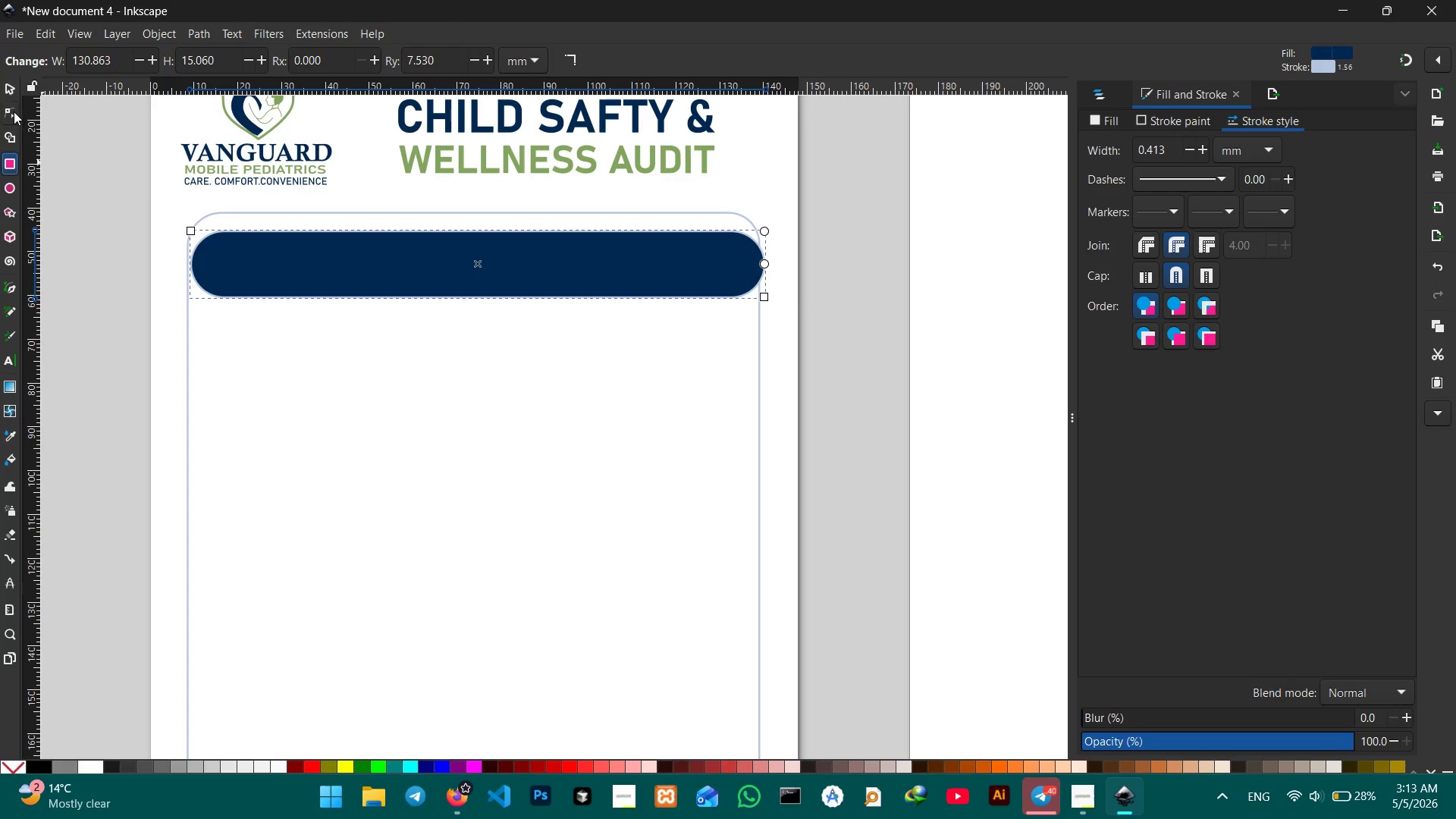 
left_click([11, 110])
 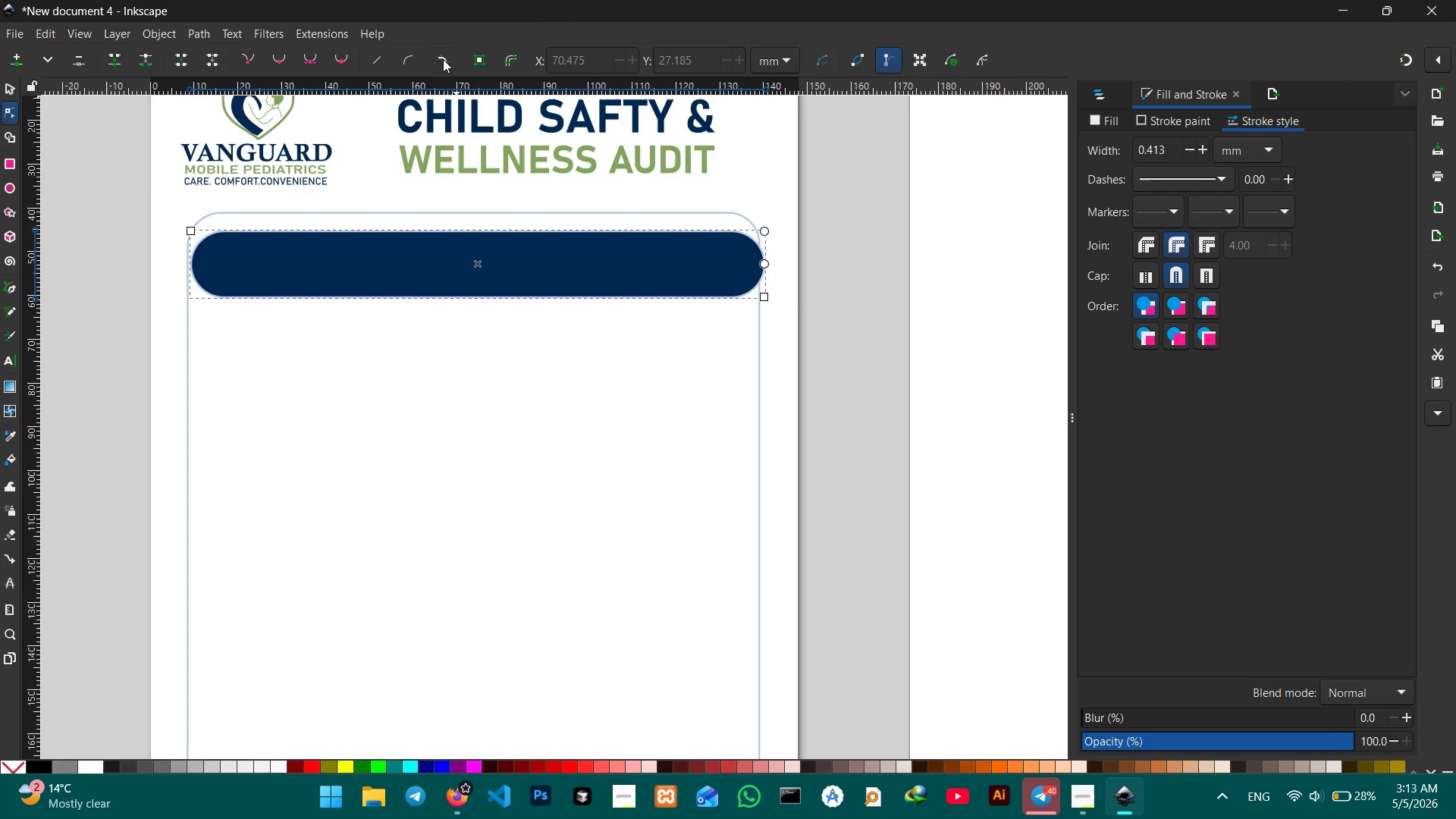 
left_click([449, 61])
 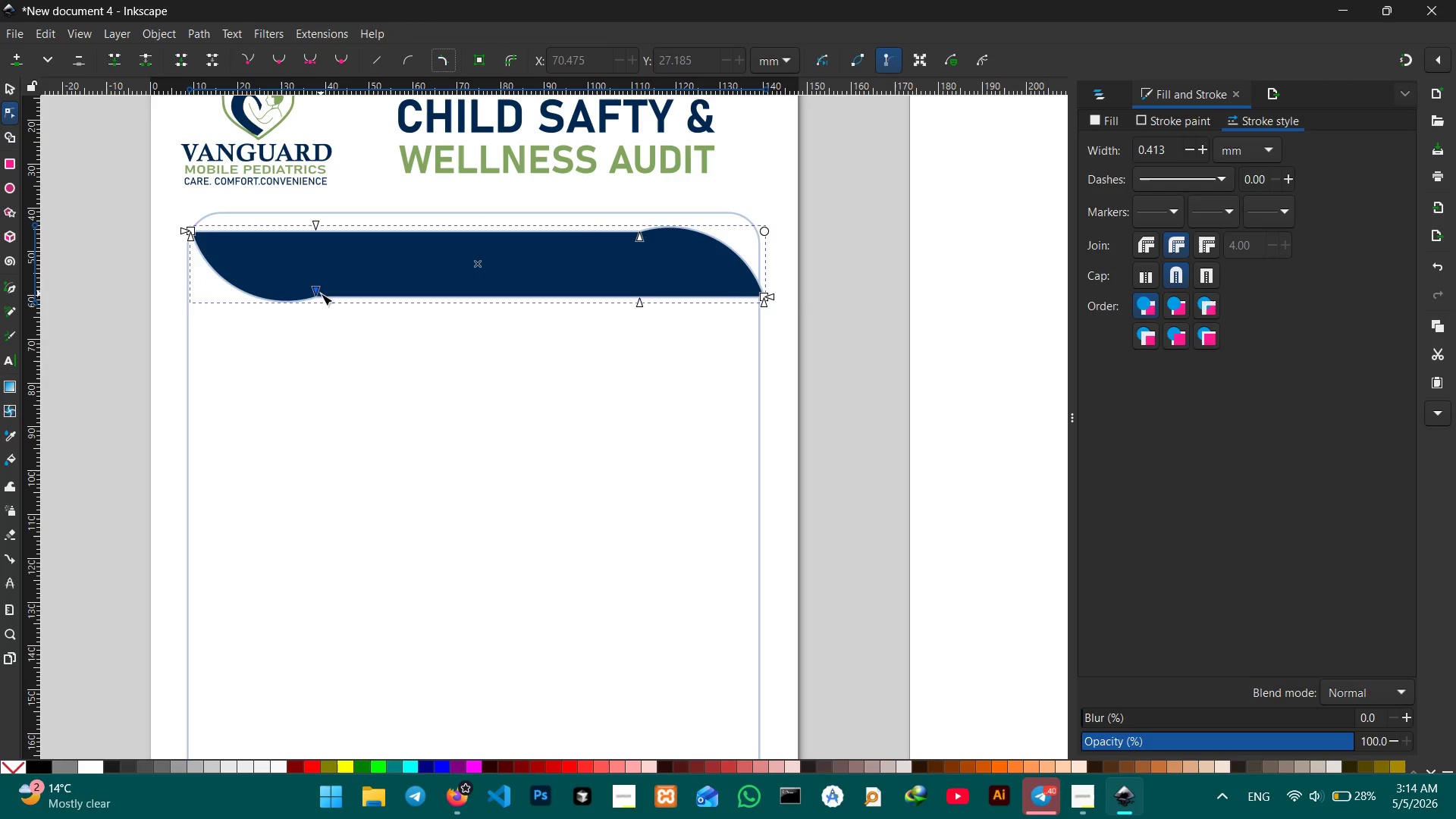 
key(Control+Z)
 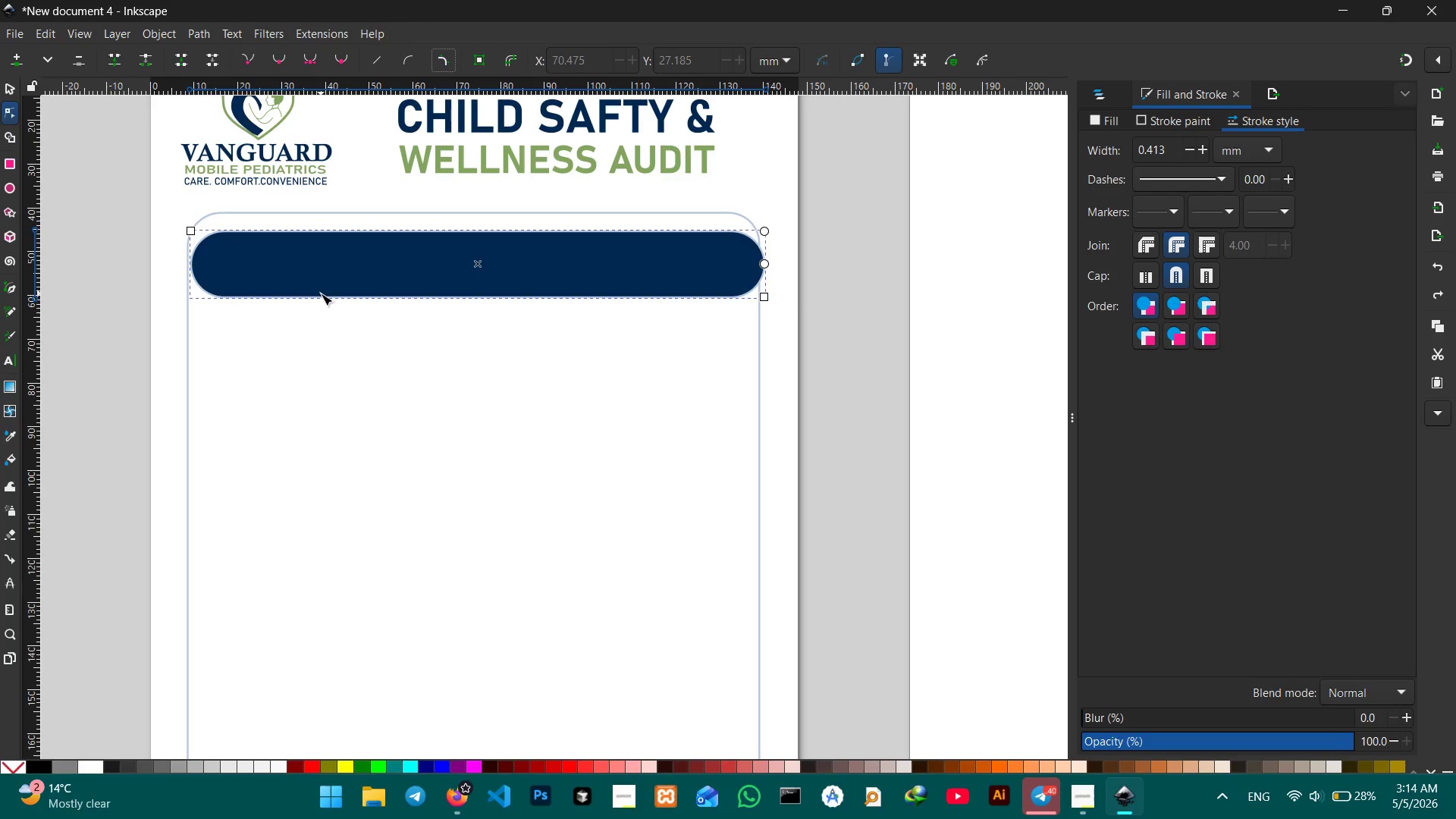 
key(Control+Z)
 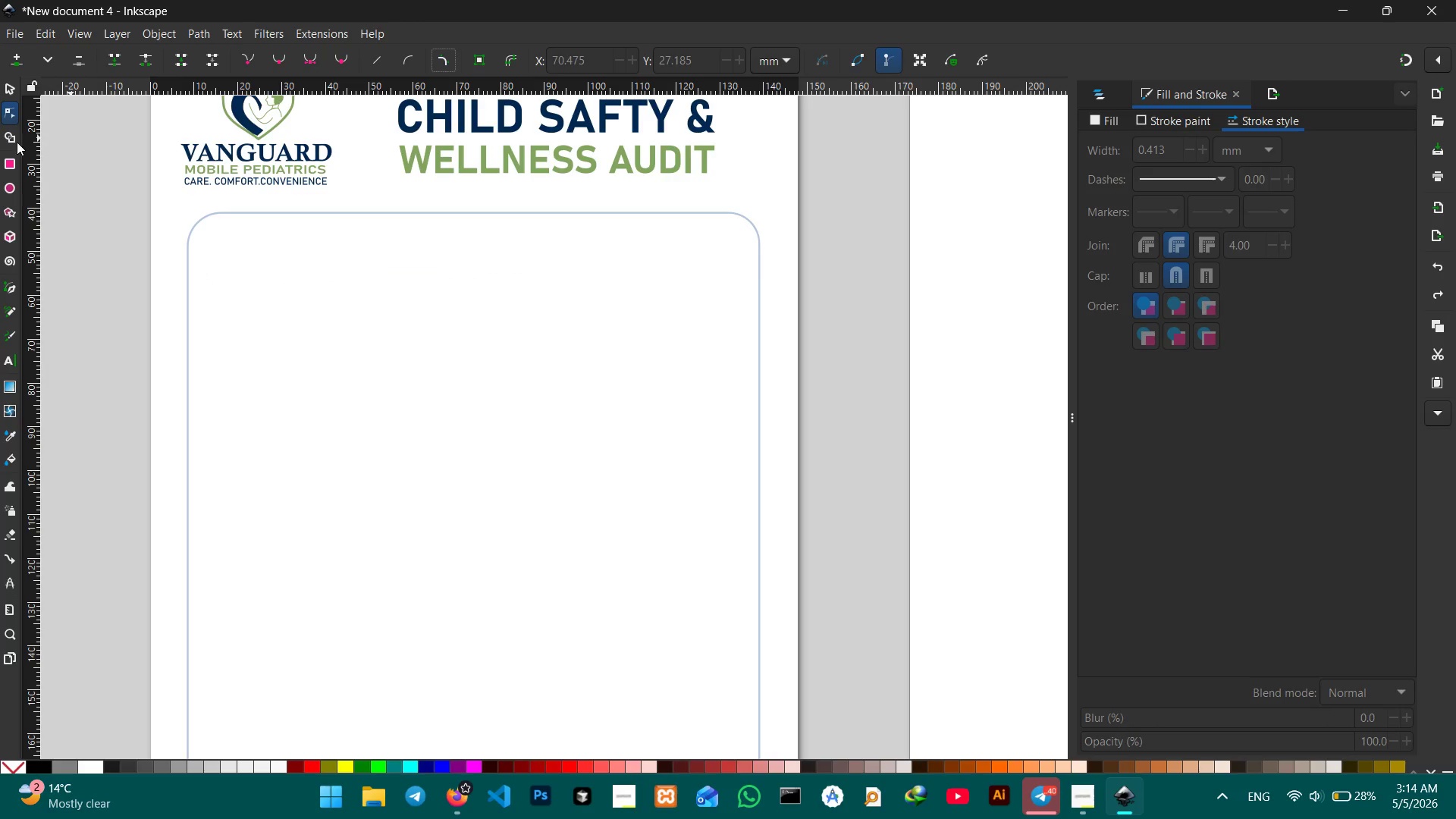 
left_click([8, 159])
 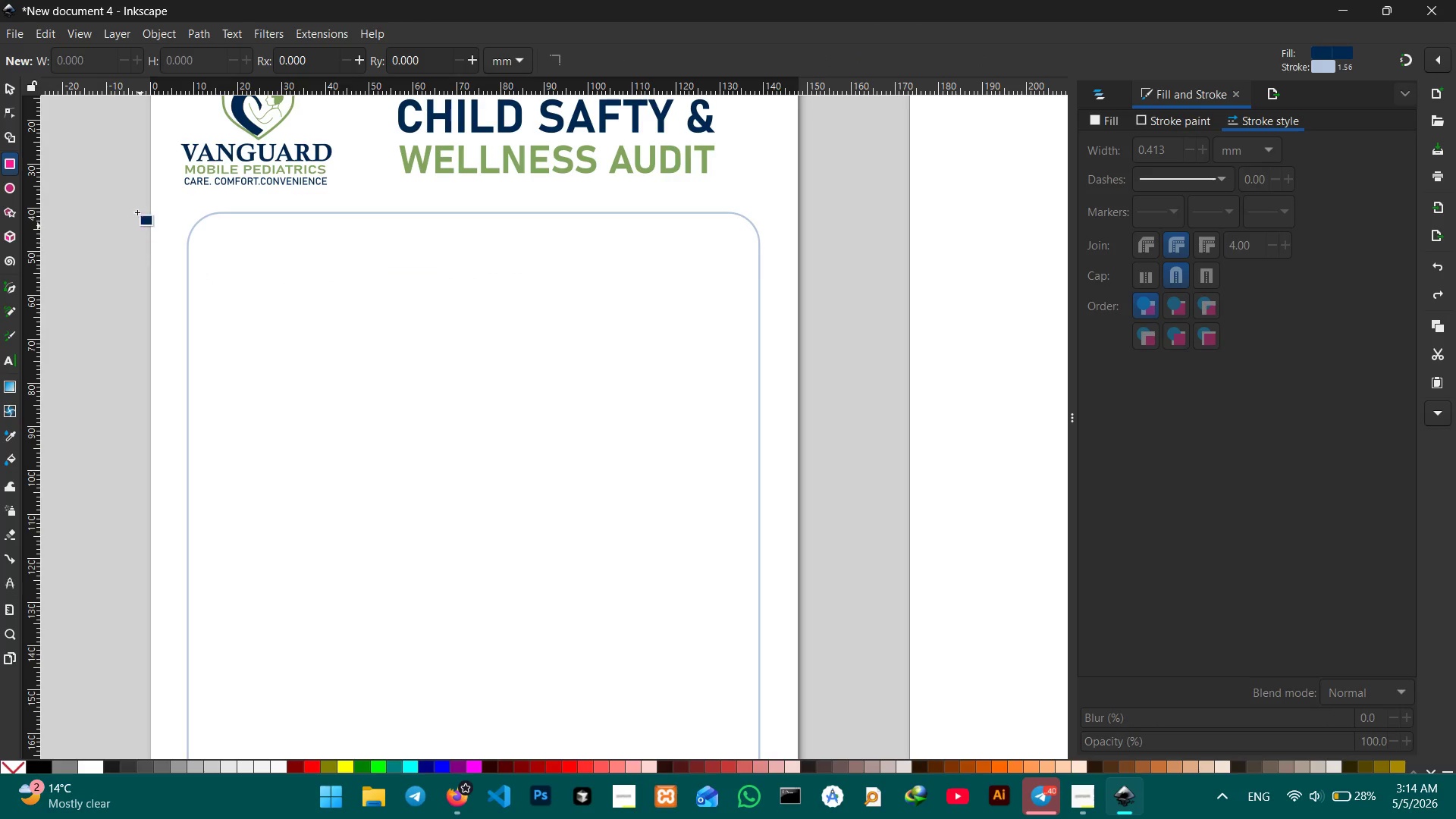 
left_click_drag(start_coordinate=[129, 184], to_coordinate=[529, 412])
 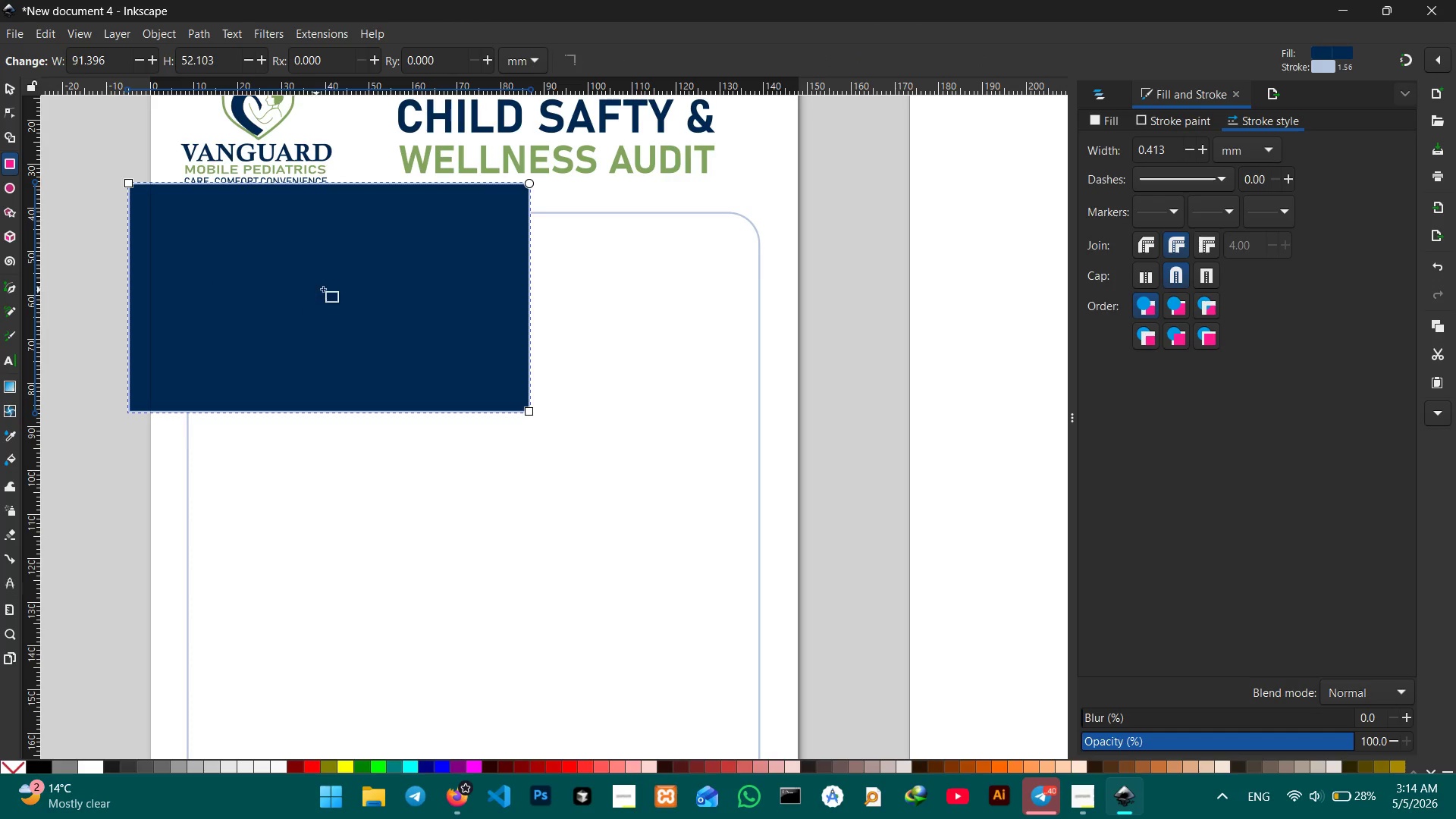 
key(Control+Z)
 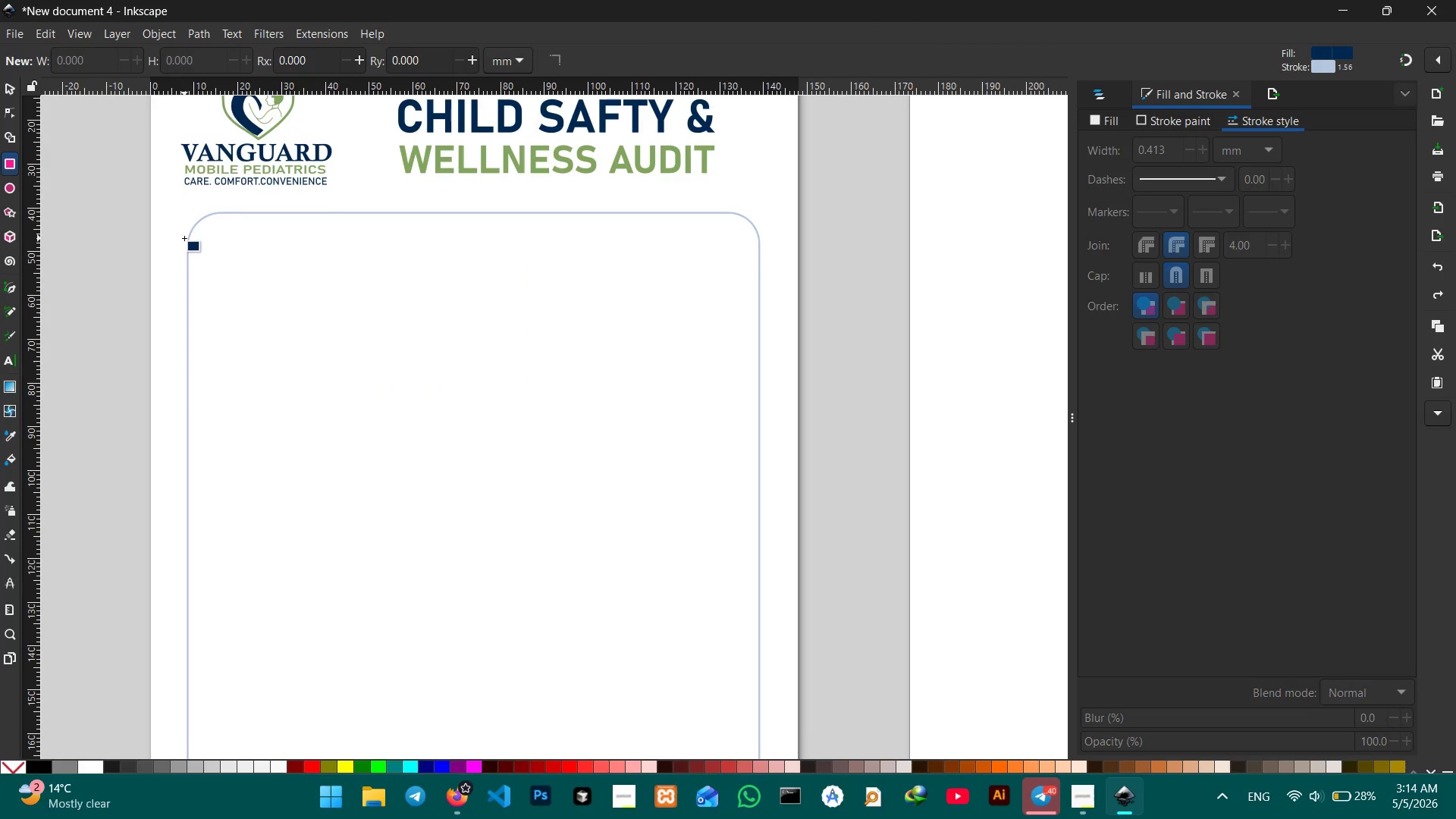 
left_click_drag(start_coordinate=[188, 238], to_coordinate=[760, 347])
 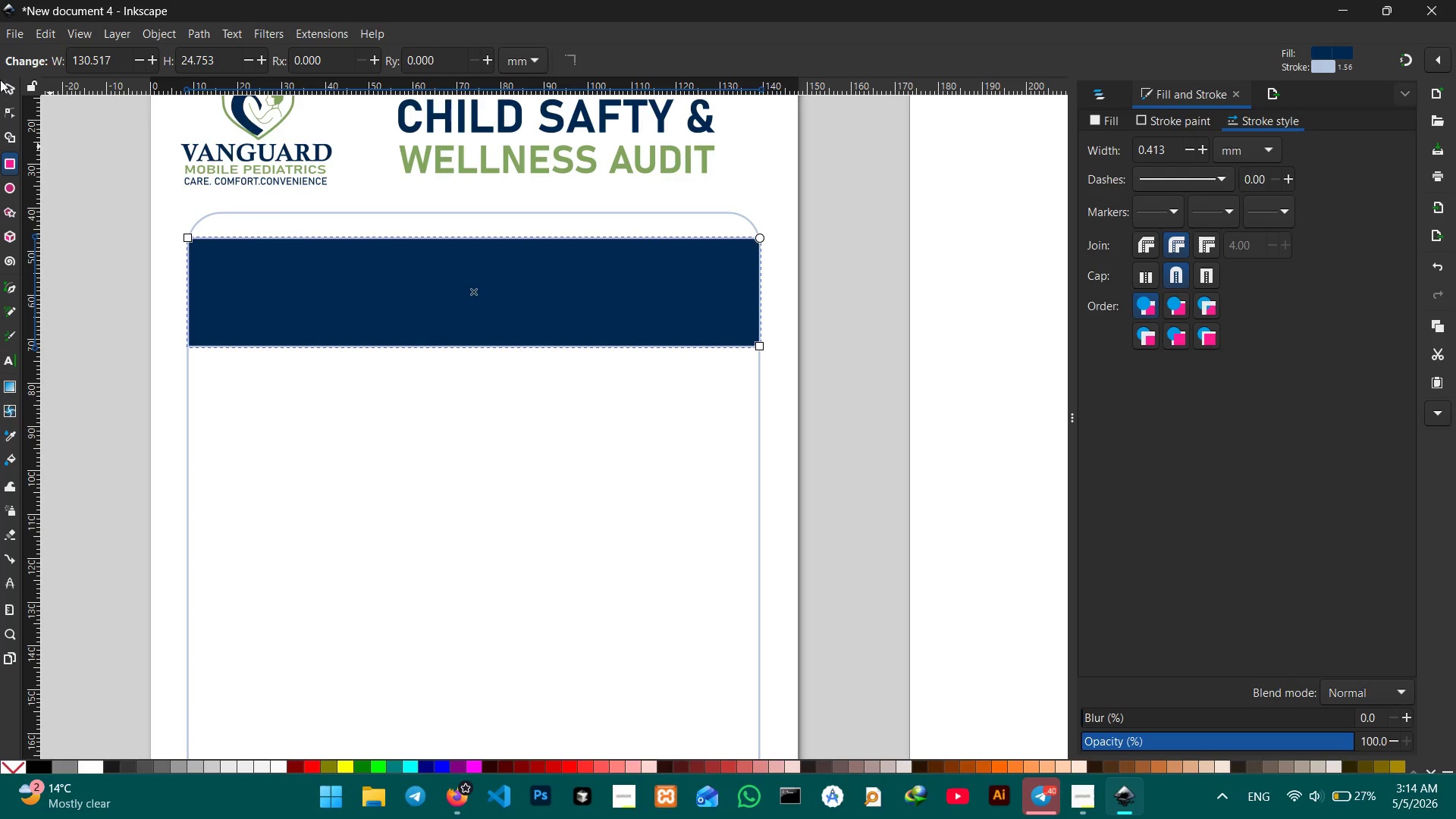 
left_click([5, 85])
 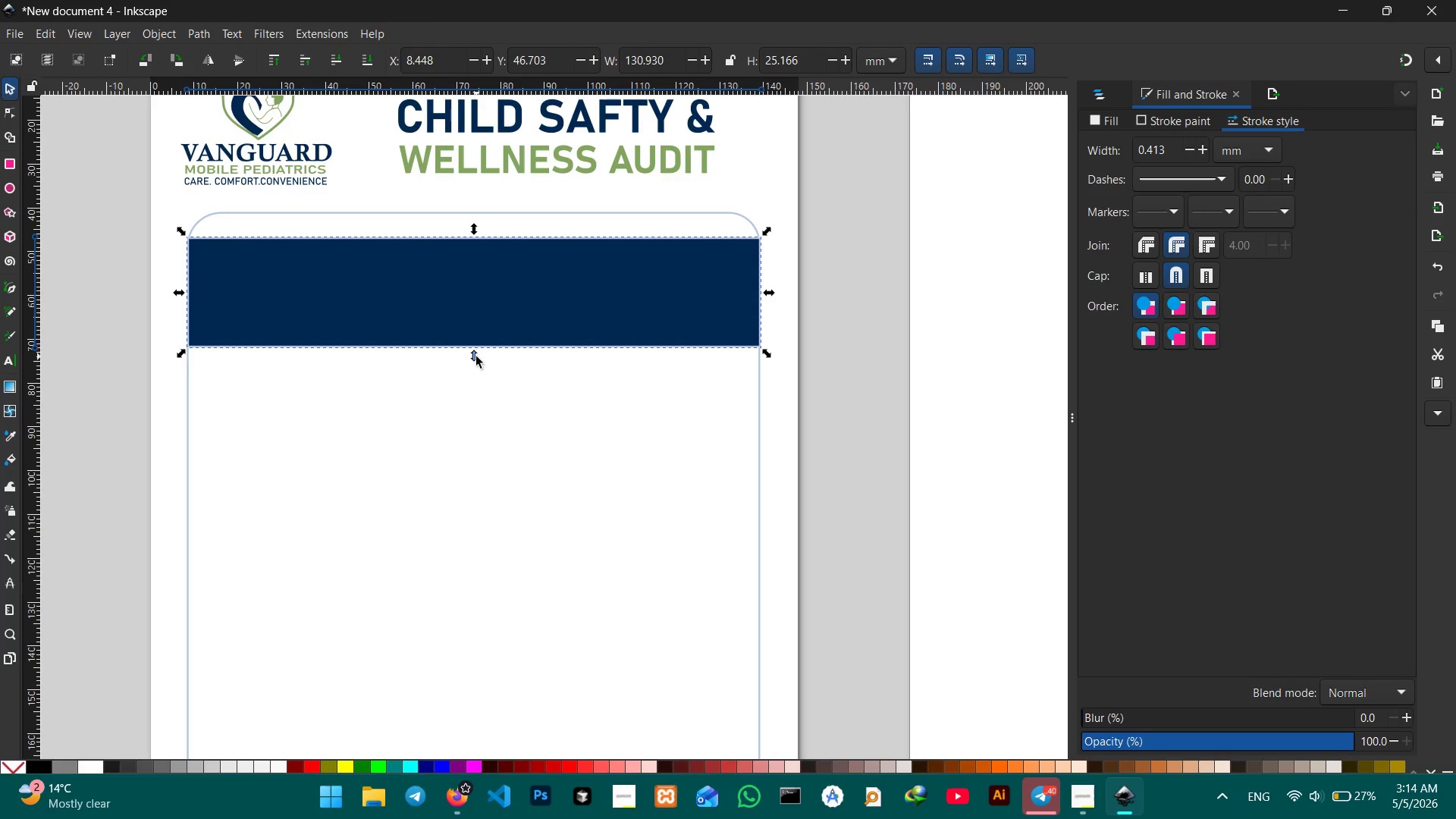 
left_click_drag(start_coordinate=[475, 356], to_coordinate=[477, 300])
 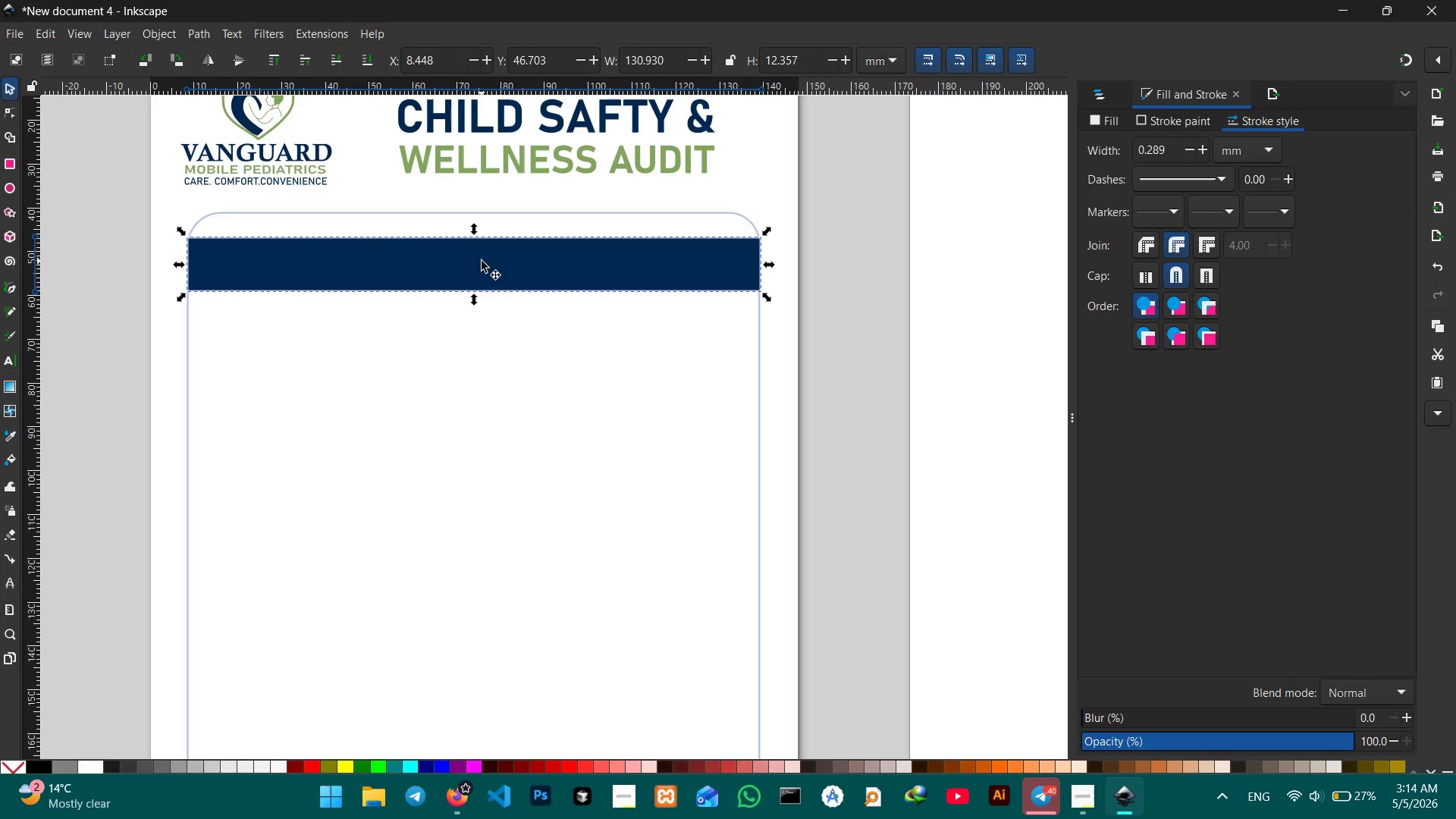 
left_click_drag(start_coordinate=[482, 261], to_coordinate=[482, 234])
 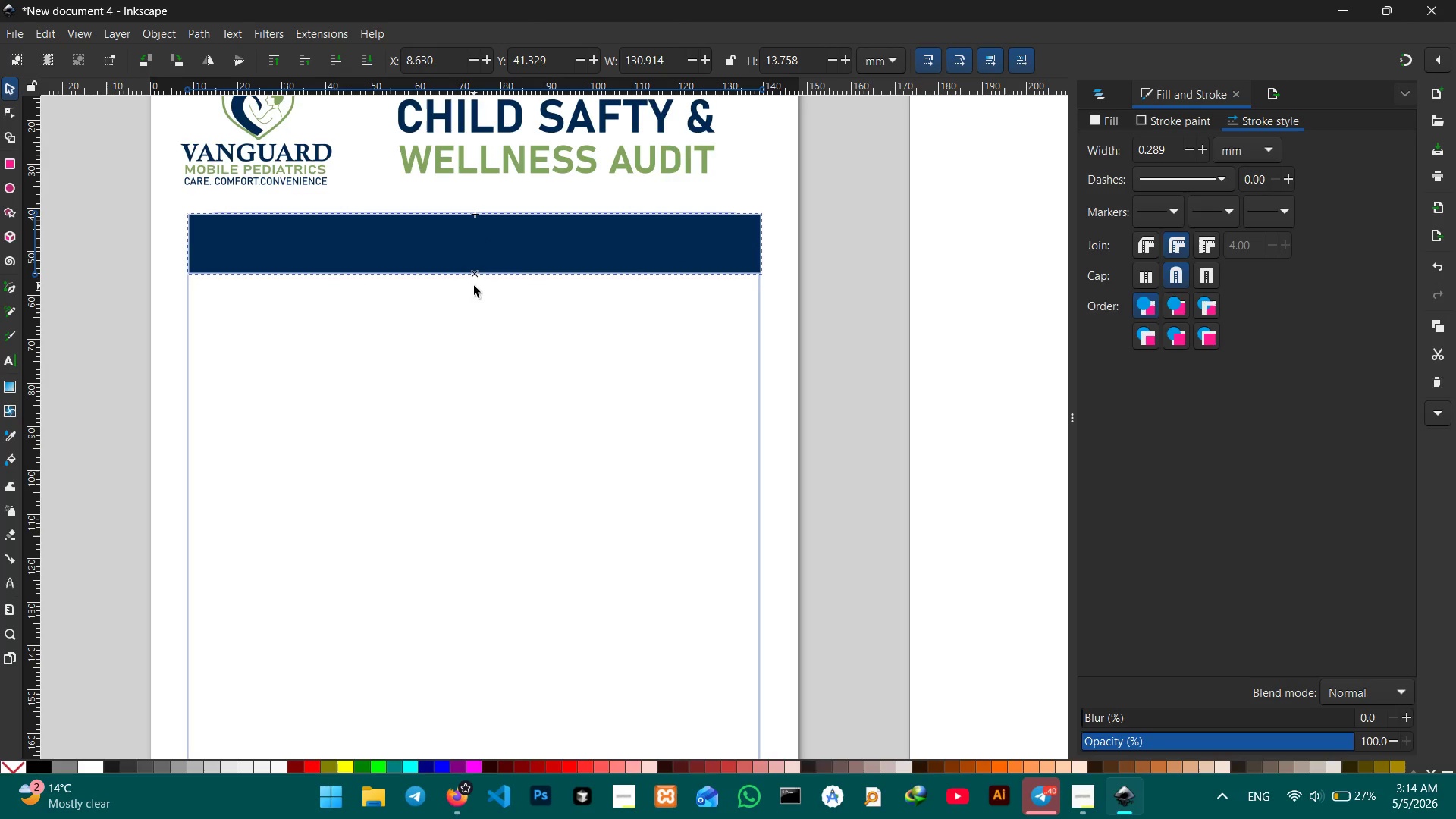 
wait(6.33)
 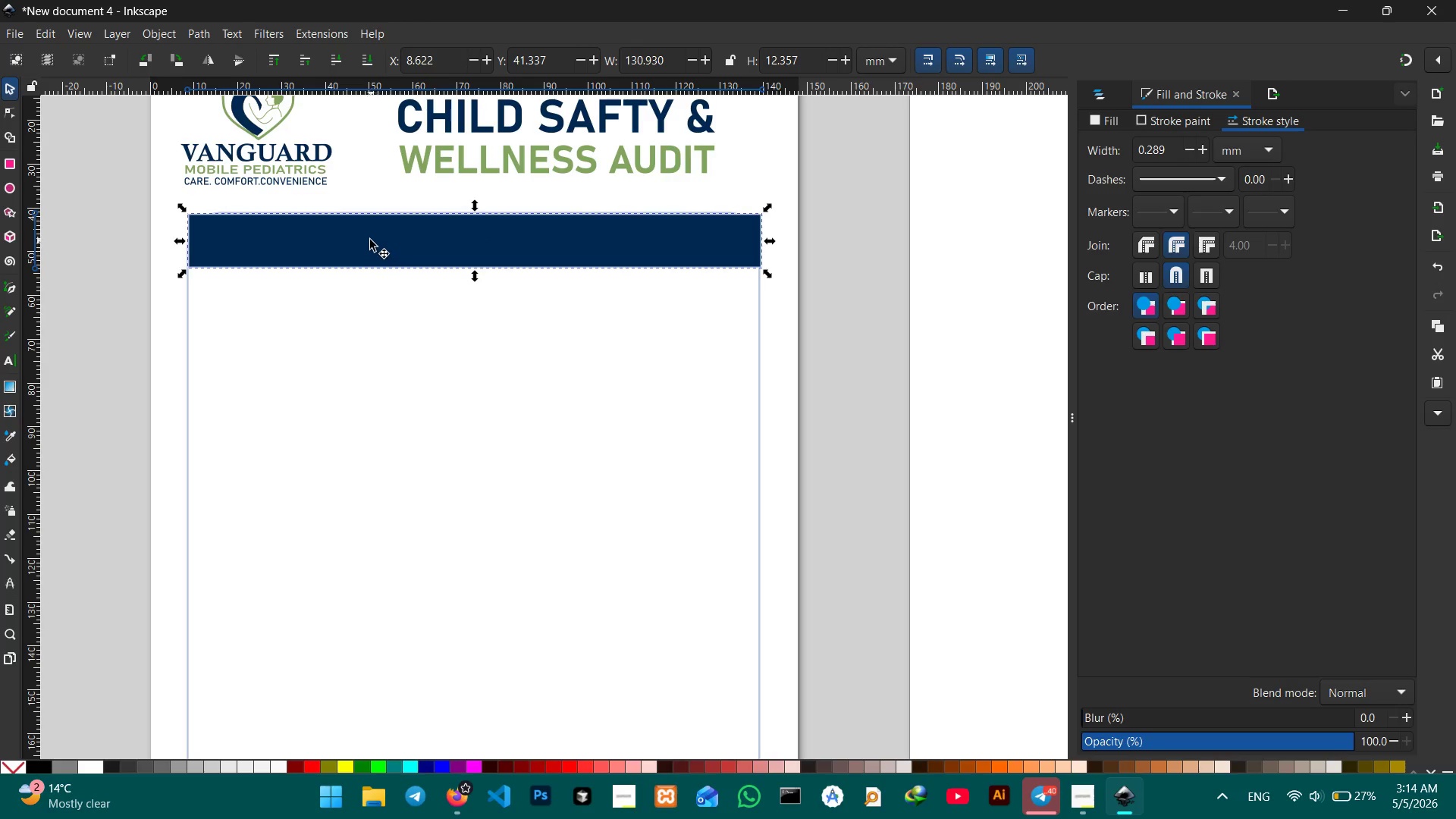 
left_click([17, 112])
 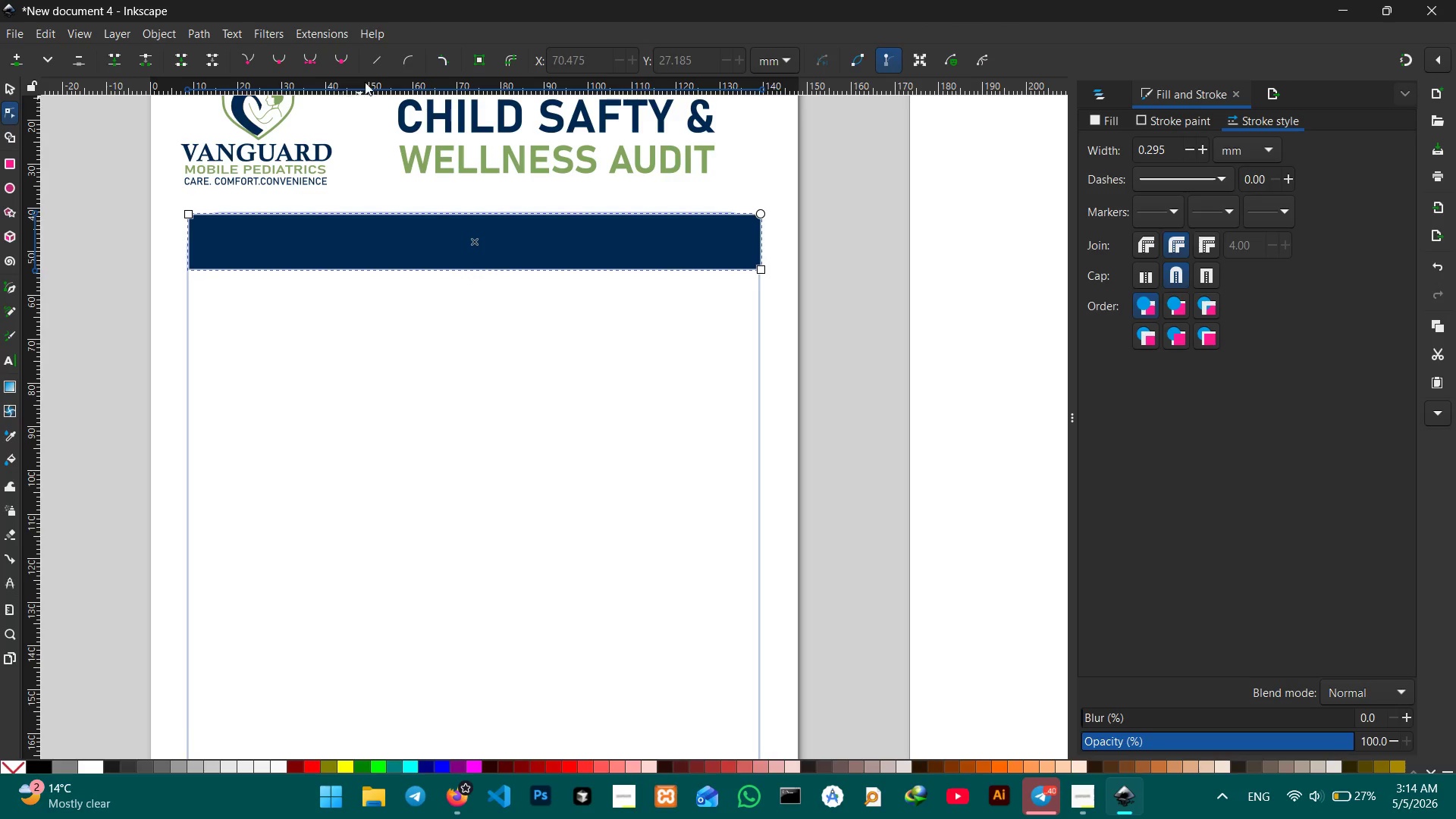 
left_click([441, 58])
 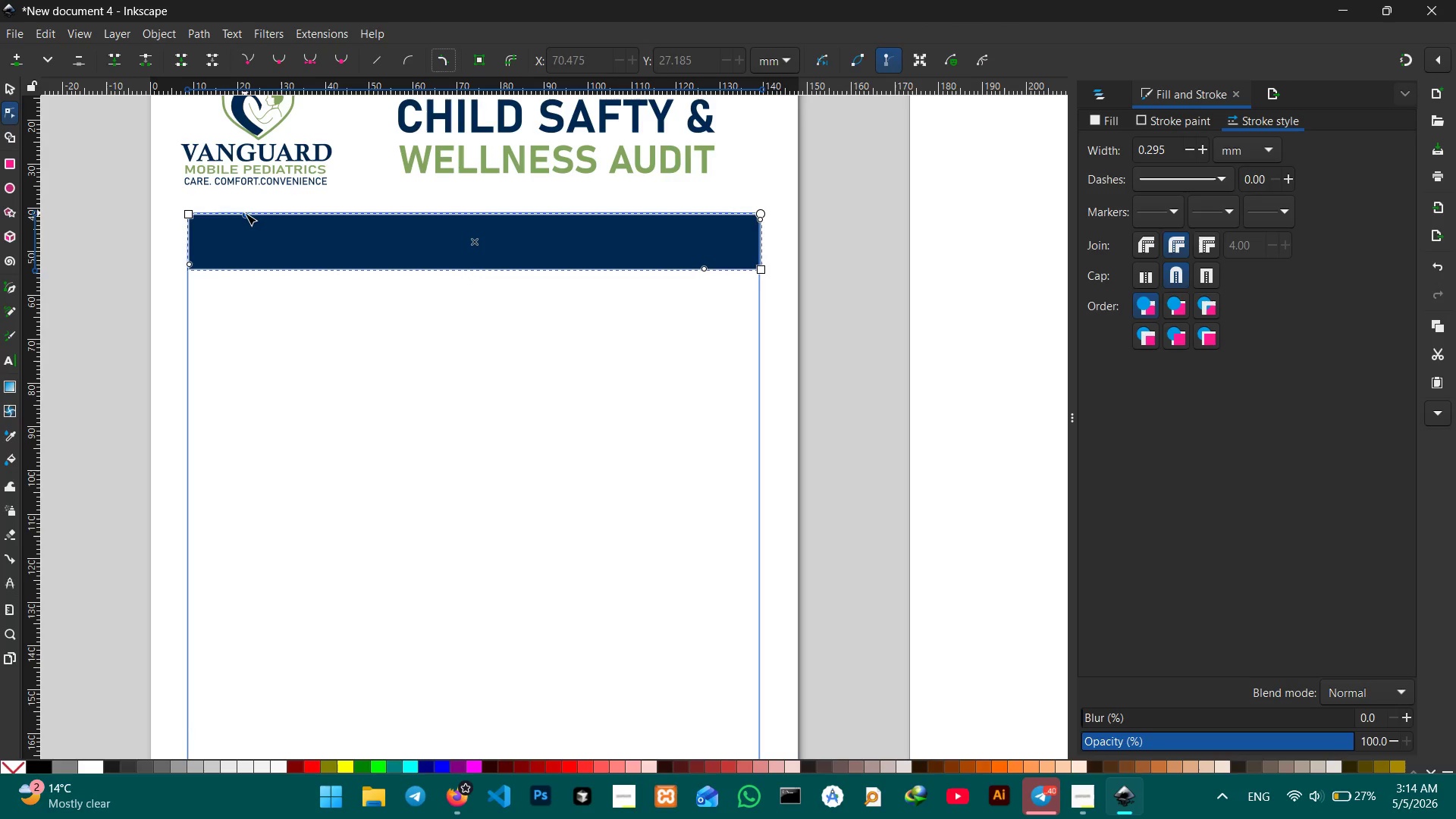 
left_click_drag(start_coordinate=[243, 217], to_coordinate=[209, 199])
 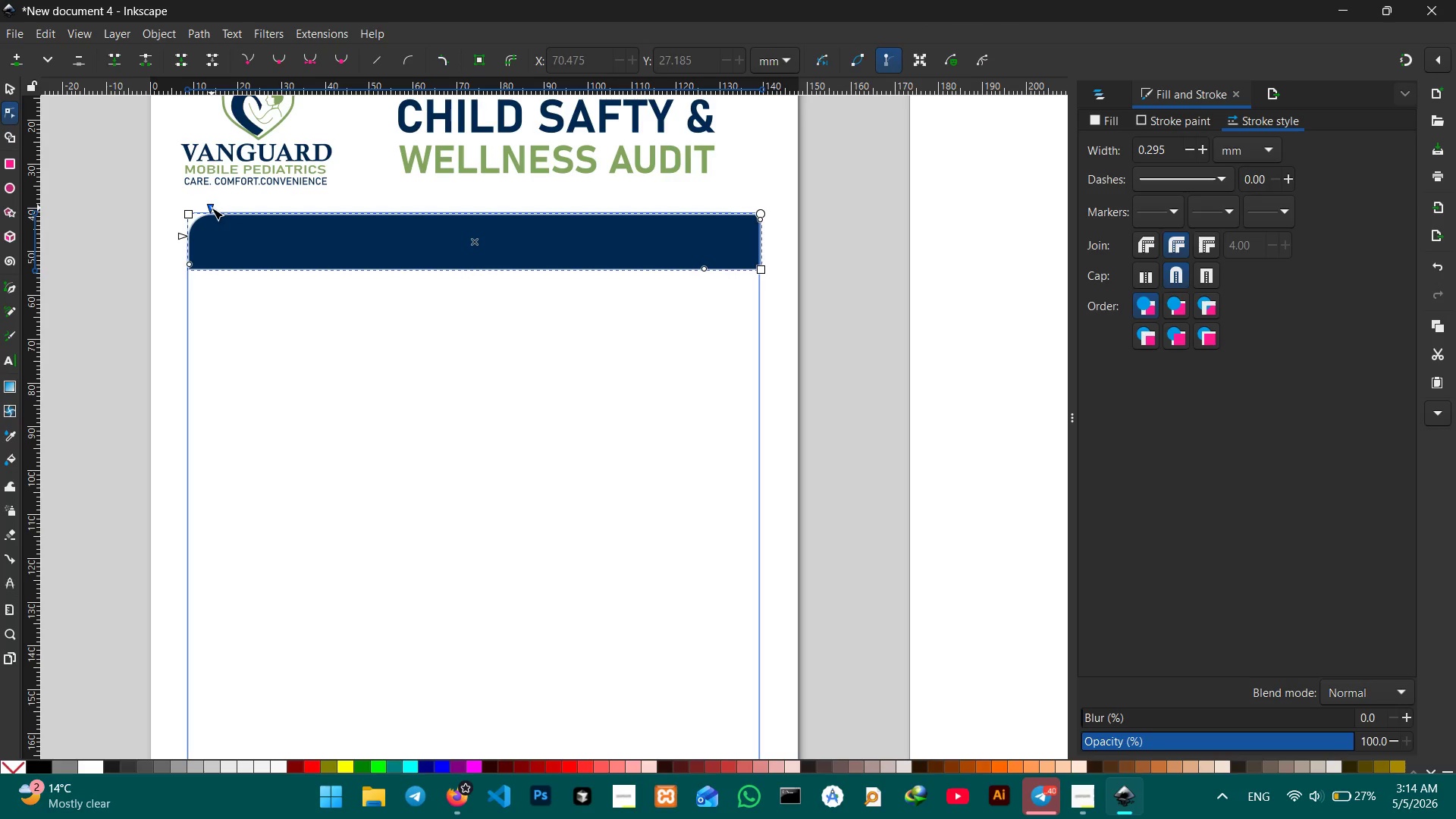 
left_click_drag(start_coordinate=[212, 208], to_coordinate=[217, 208])
 